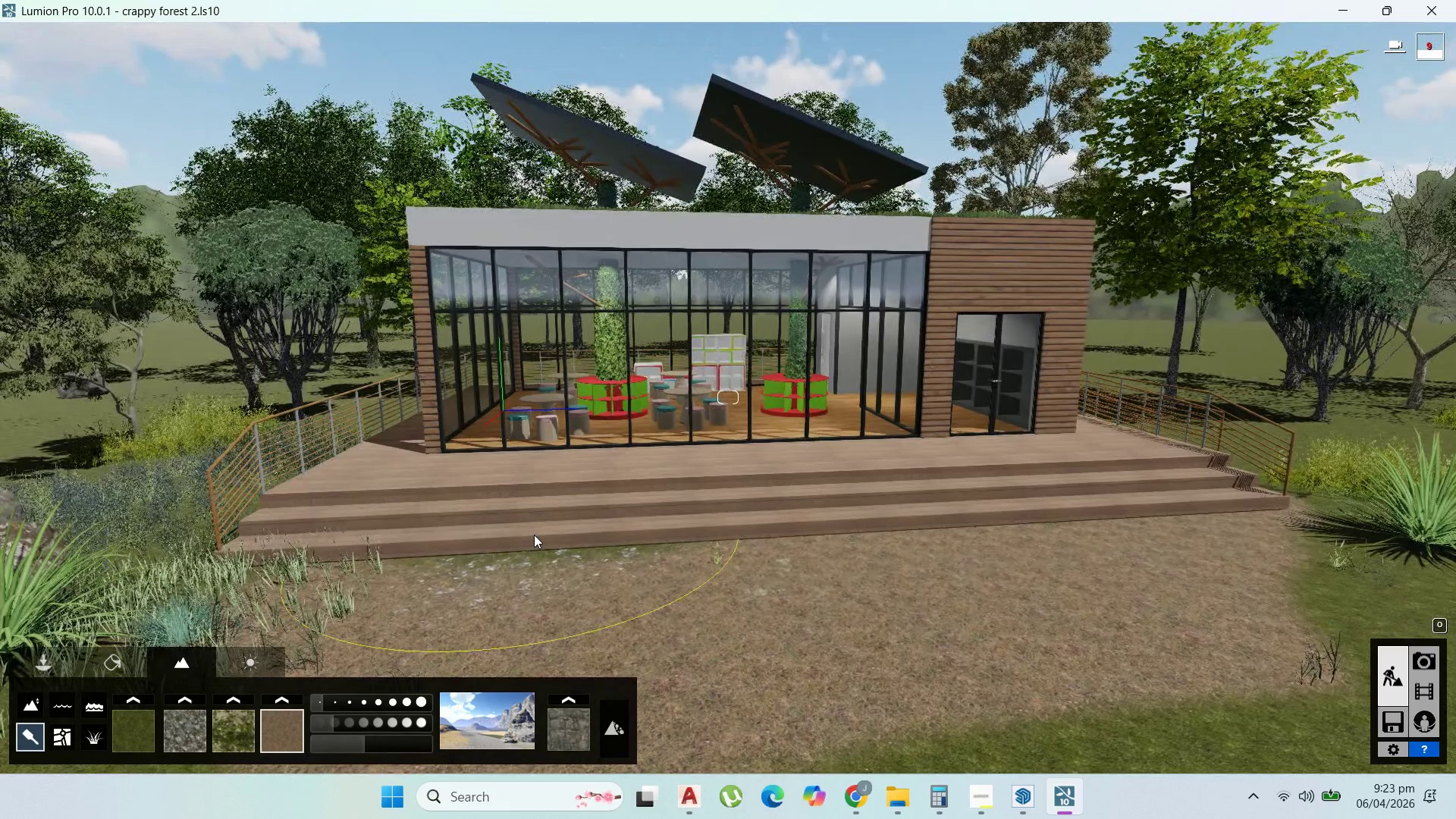 
left_click([317, 711])
 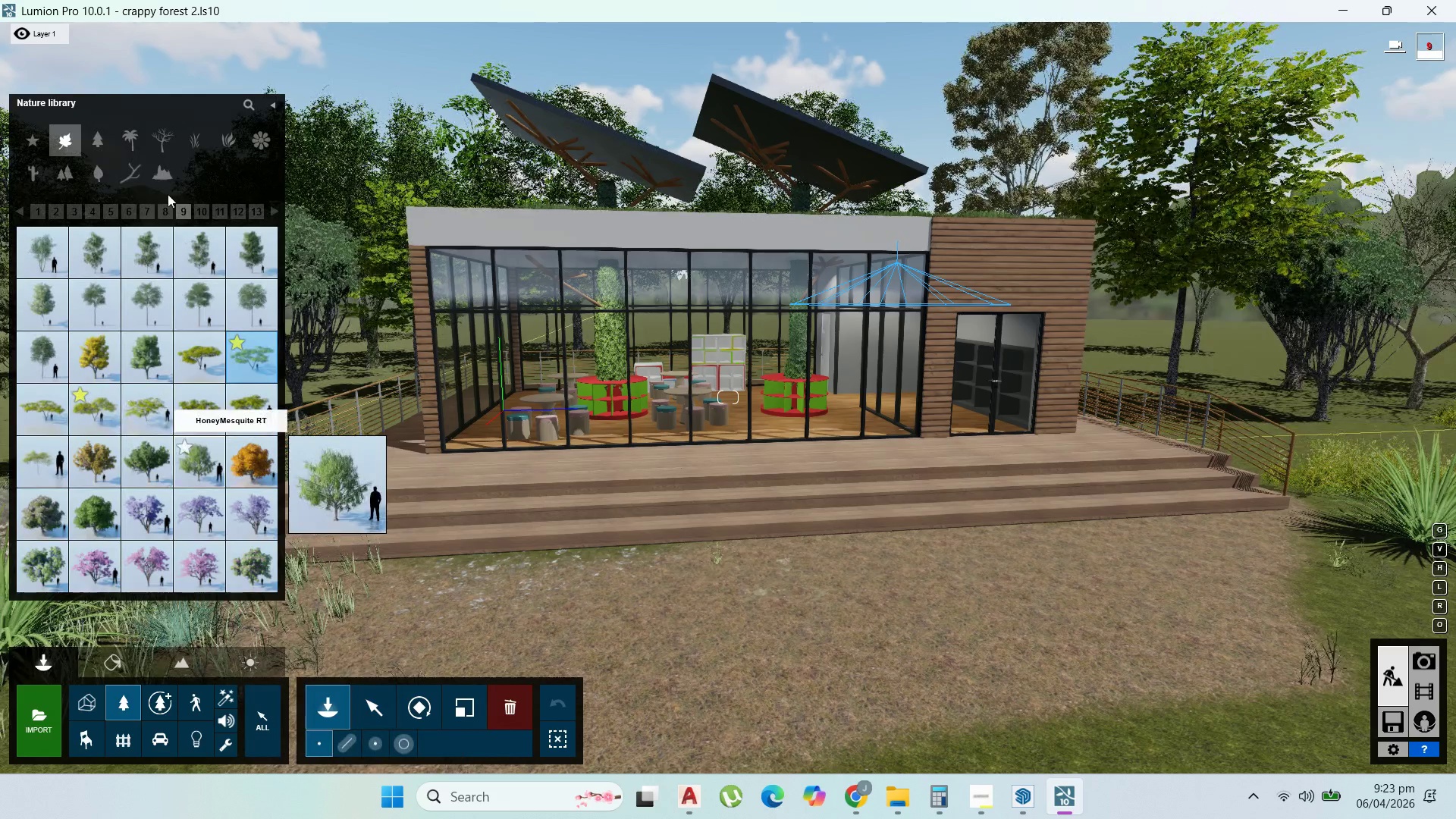 
mouse_move([196, 218])
 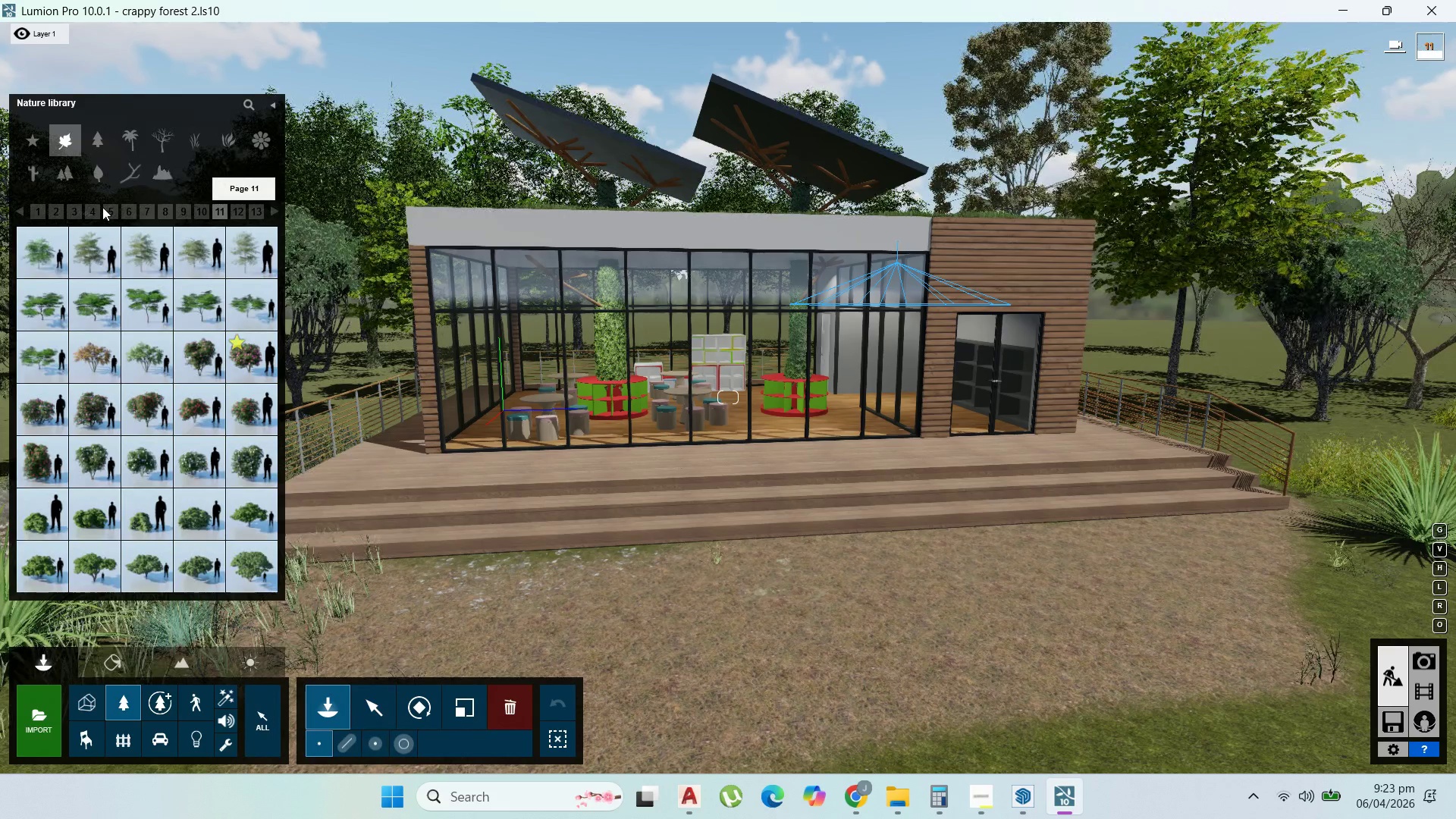 
left_click([103, 206])
 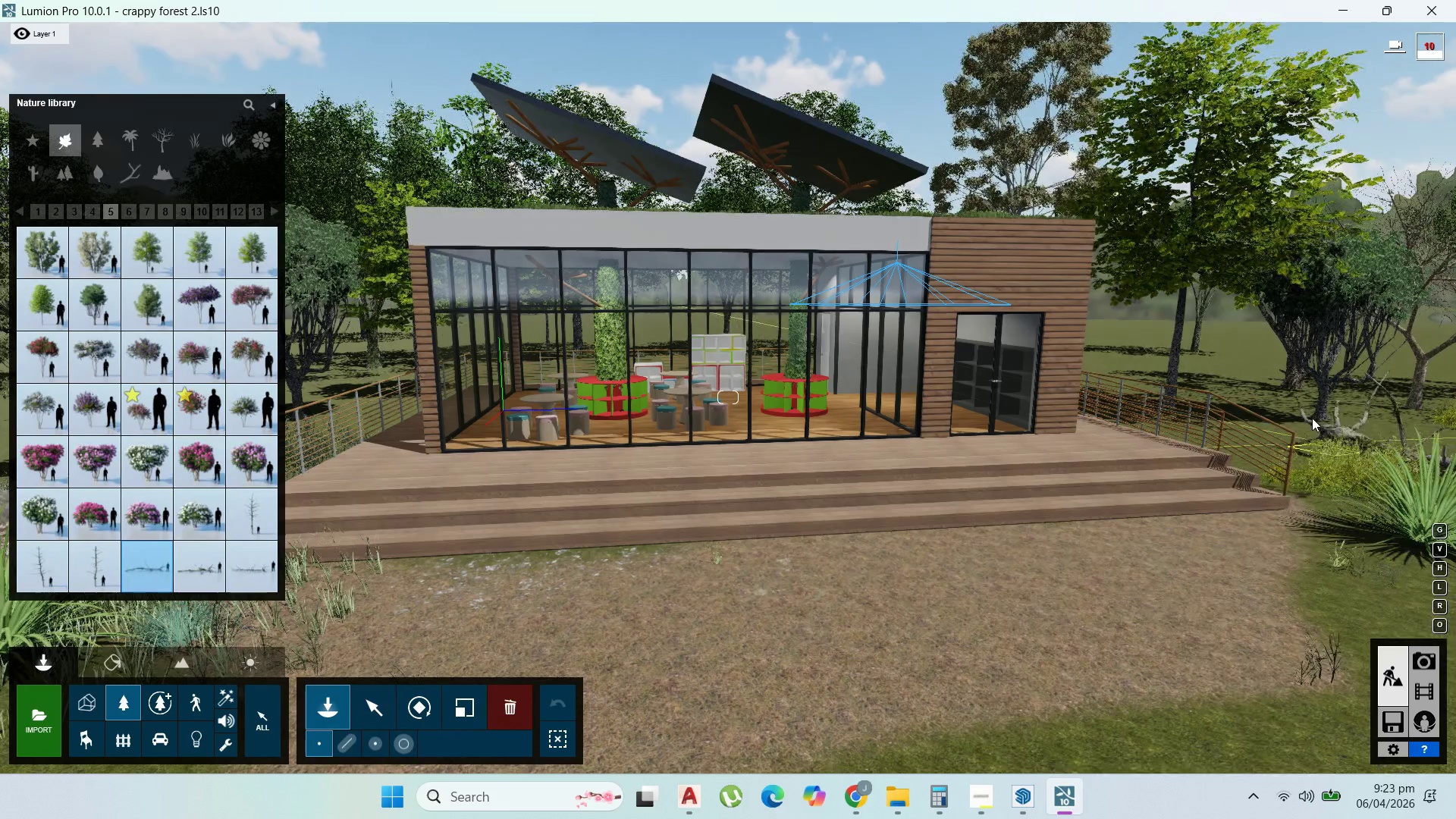 
wait(6.73)
 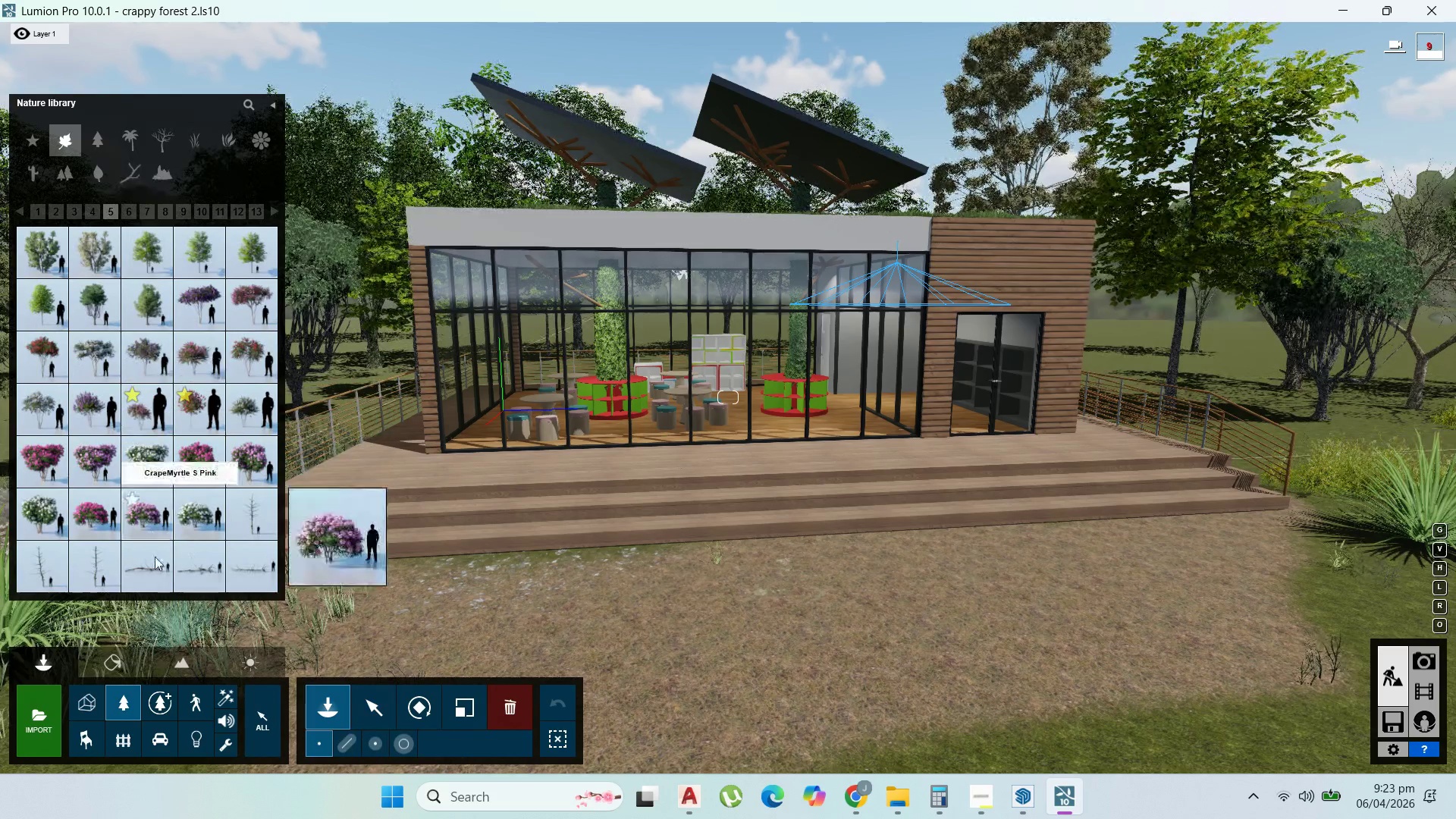 
left_click([1271, 417])
 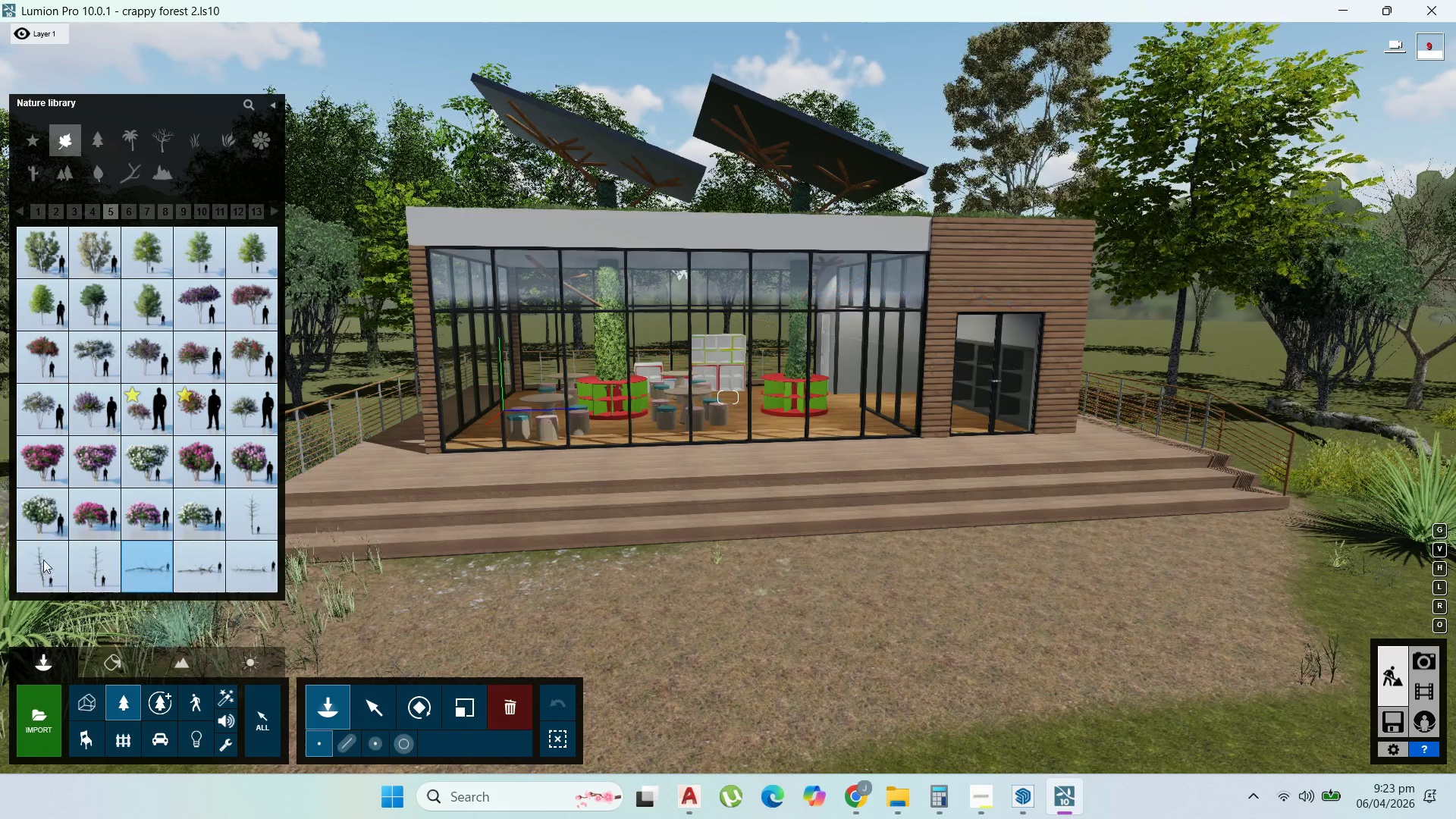 
left_click([44, 560])
 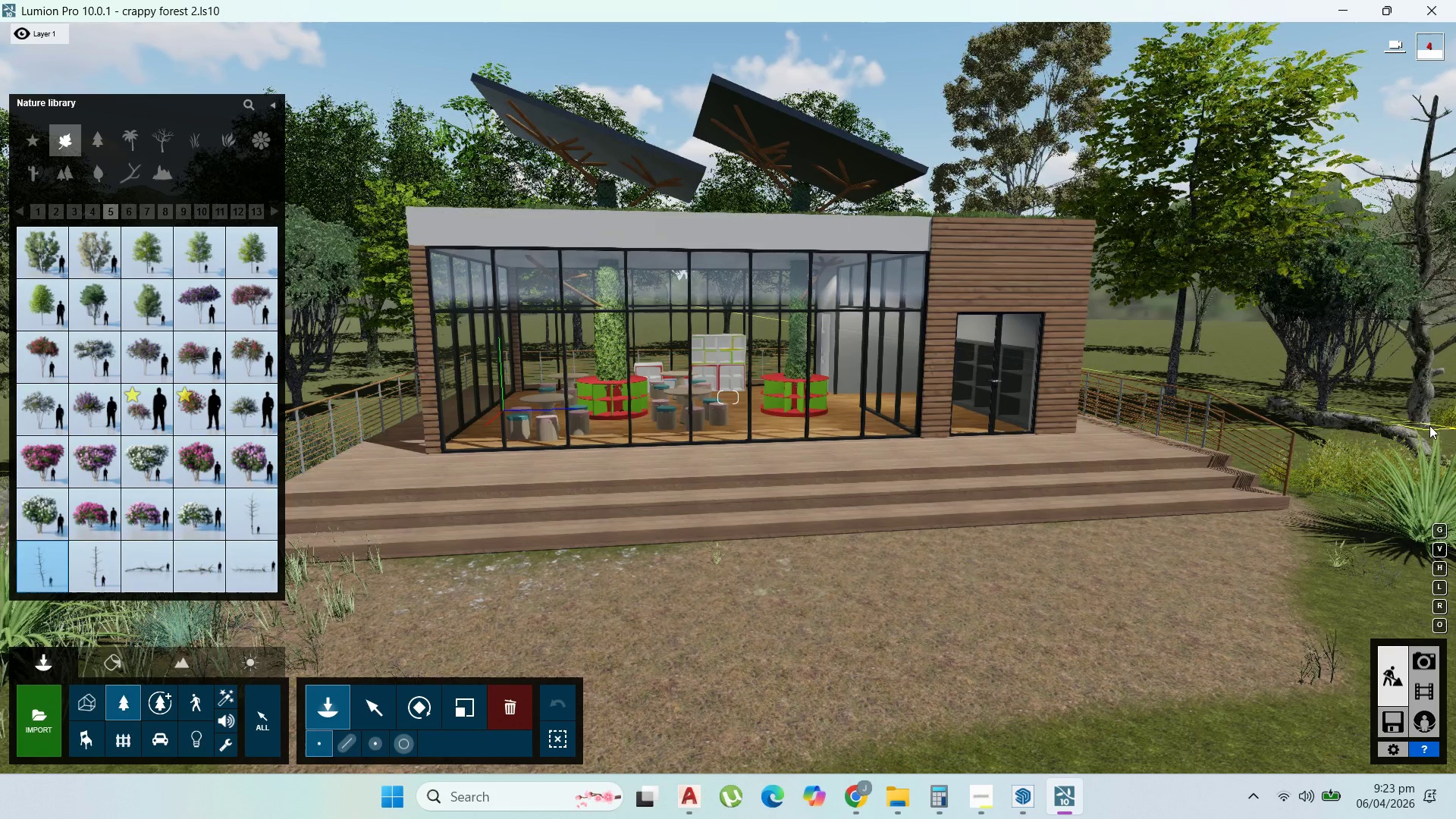 
left_click([1429, 425])
 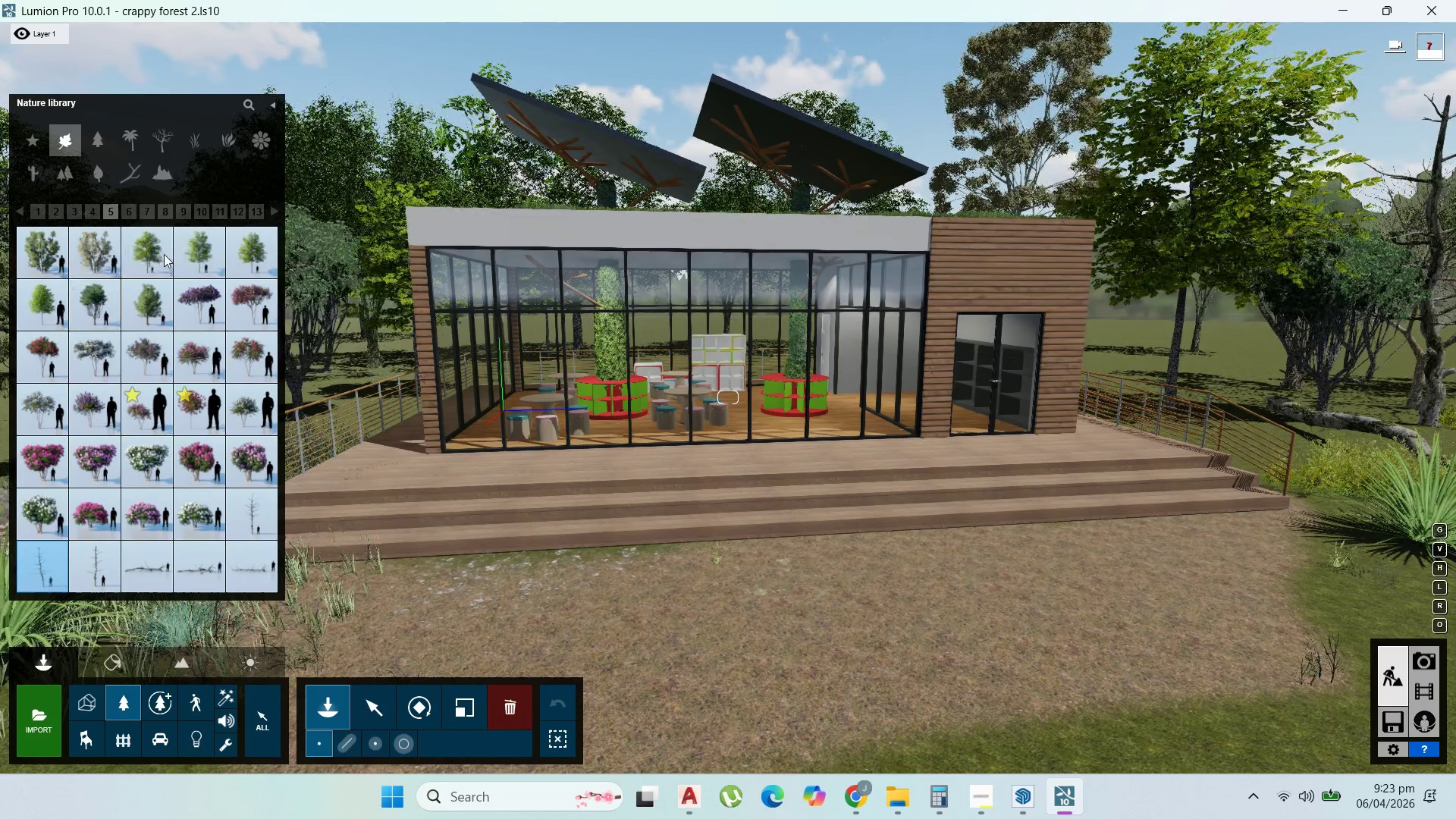 
left_click([188, 215])
 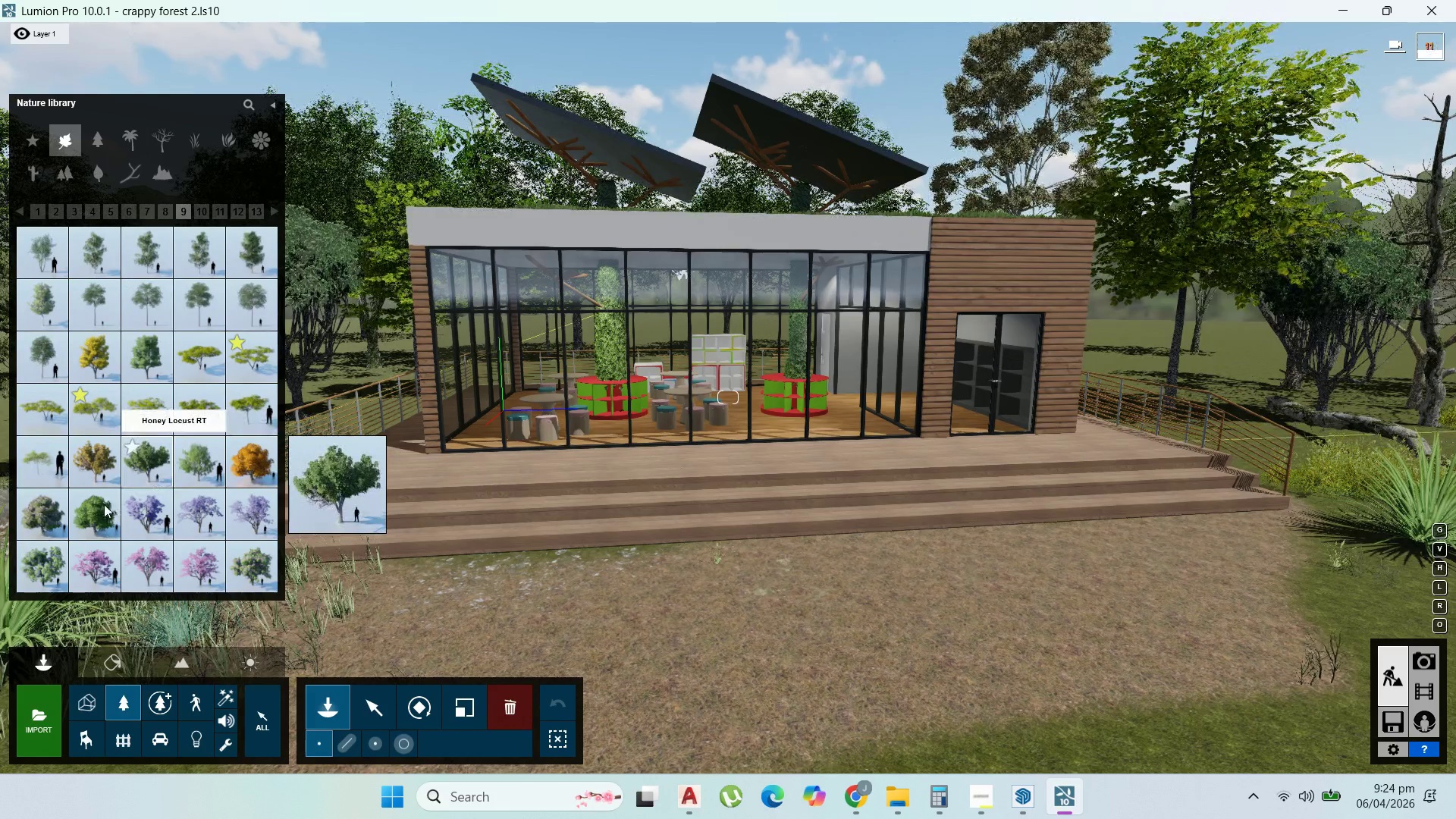 
left_click([158, 300])
 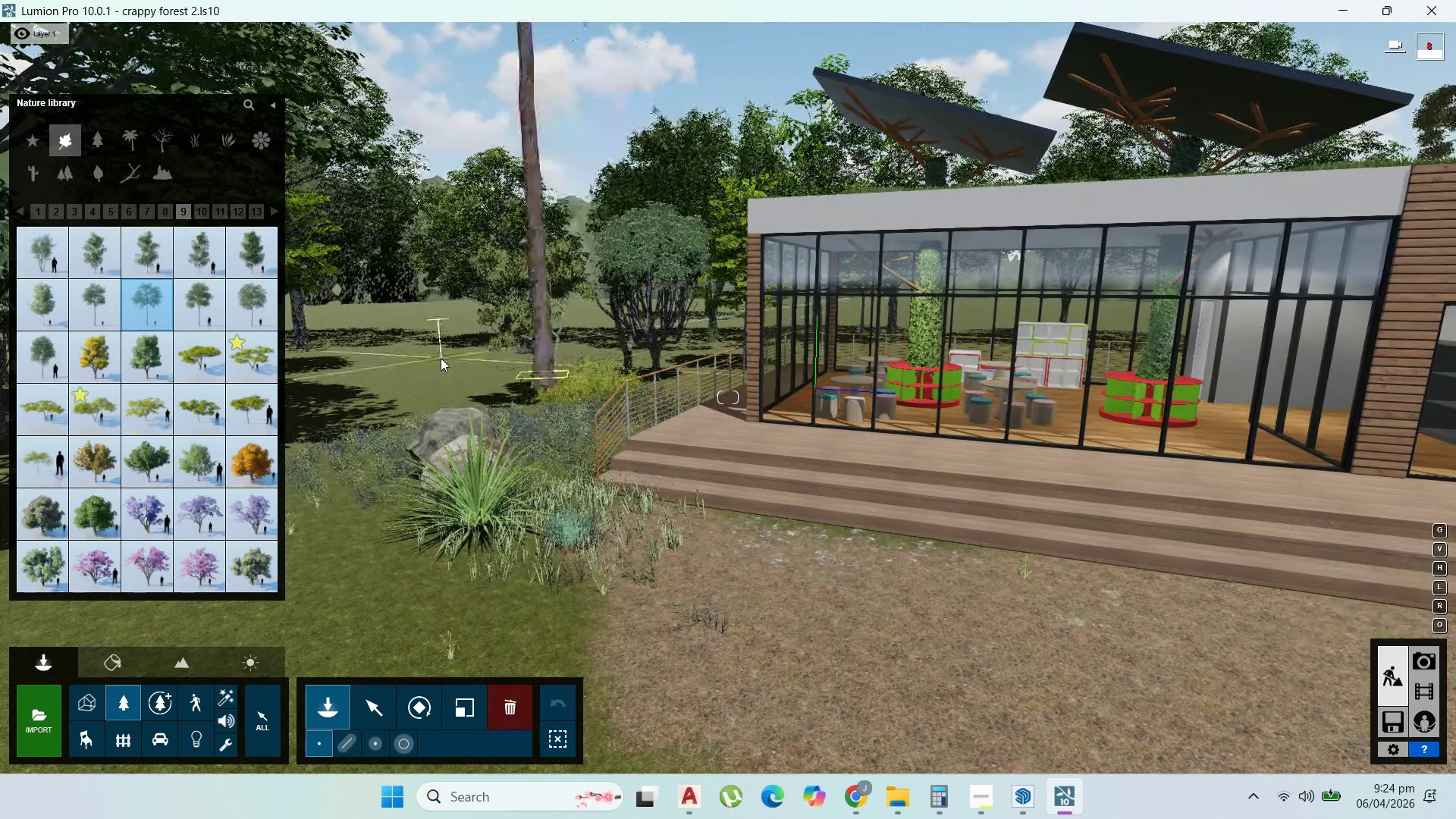 
left_click([438, 358])
 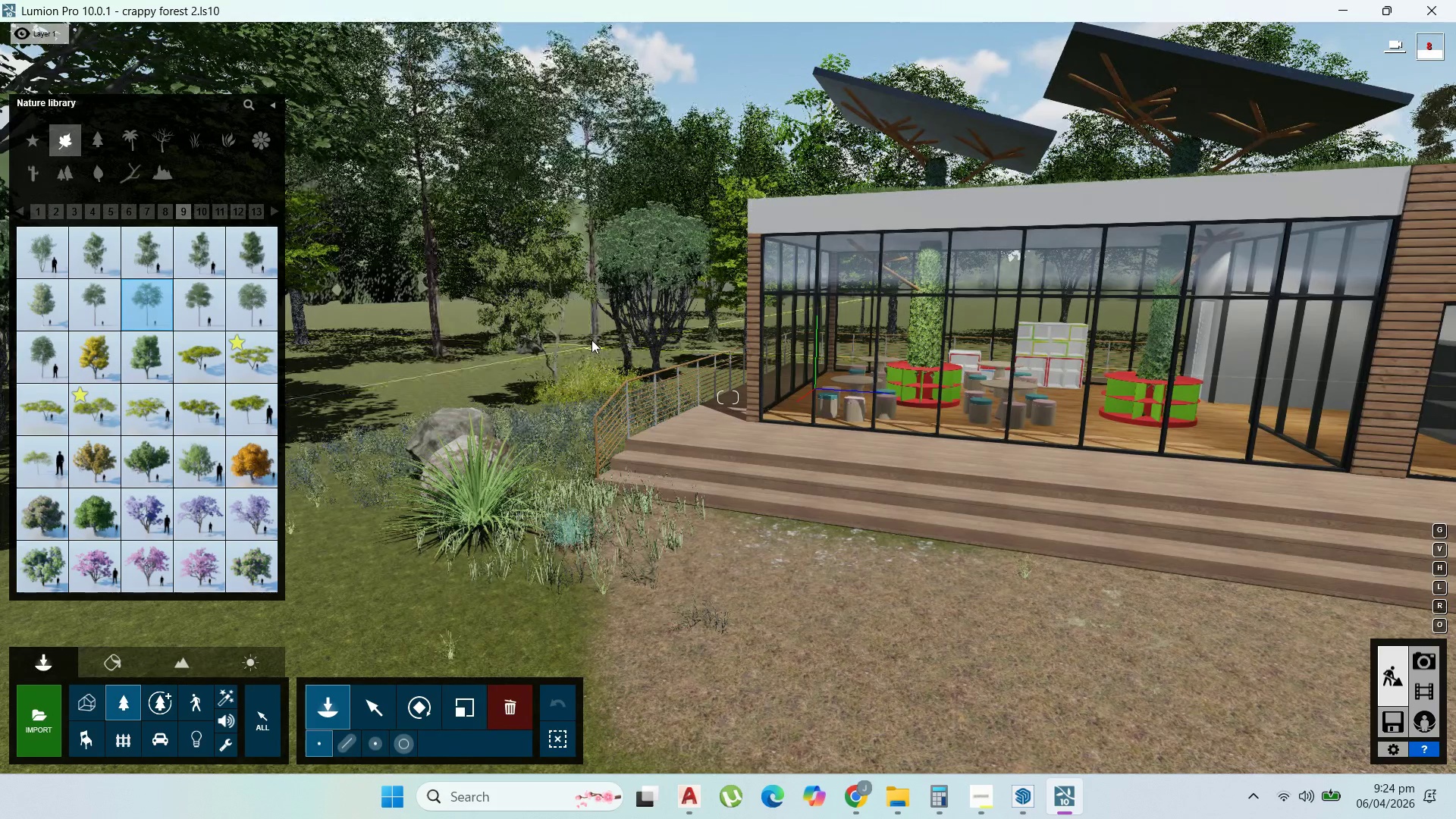 
left_click([592, 340])
 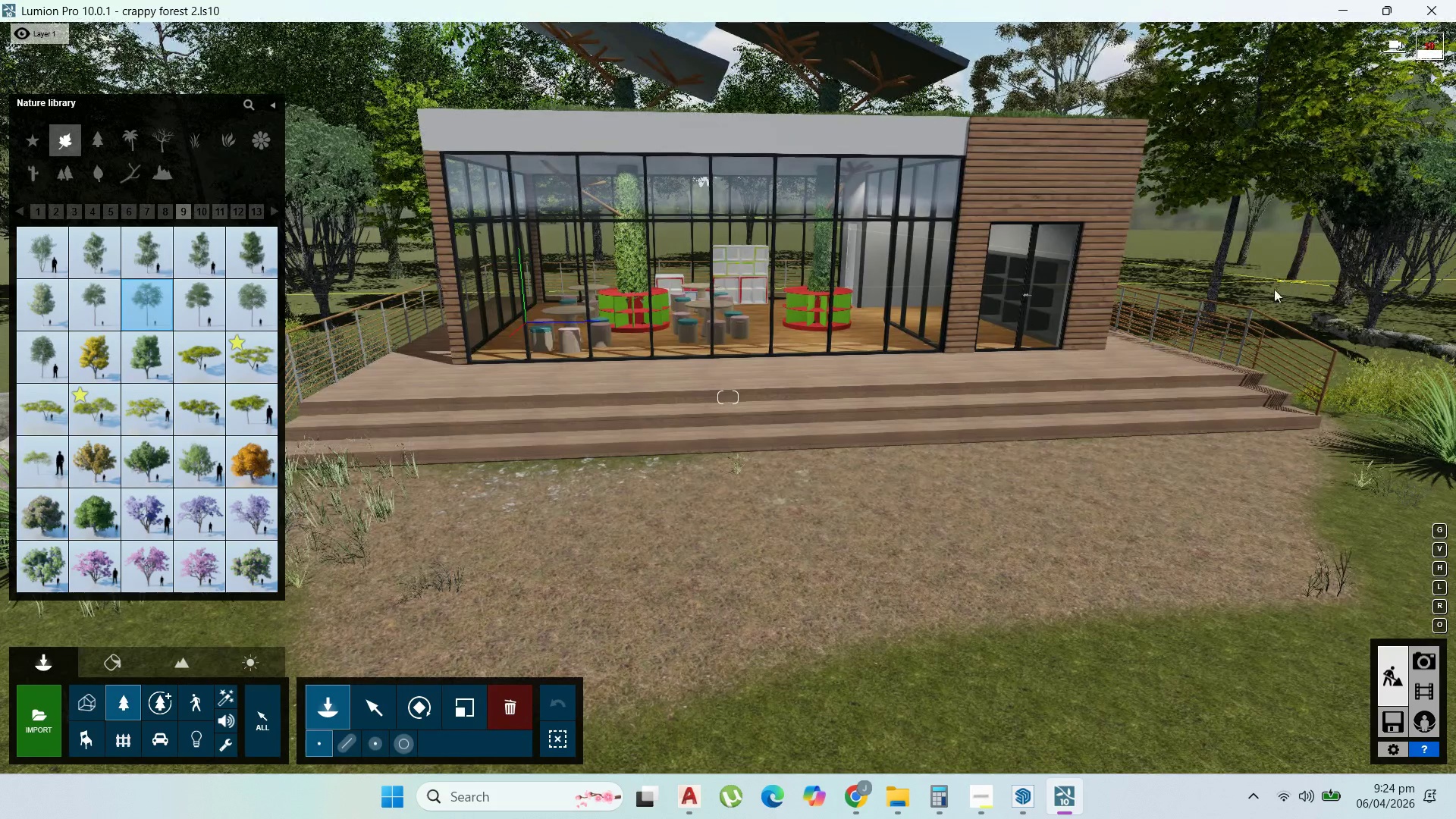 
left_click([196, 353])
 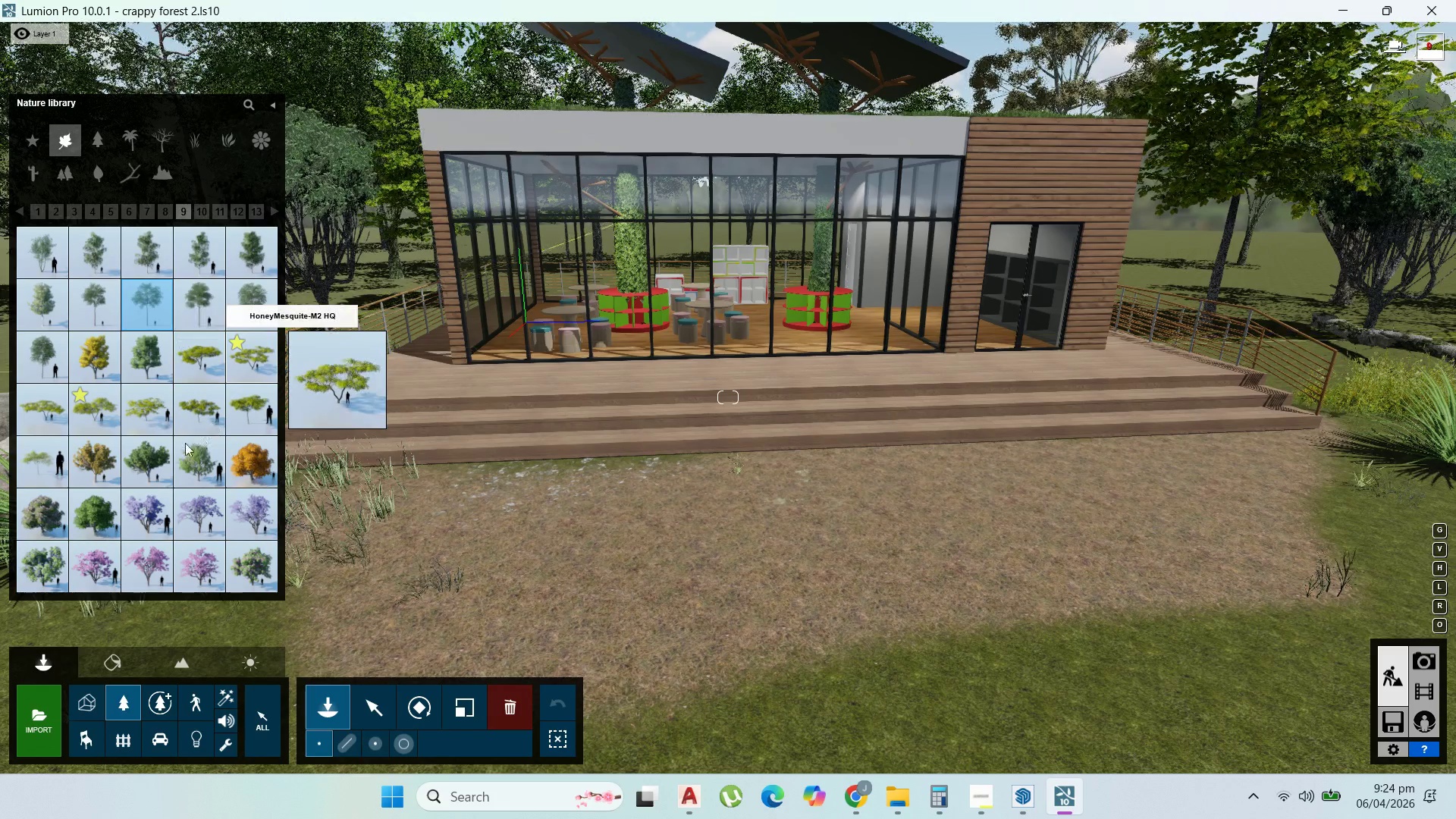 
left_click([190, 463])
 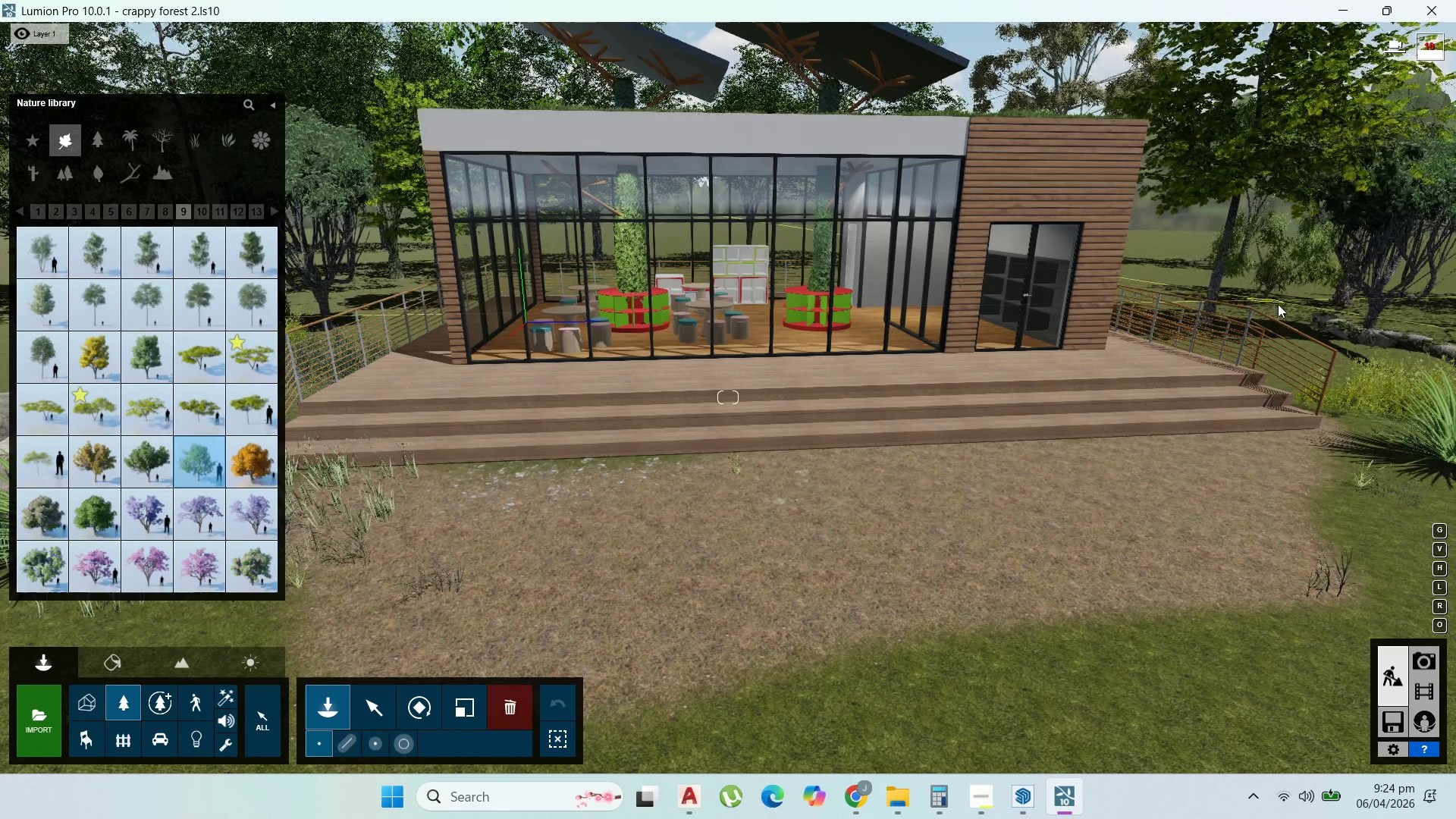 
left_click([1279, 305])
 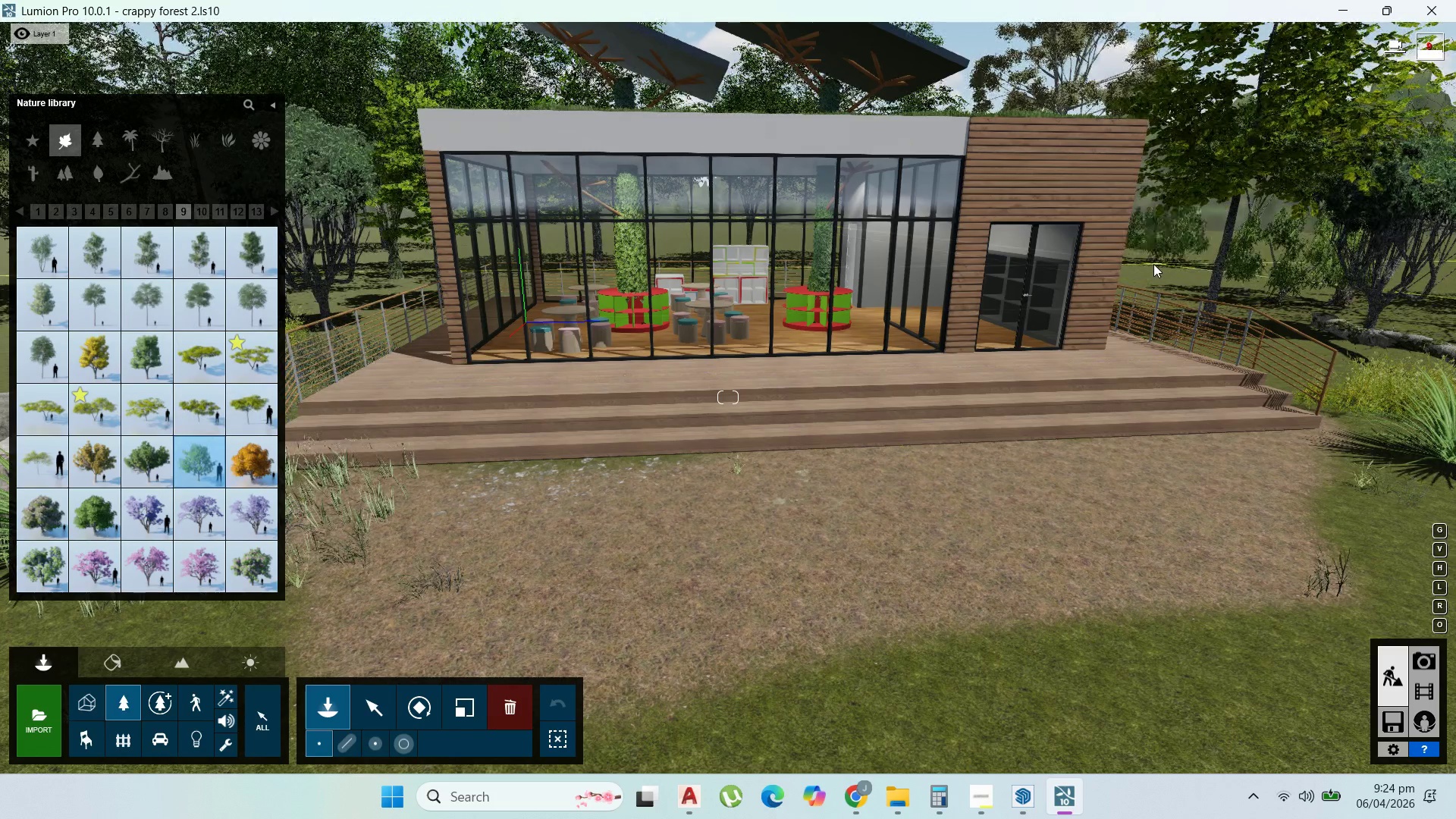 
left_click([1153, 264])
 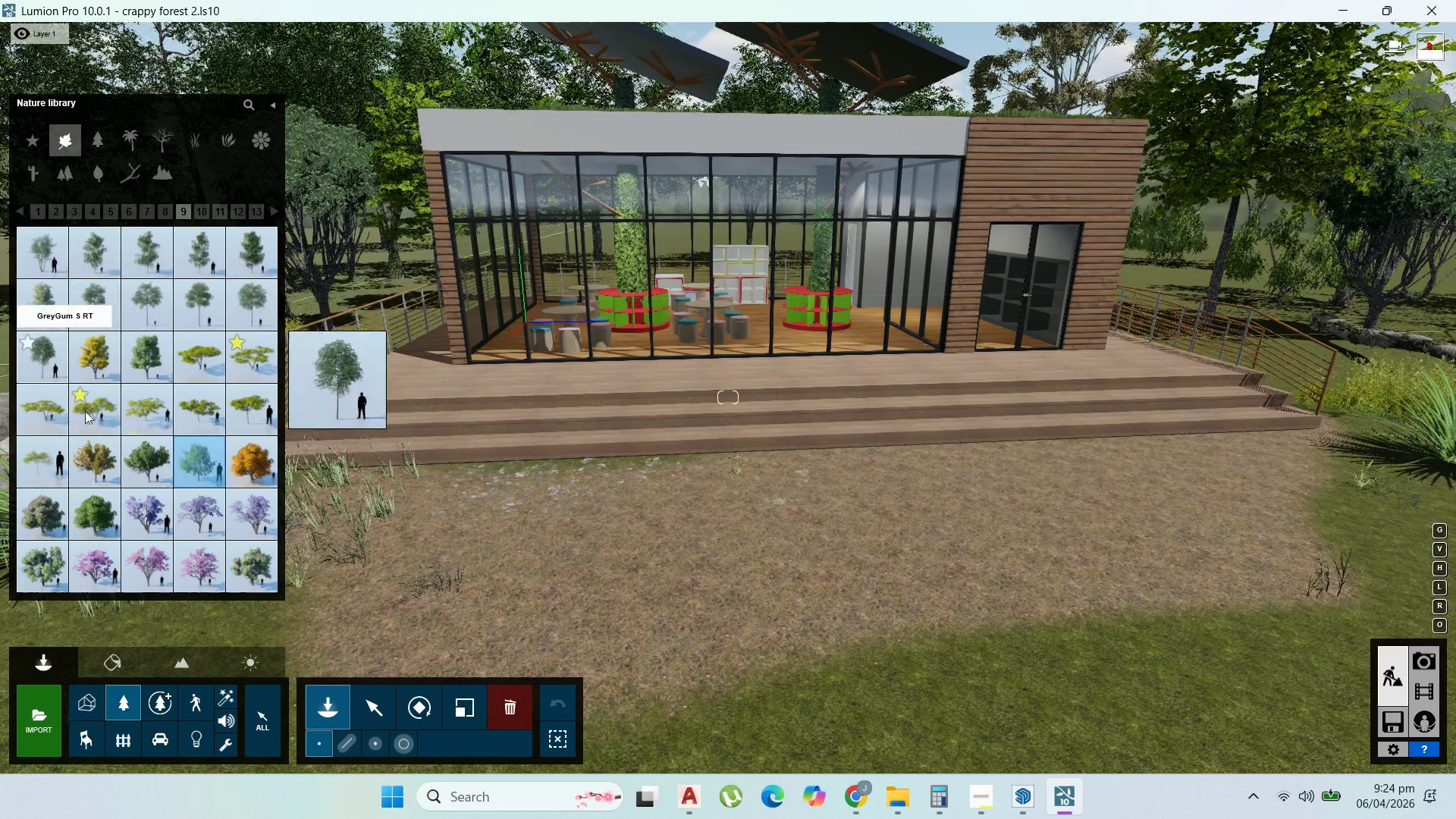 
left_click([216, 213])
 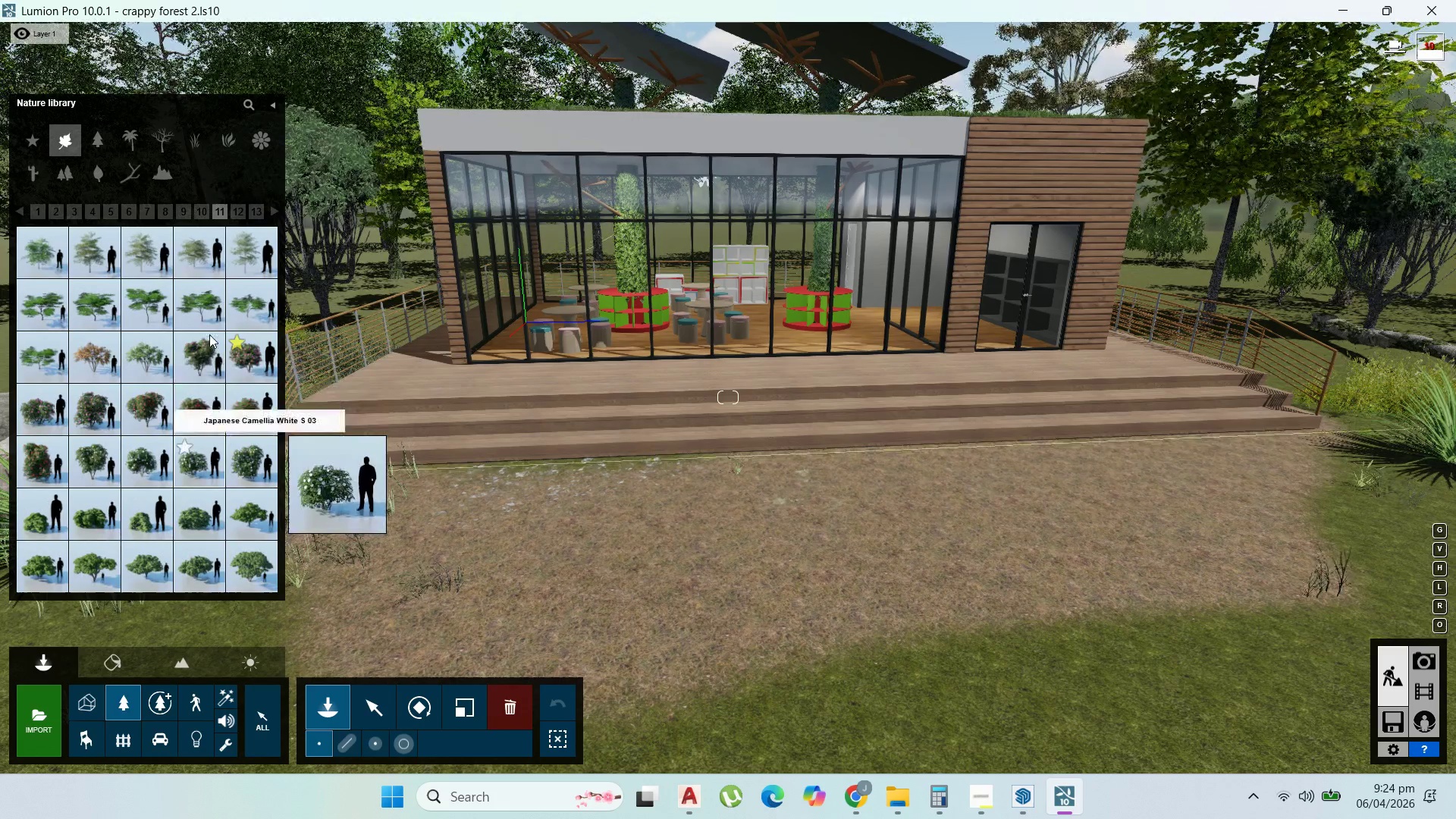 
left_click([211, 315])
 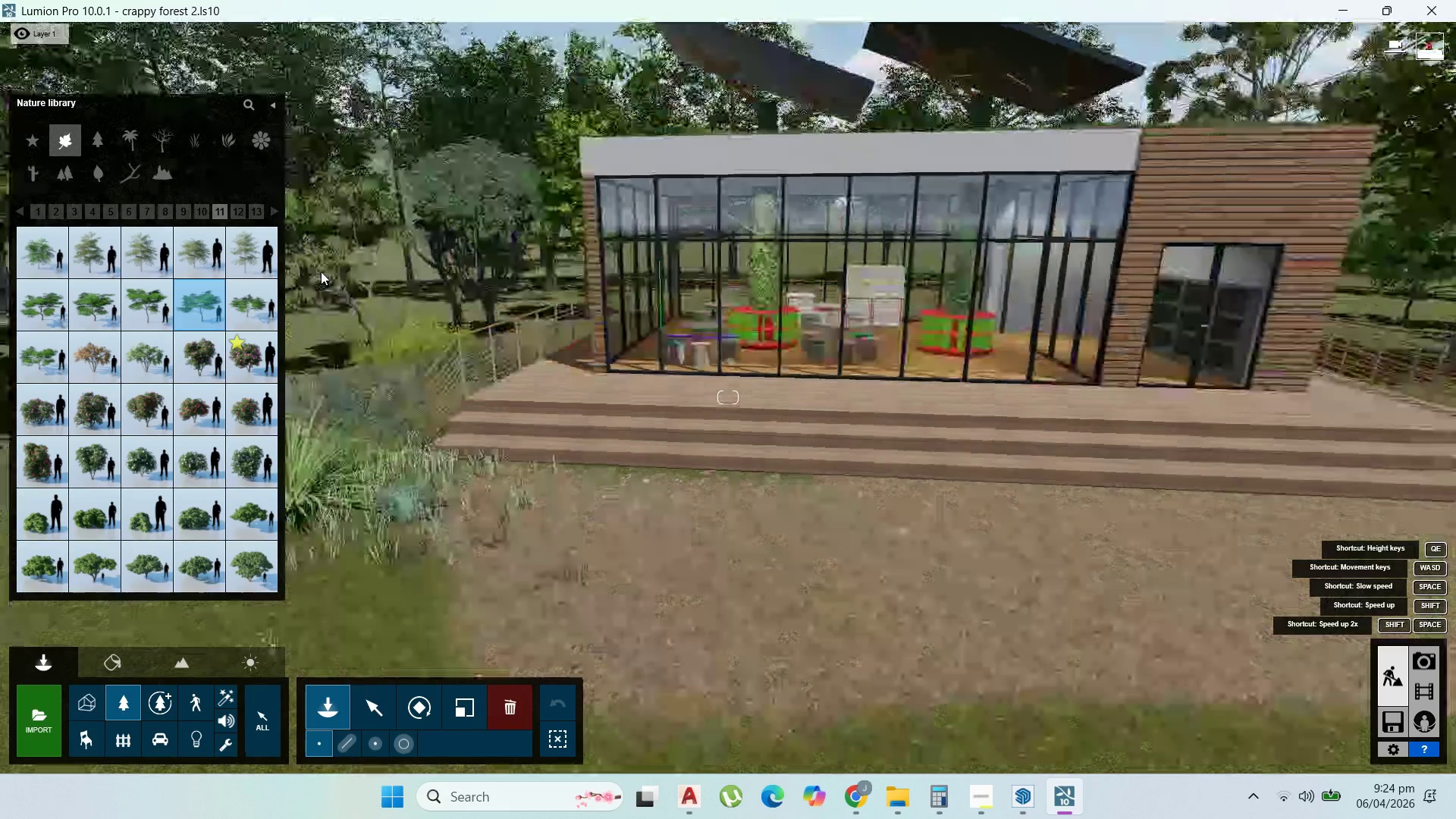 
wait(6.91)
 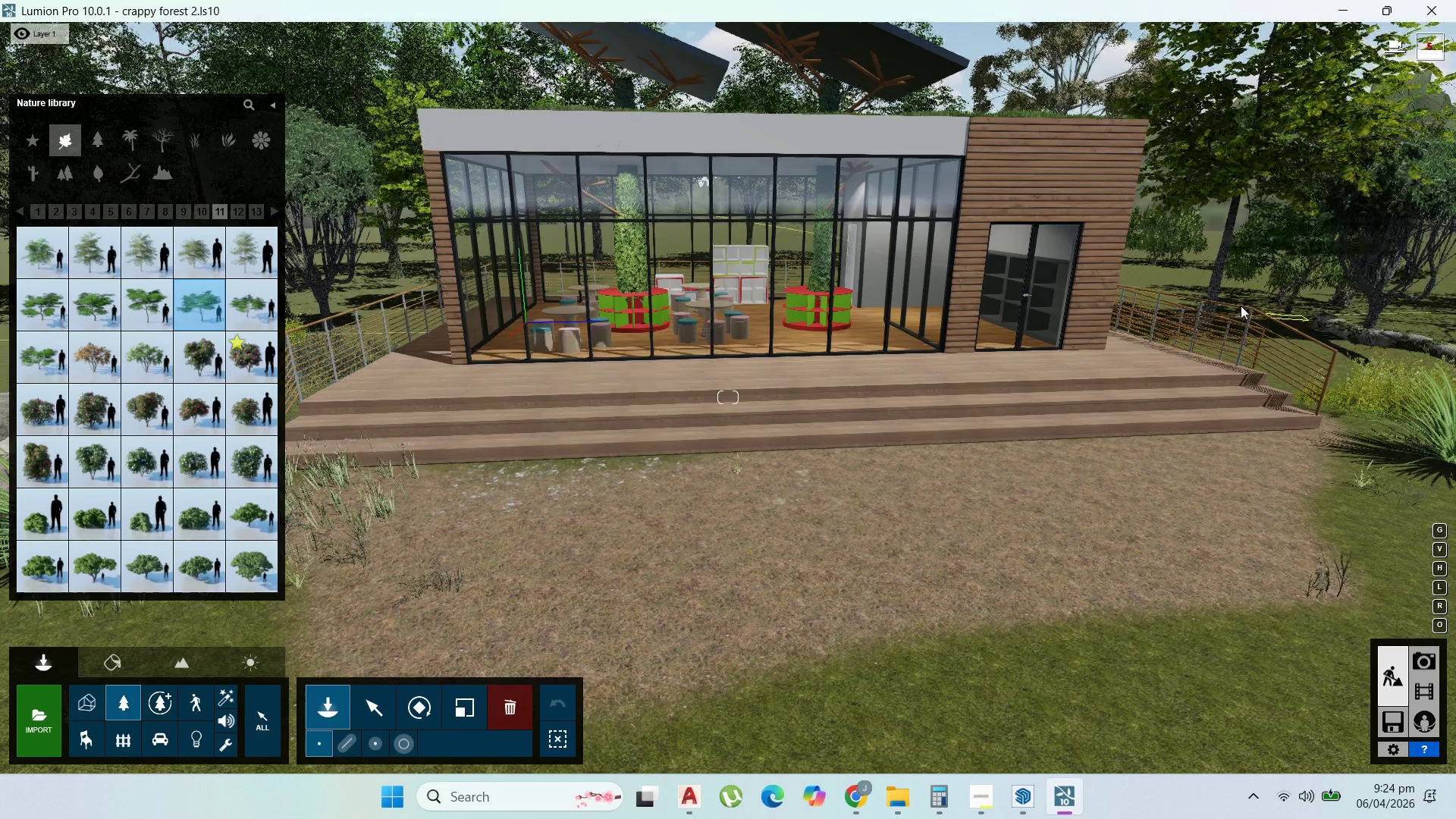 
left_click([447, 321])
 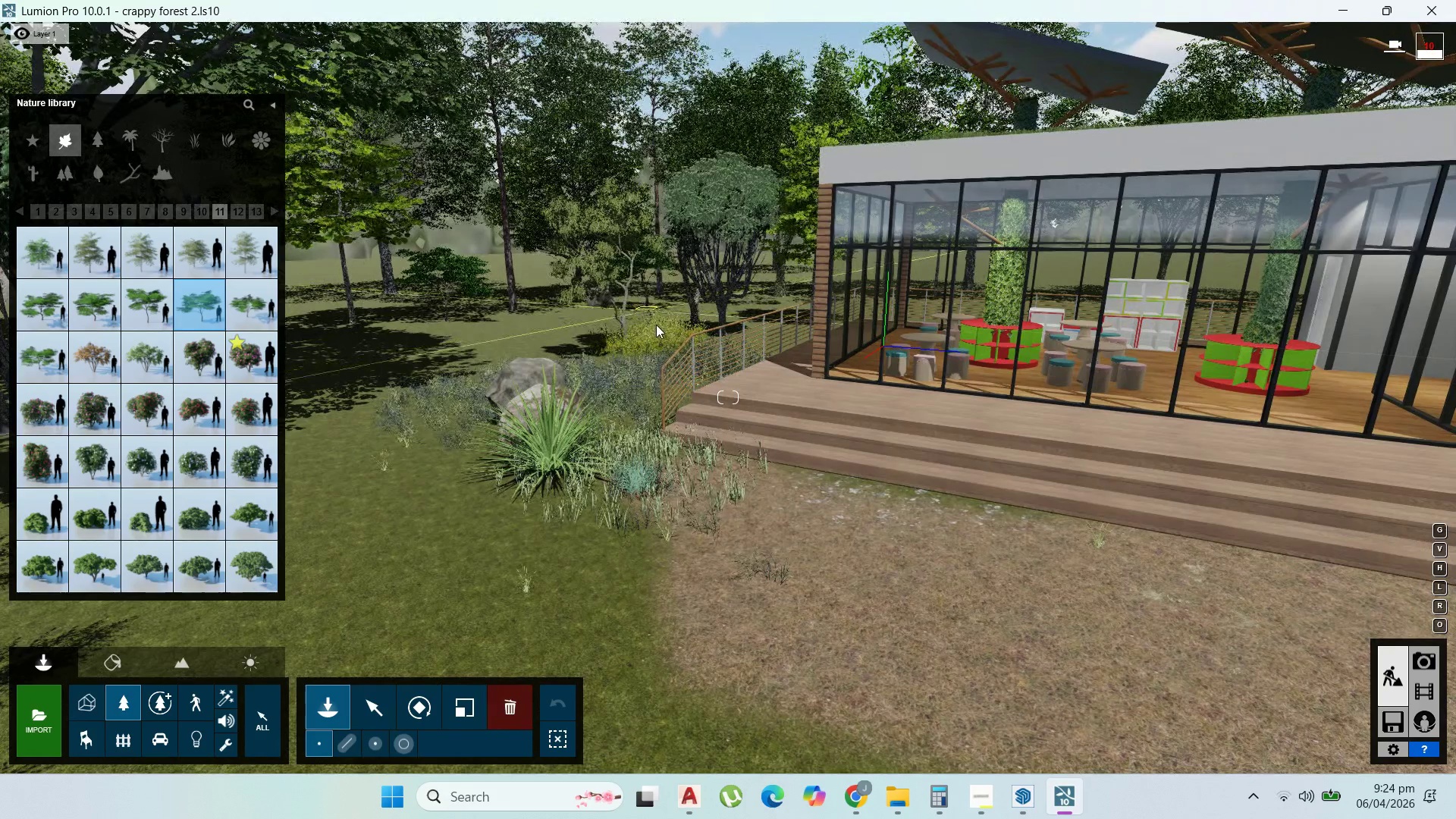 
left_click([661, 332])
 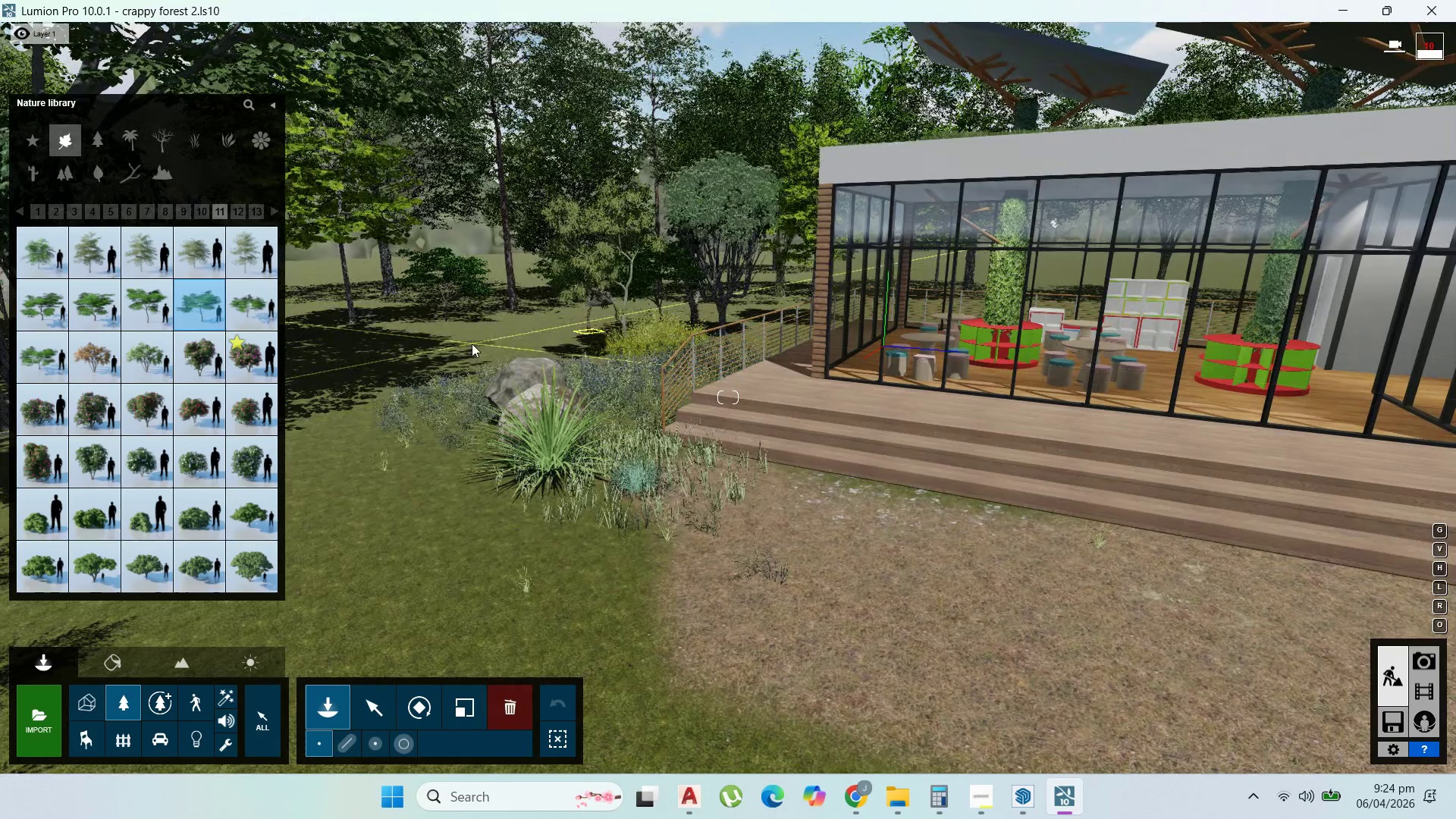 
left_click([470, 345])
 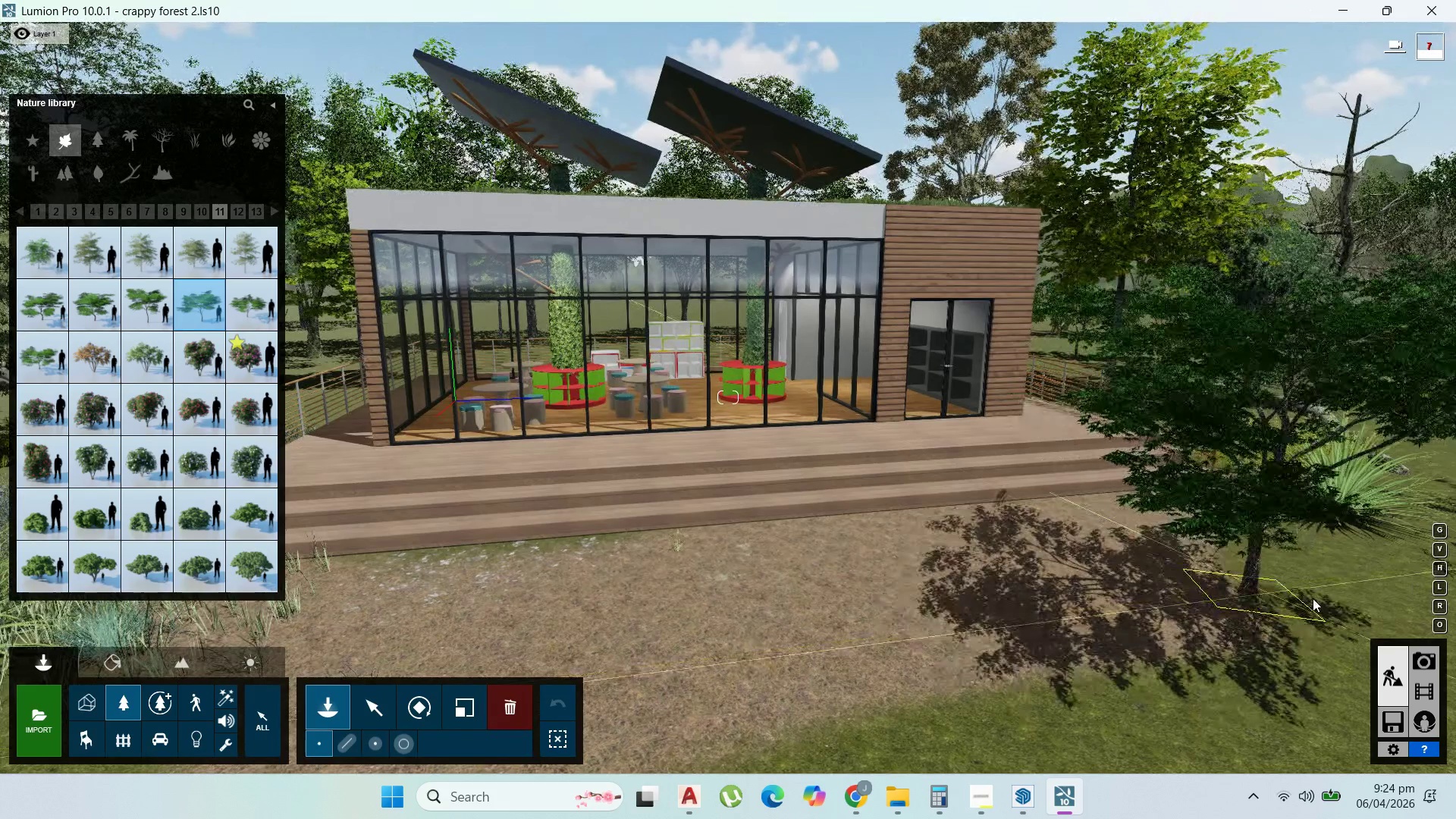 
wait(5.8)
 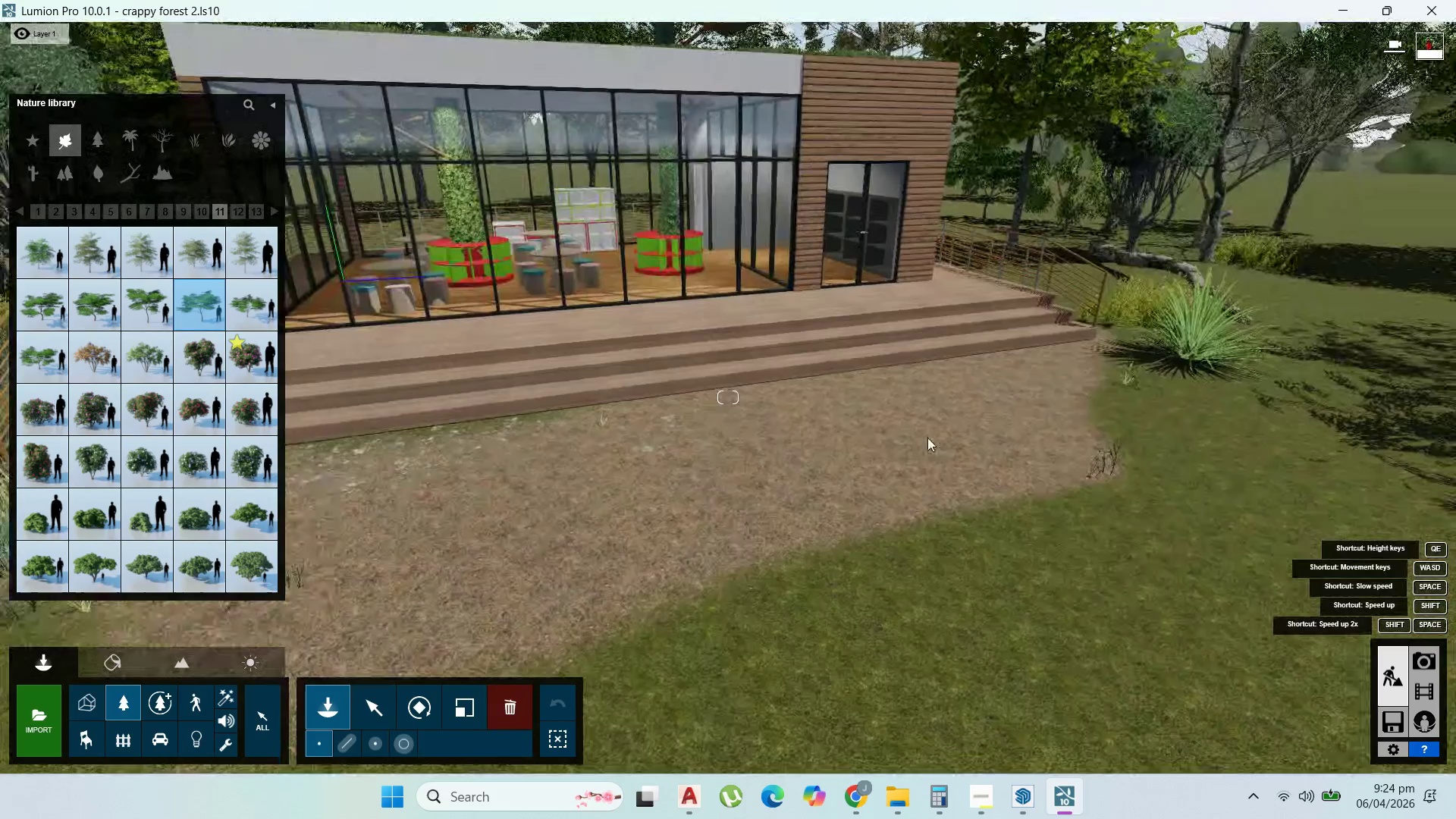 
left_click([212, 143])
 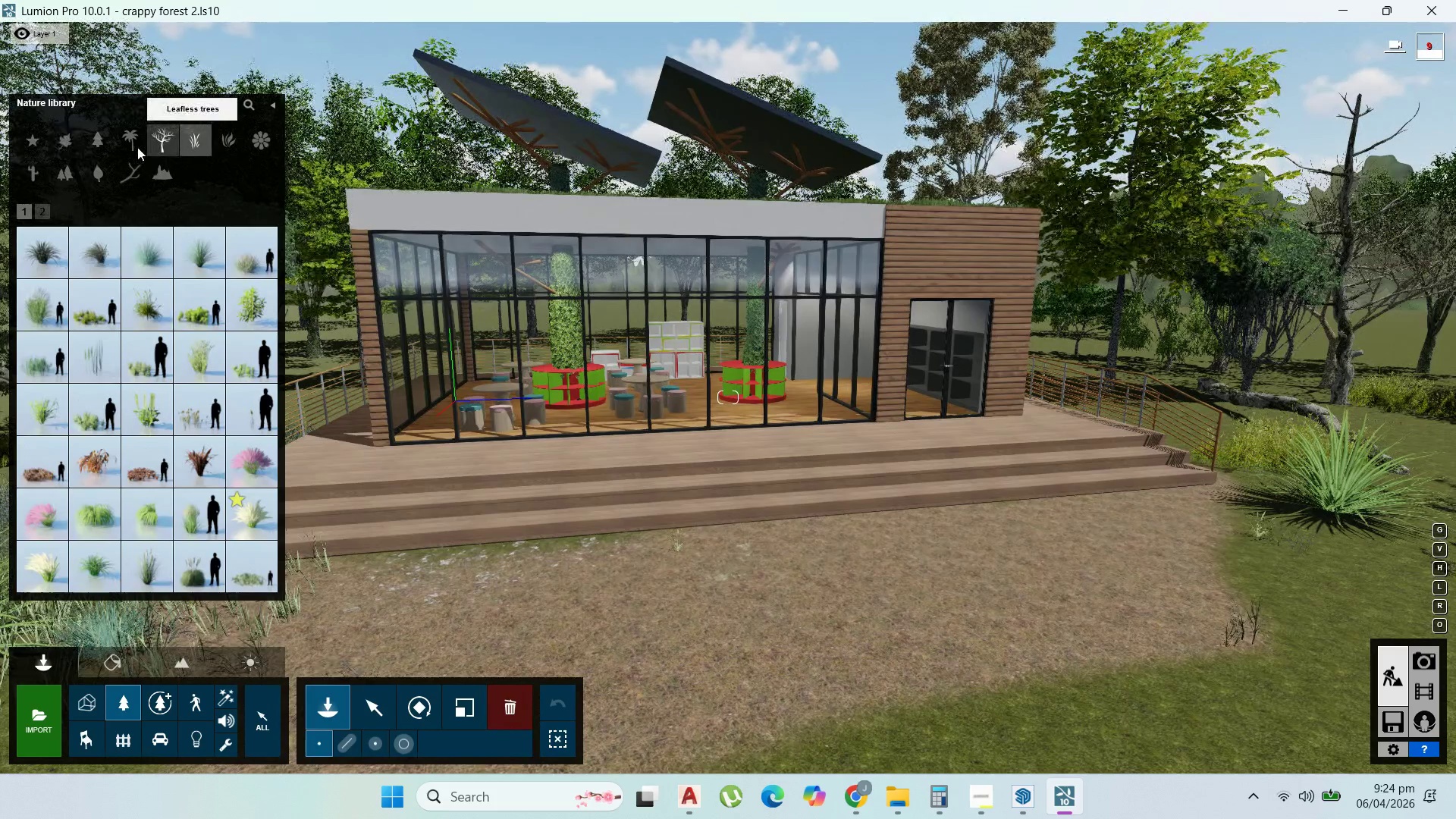 
left_click([135, 146])
 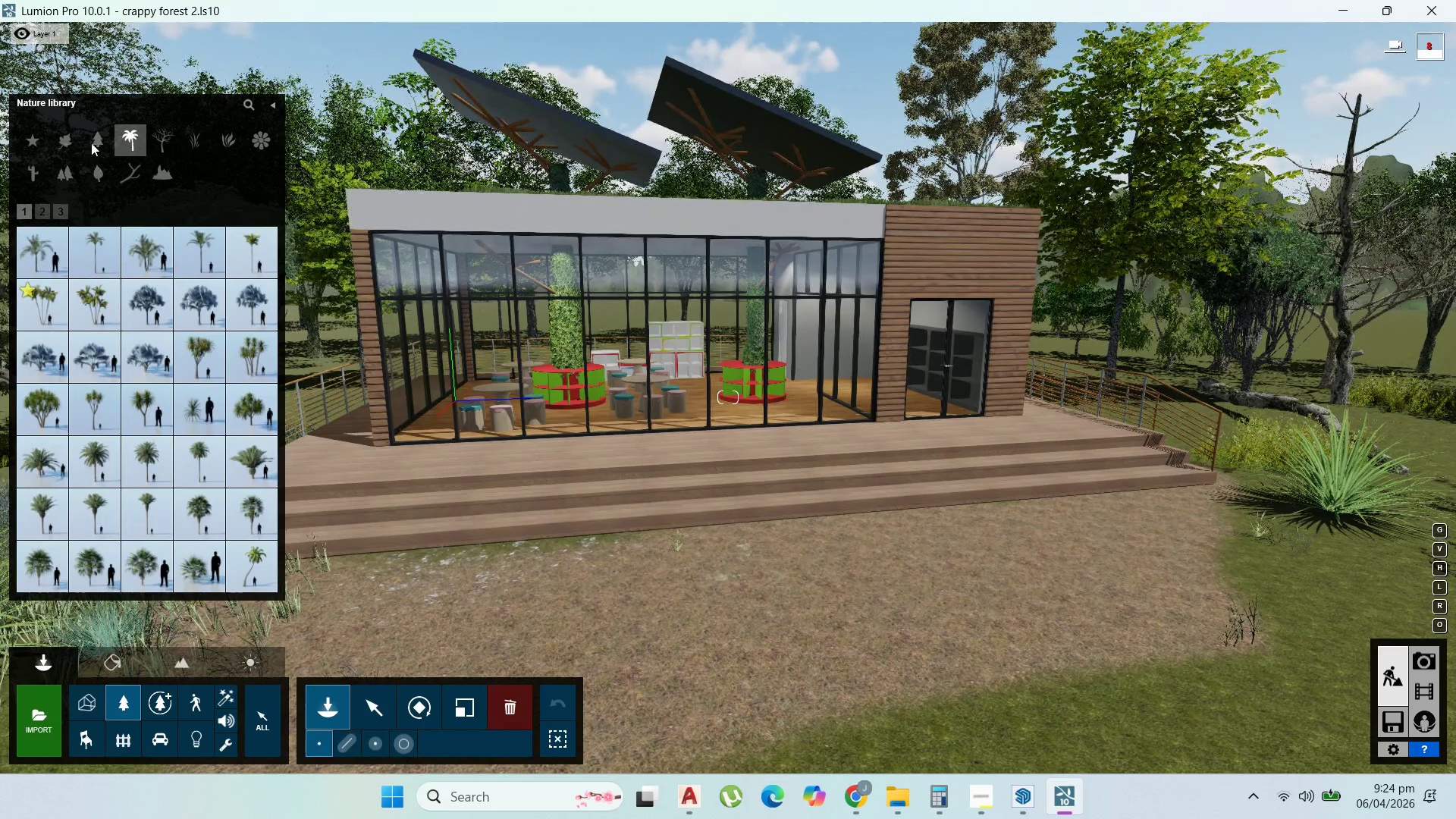 
left_click([61, 134])
 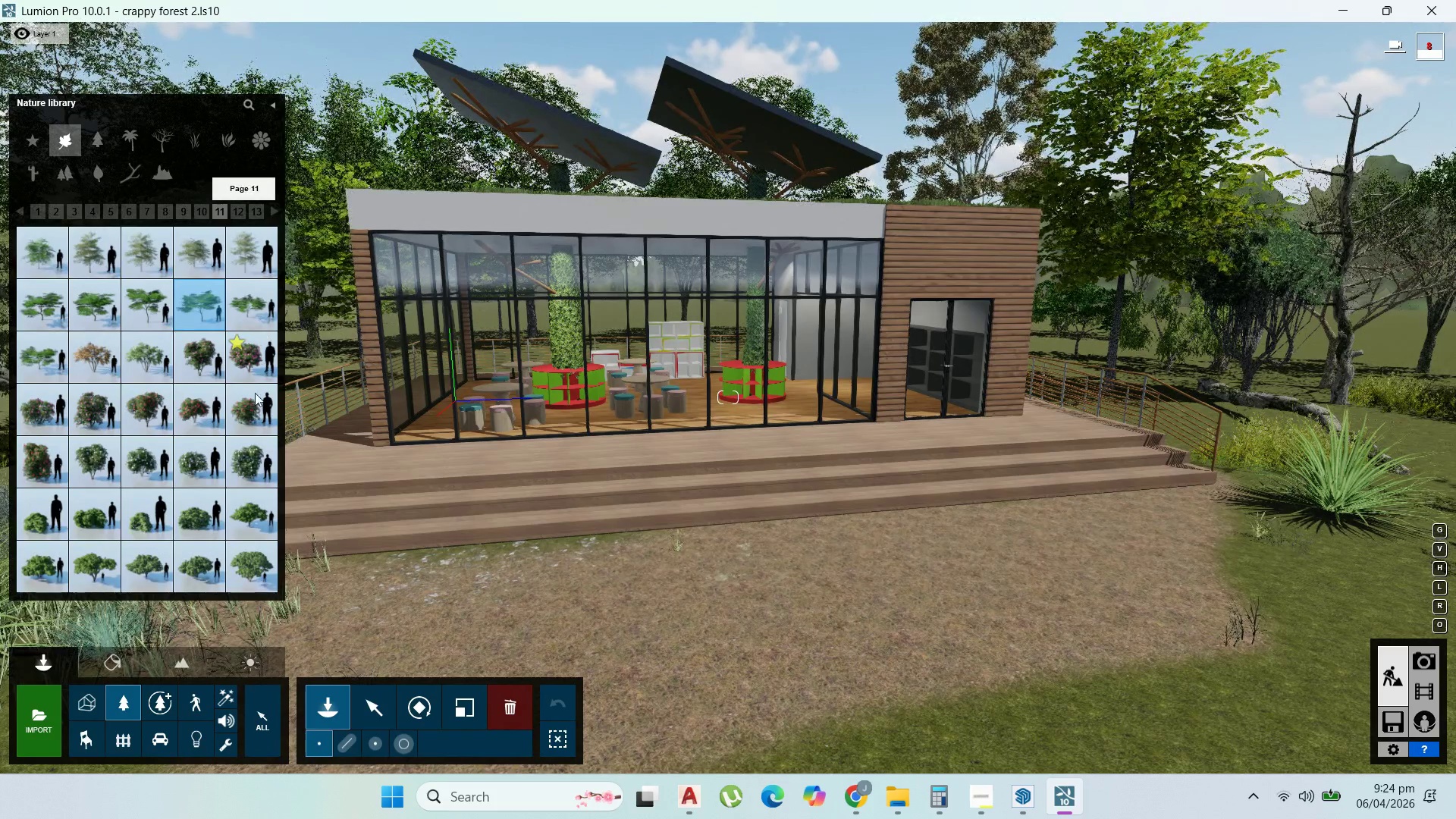 
left_click([182, 206])
 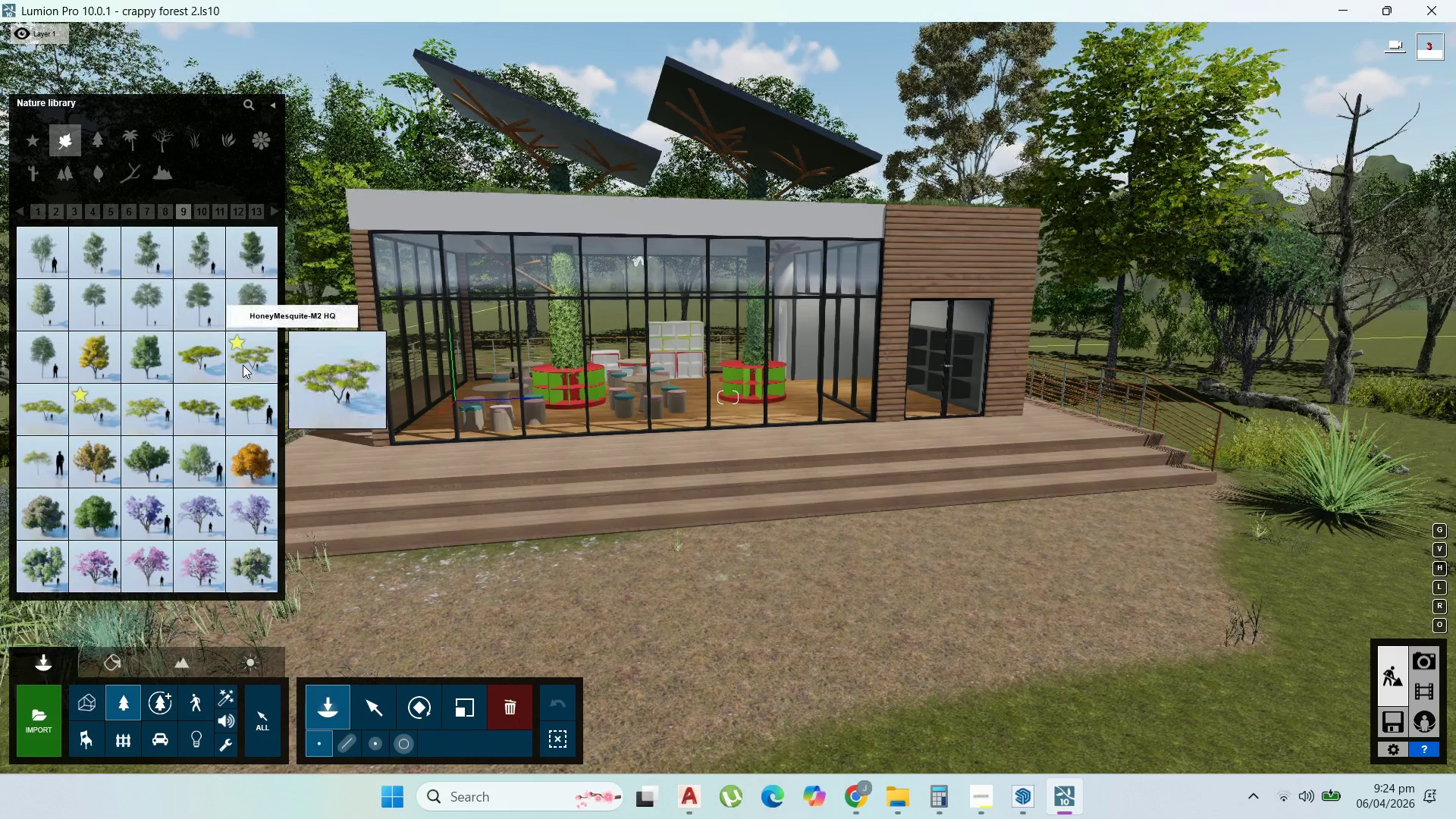 
left_click([193, 403])
 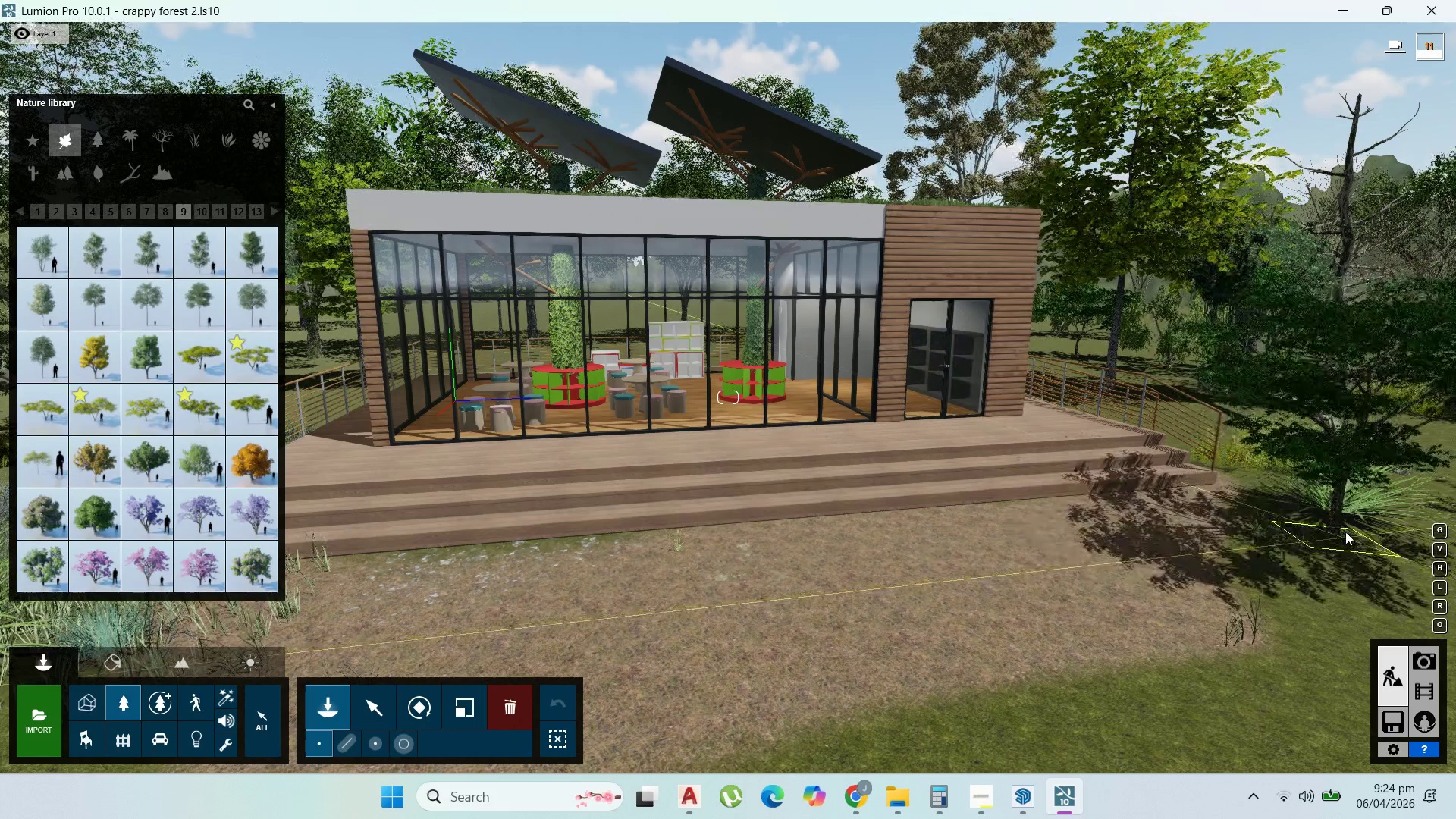 
left_click([88, 406])
 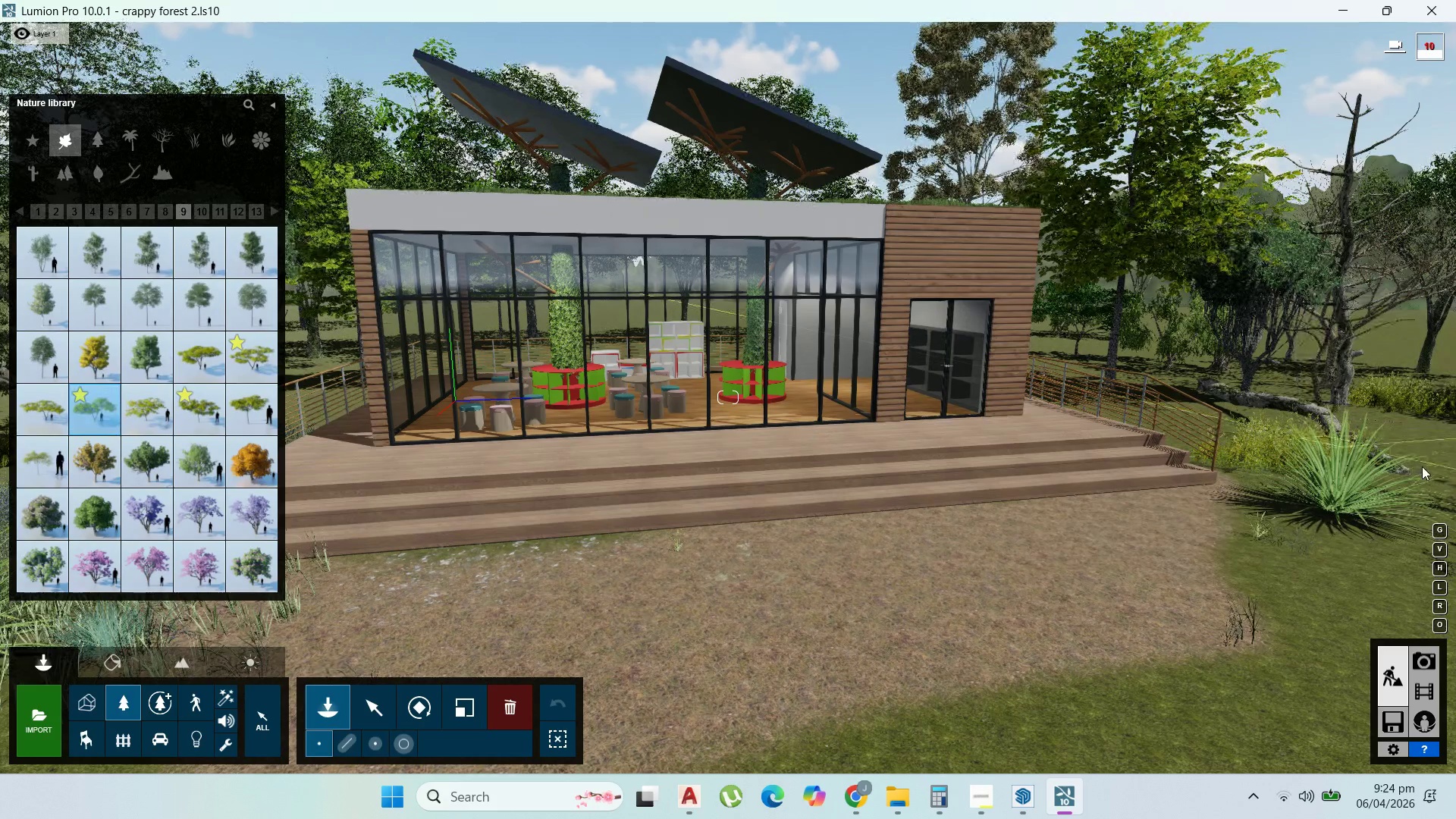 
left_click([1445, 466])
 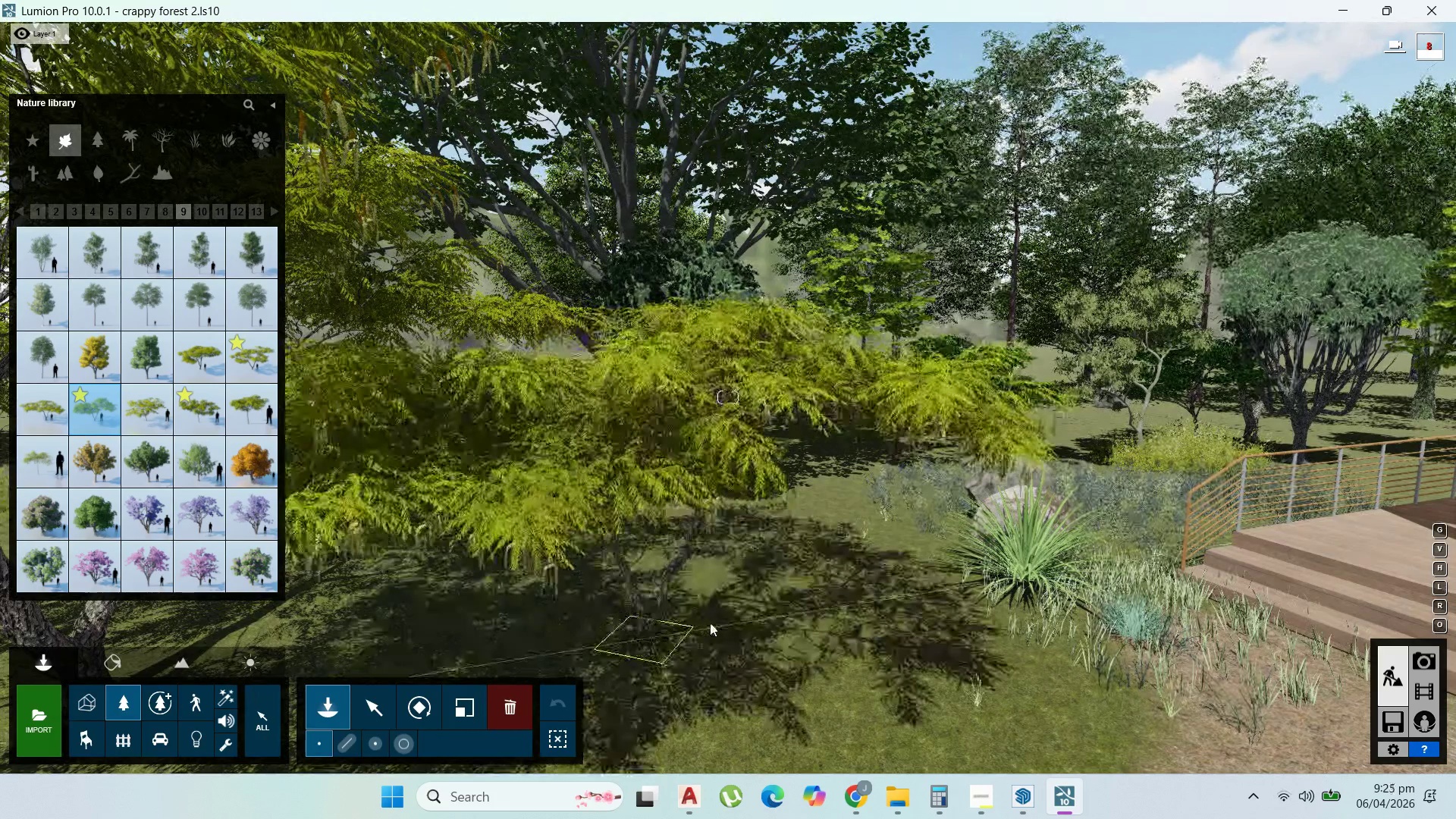 
left_click([704, 617])
 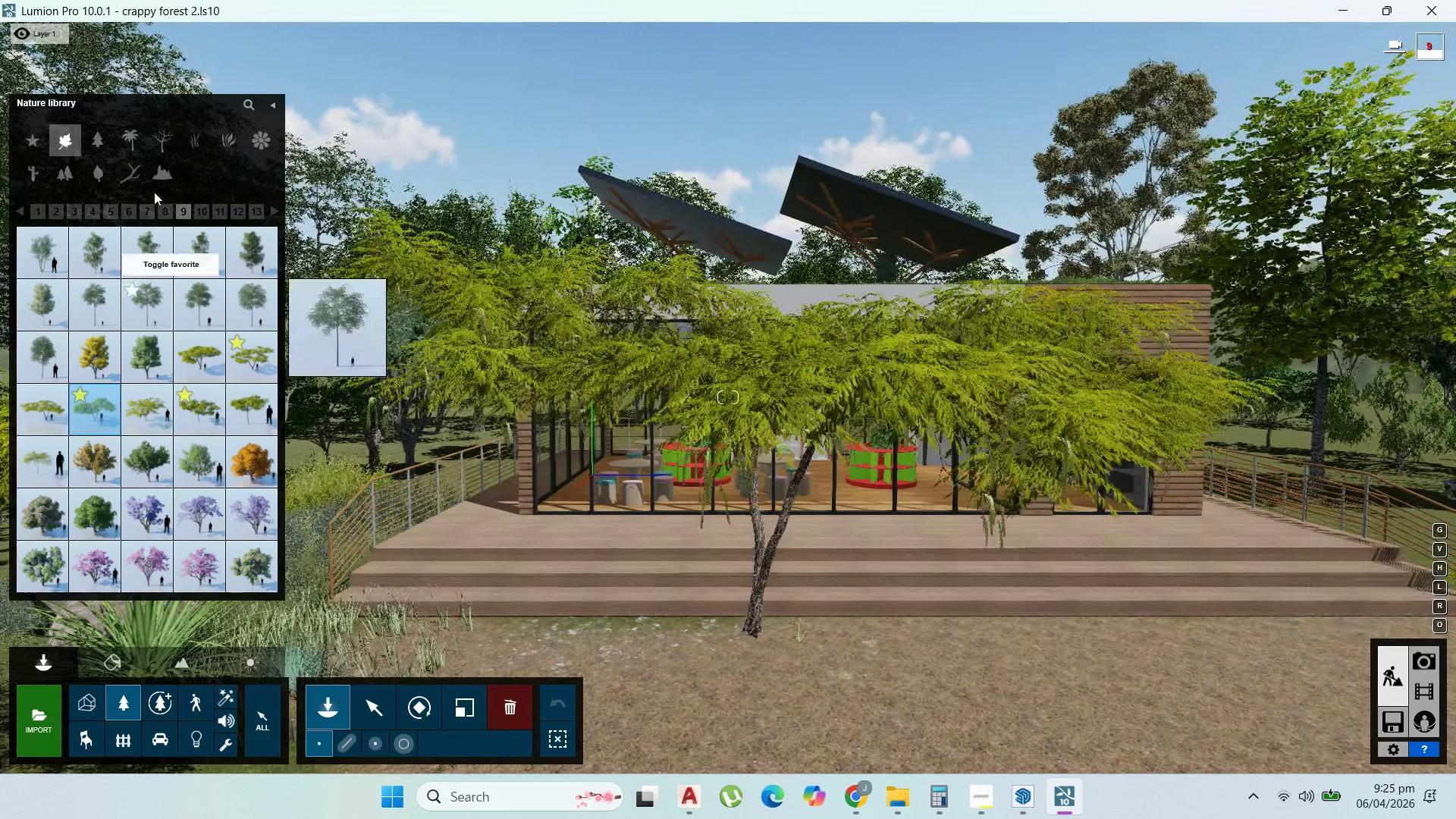 
wait(5.3)
 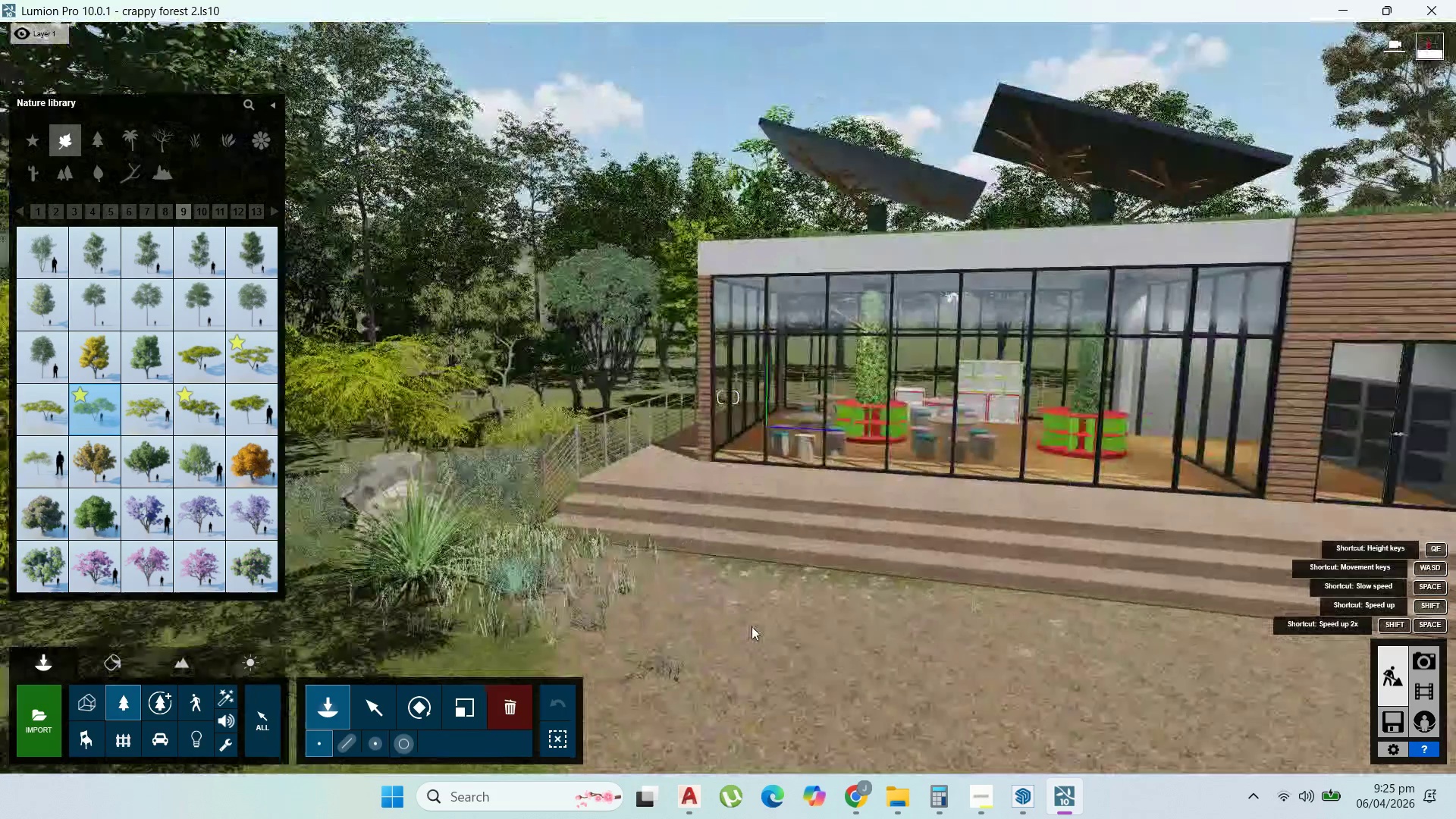 
double_click([254, 142])
 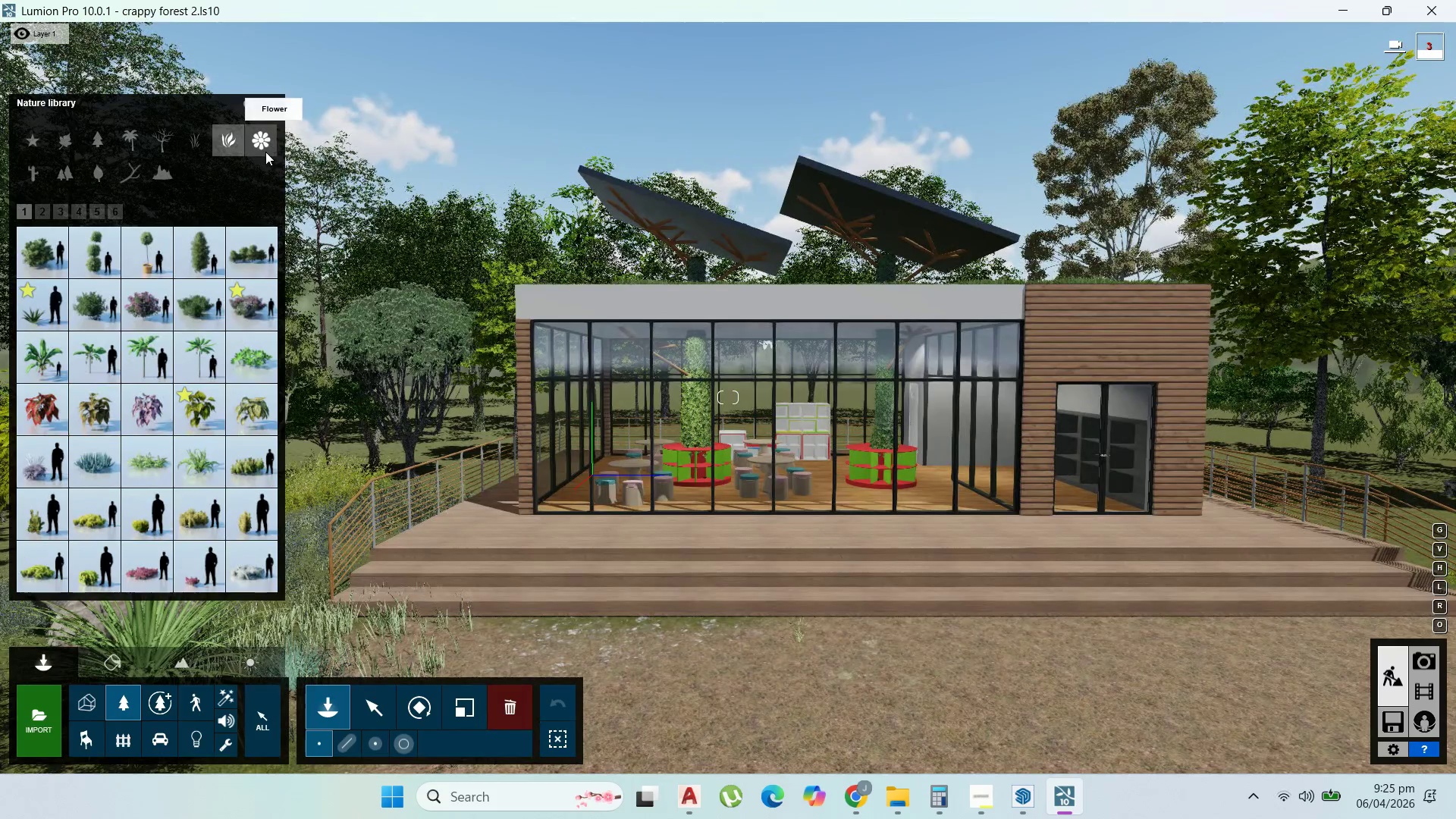 
left_click([266, 152])
 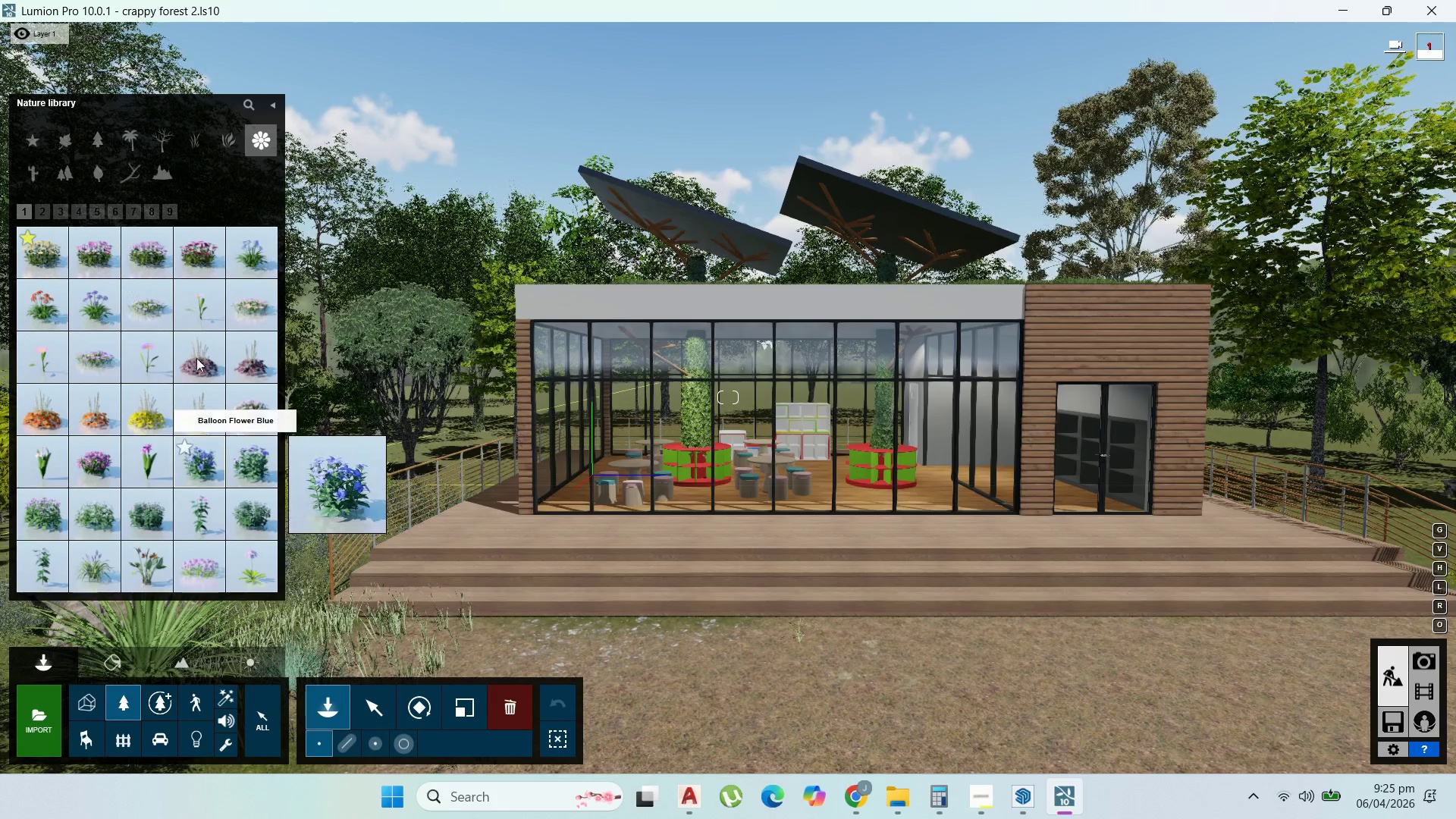 
left_click([104, 209])
 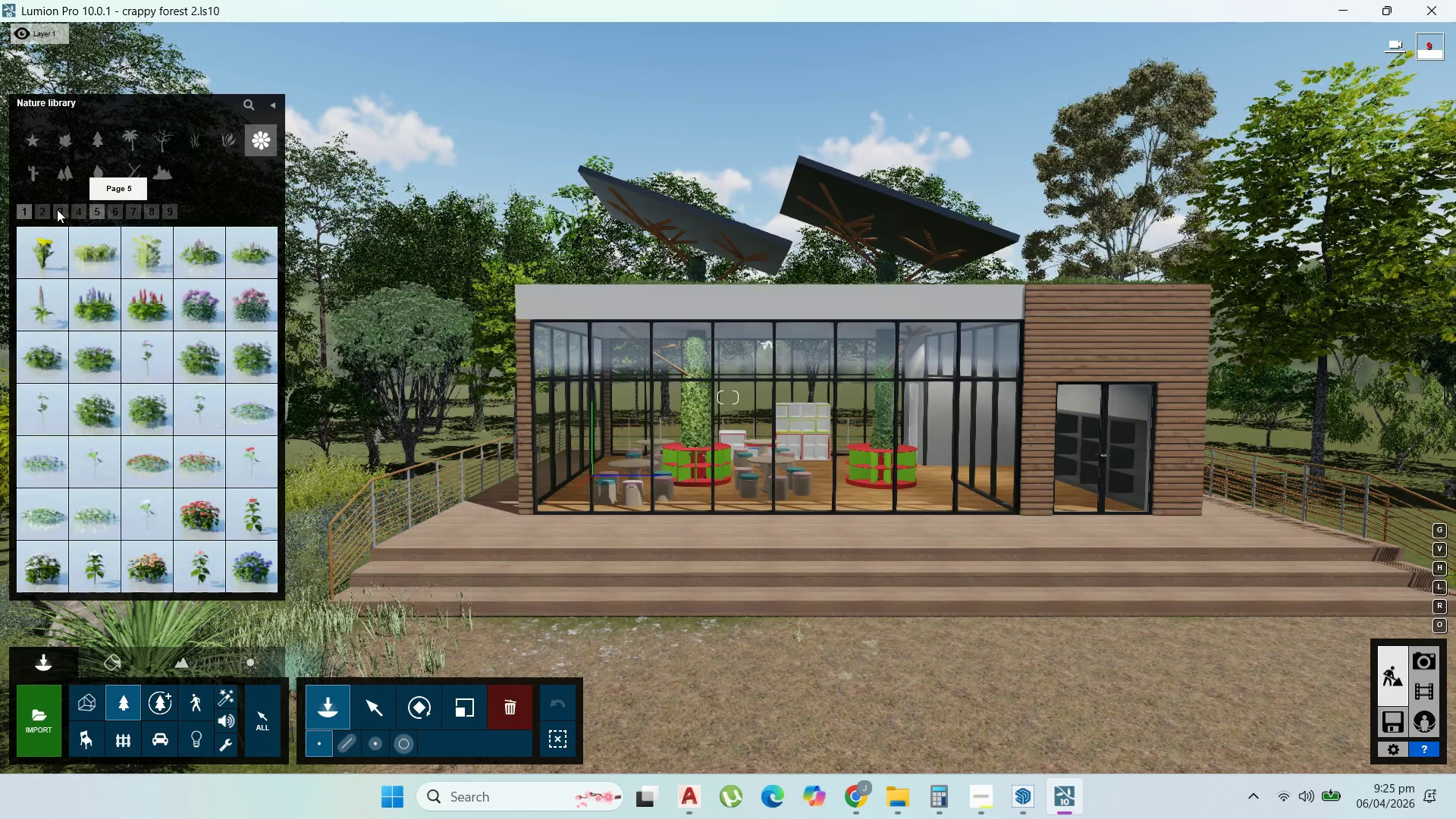 
left_click([30, 207])
 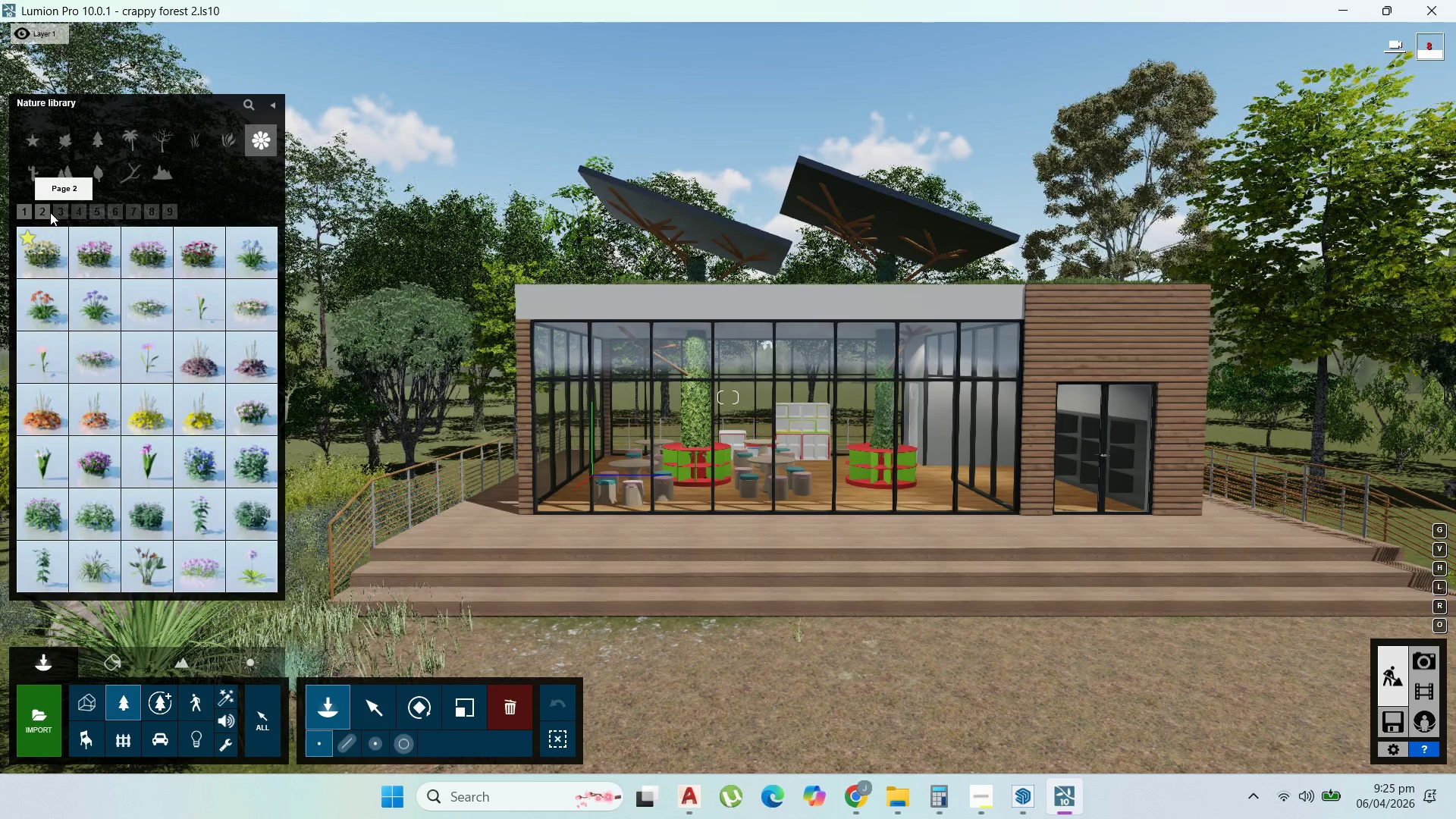 
left_click([64, 212])
 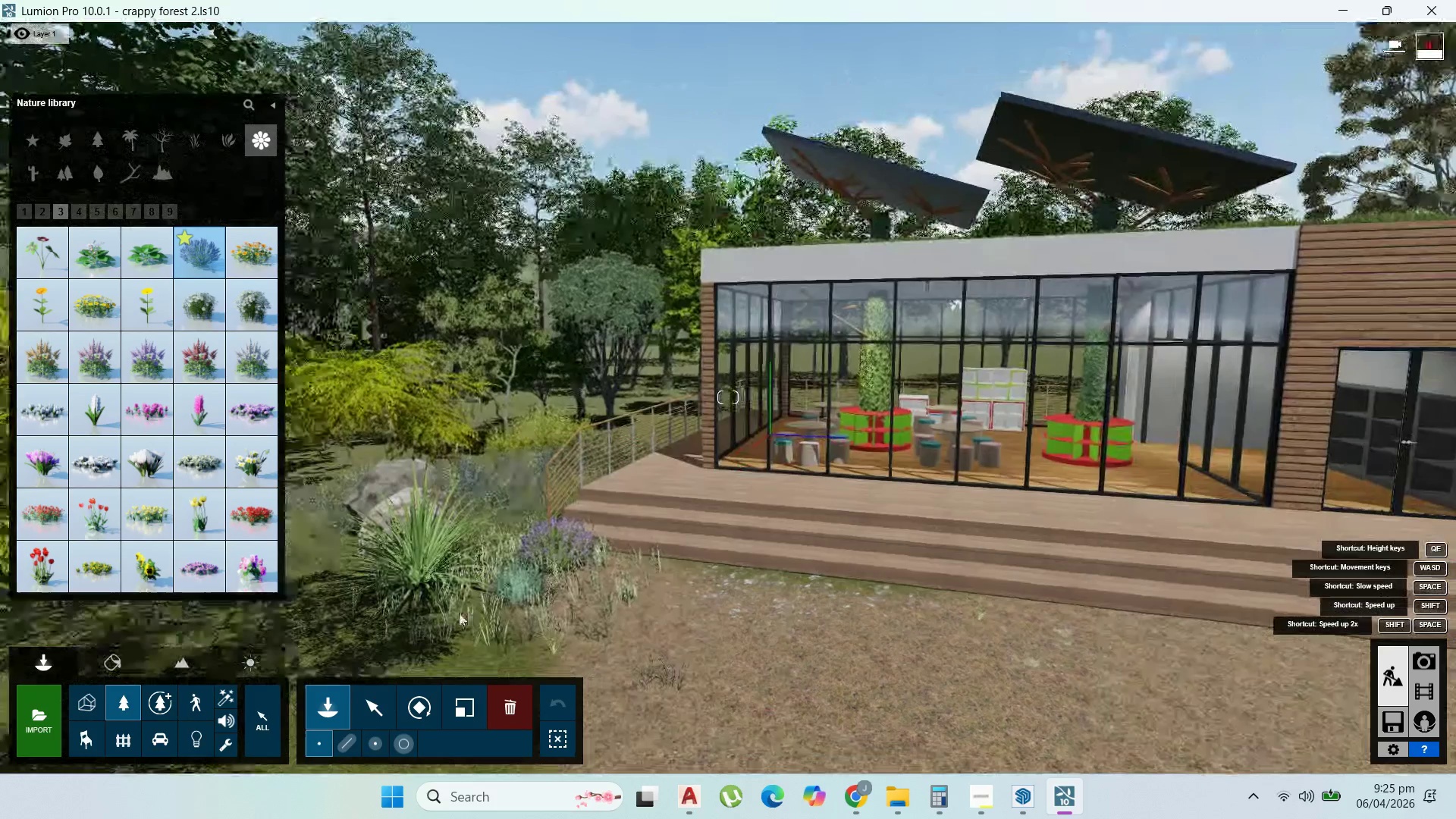 
left_click([469, 623])
 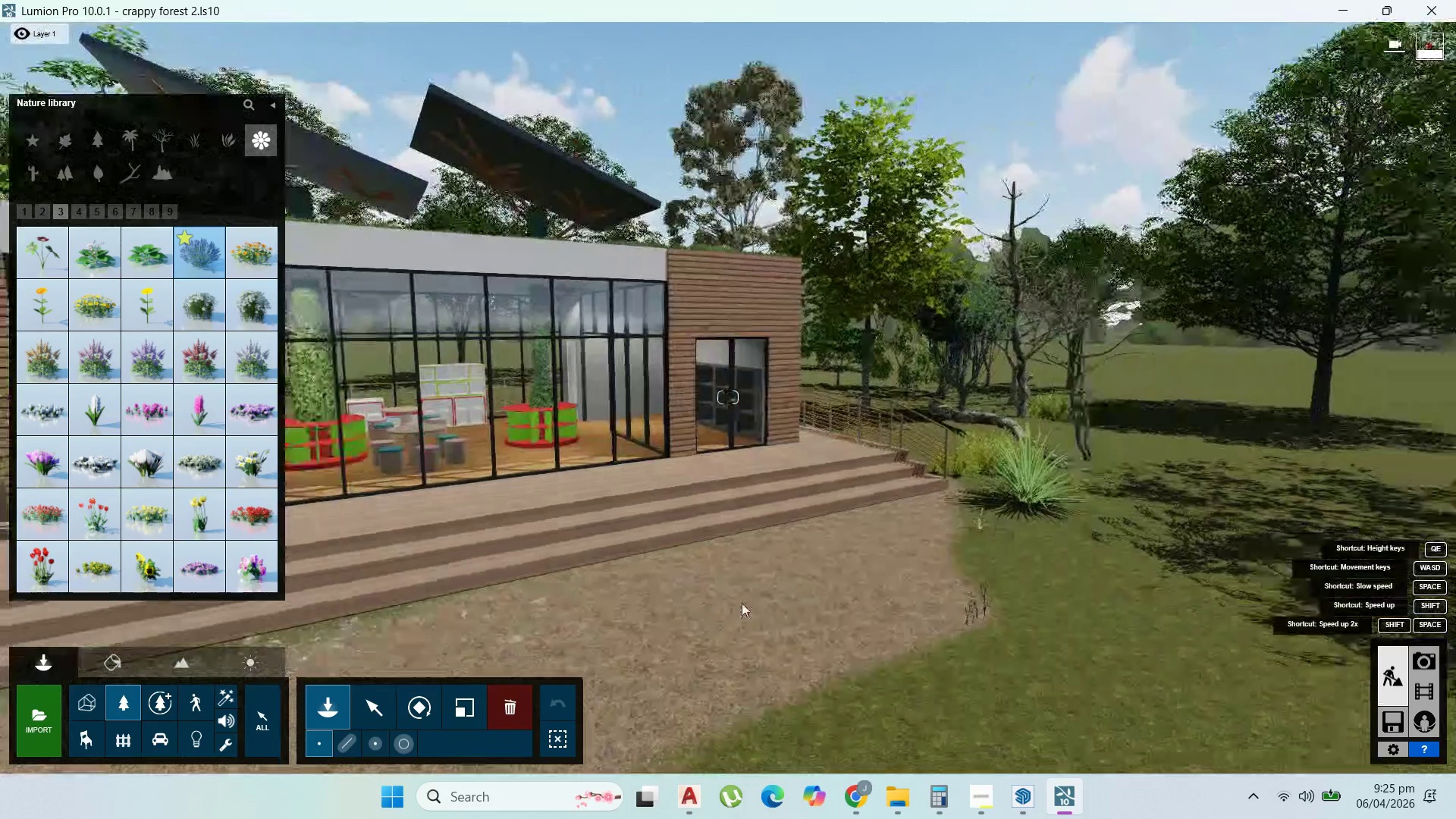 
left_click([974, 526])
 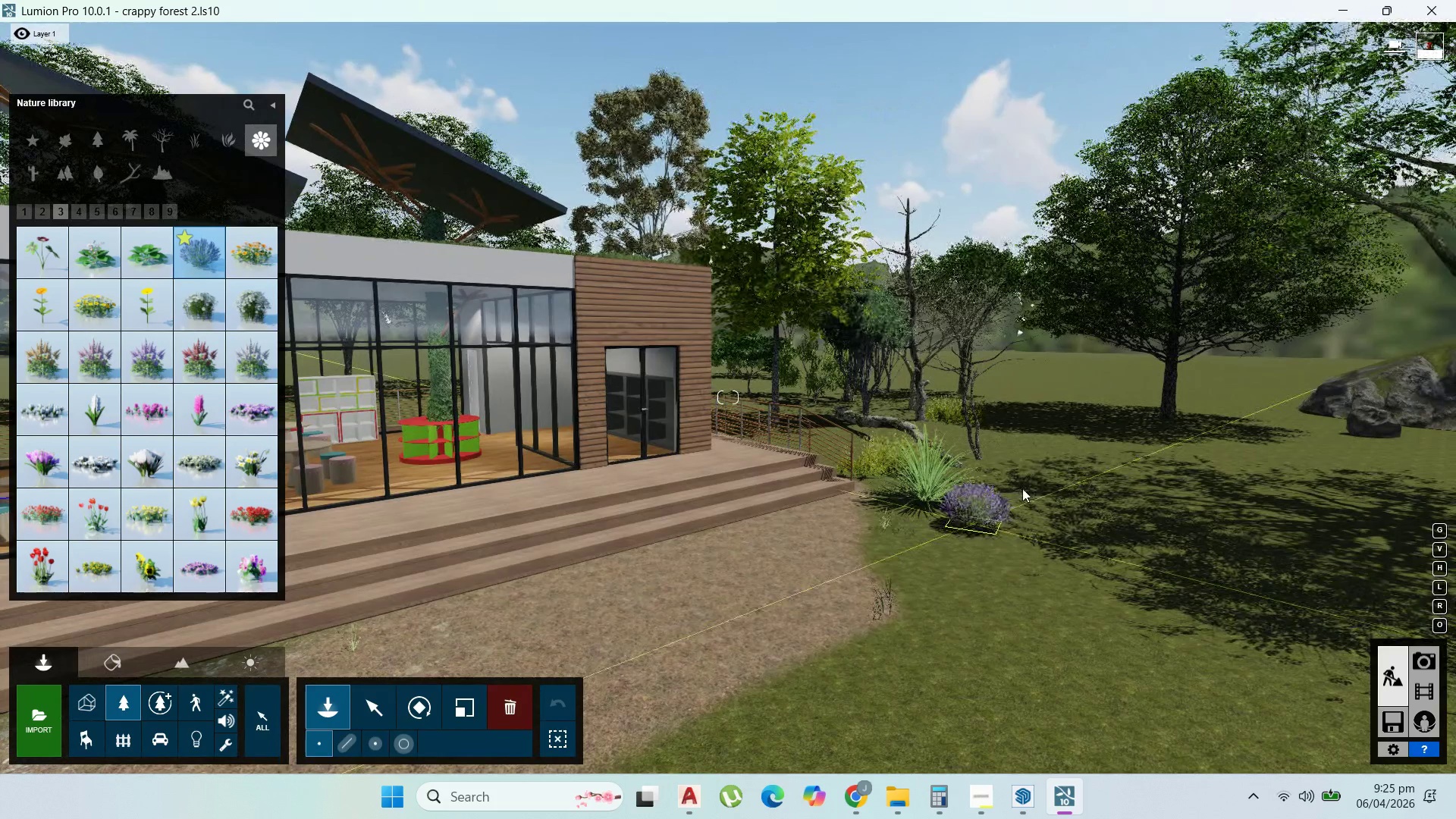 
left_click([1019, 488])
 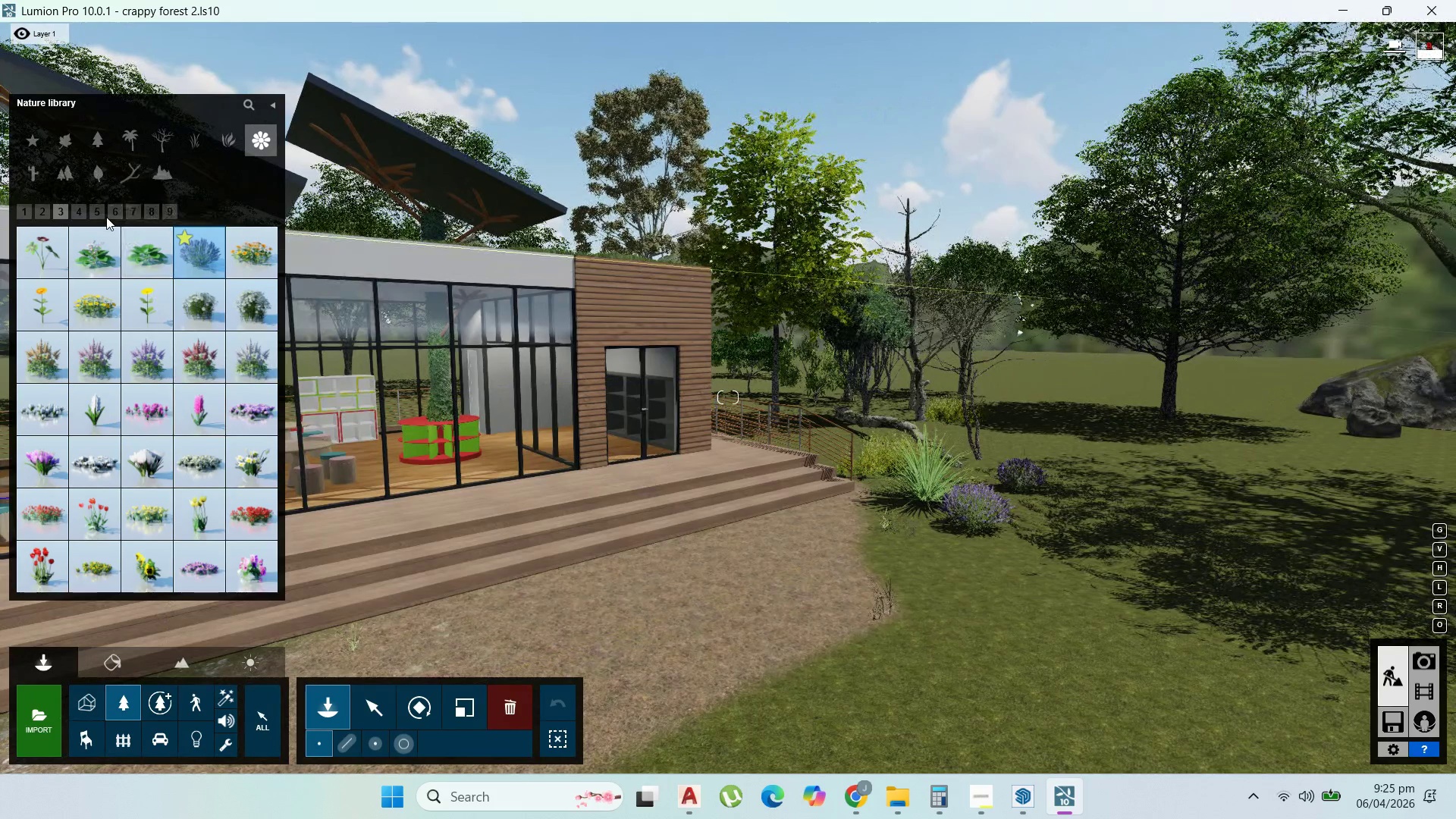 
left_click([249, 256])
 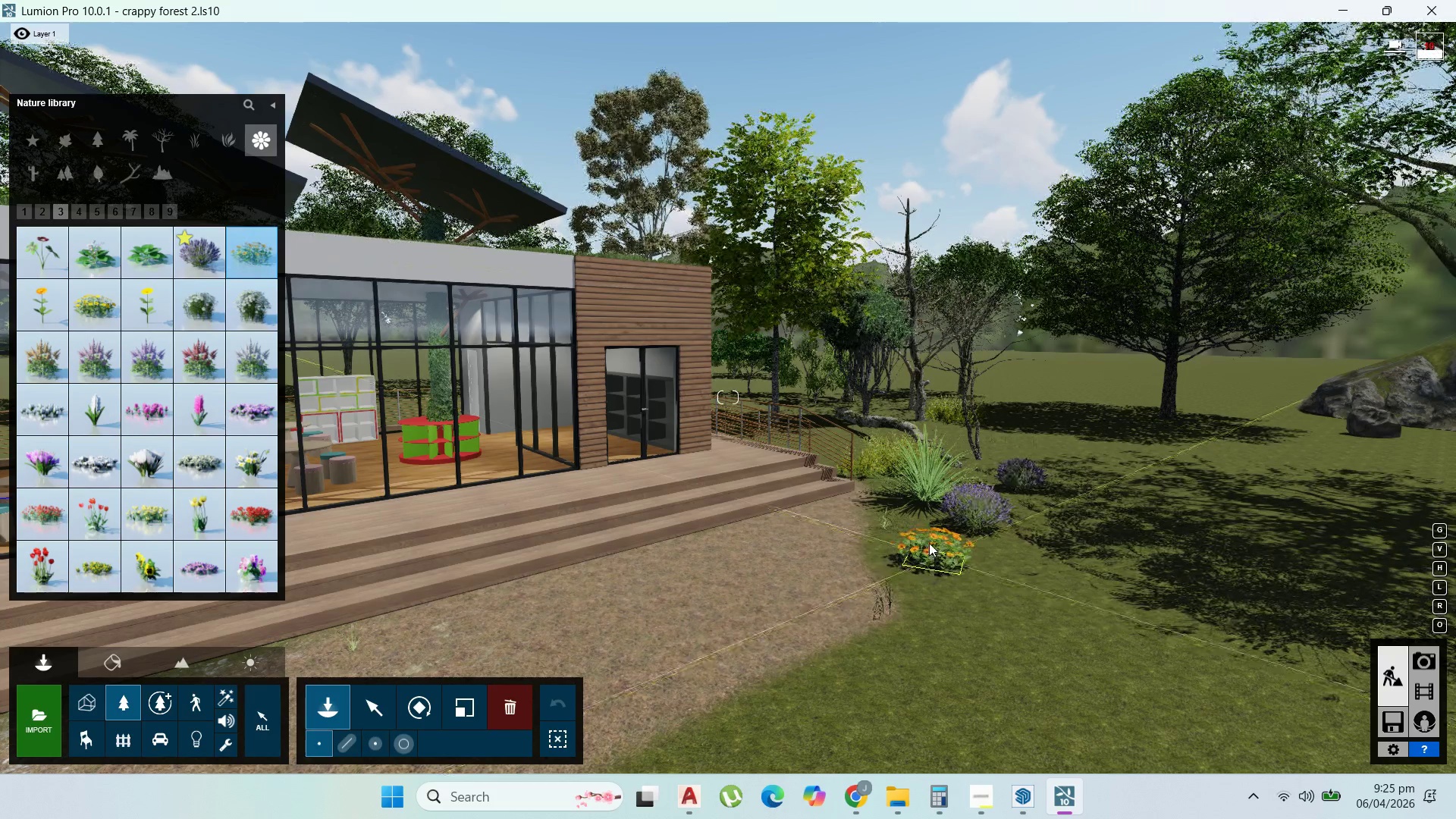 
left_click([921, 535])
 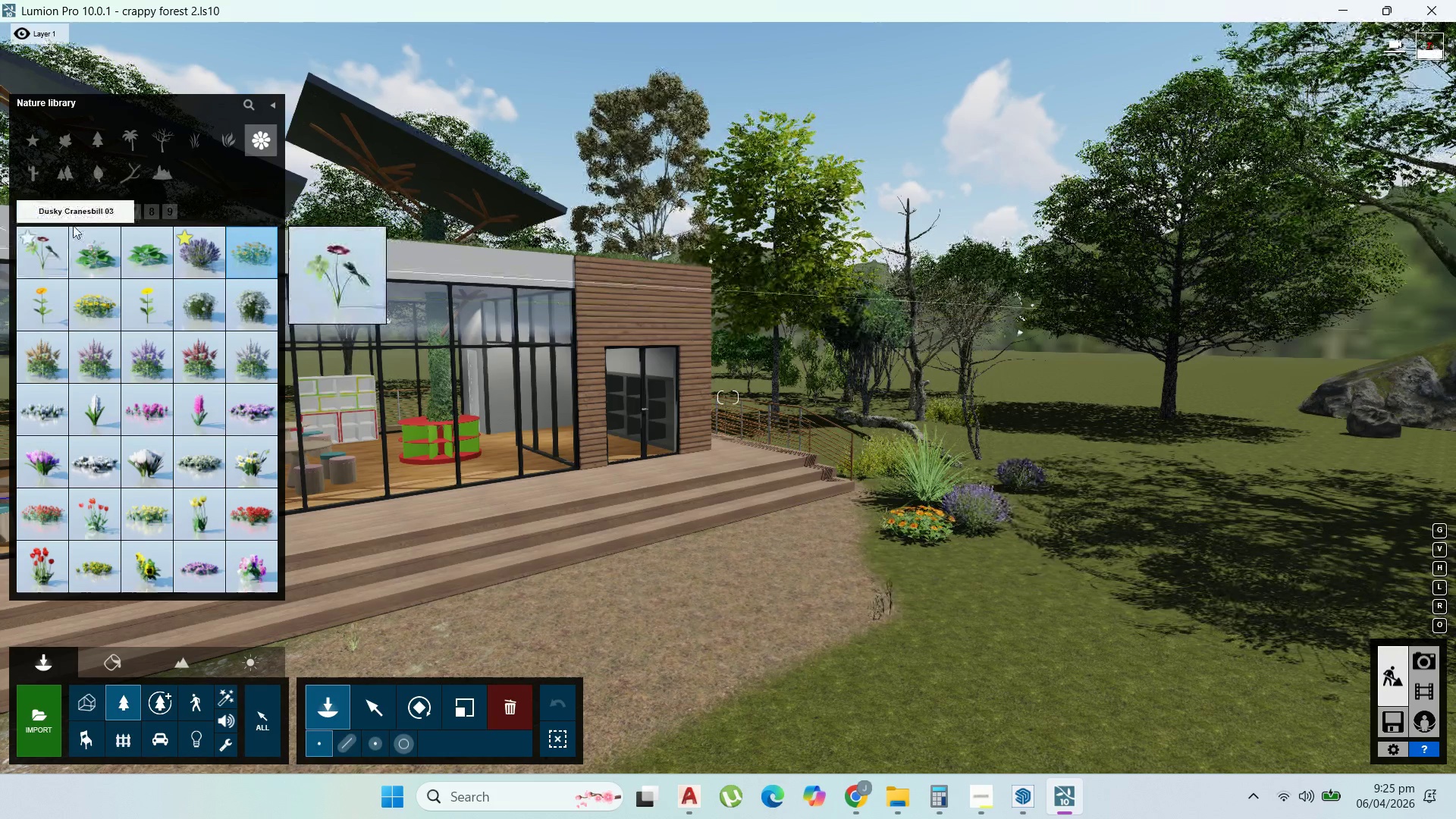 
left_click([152, 218])
 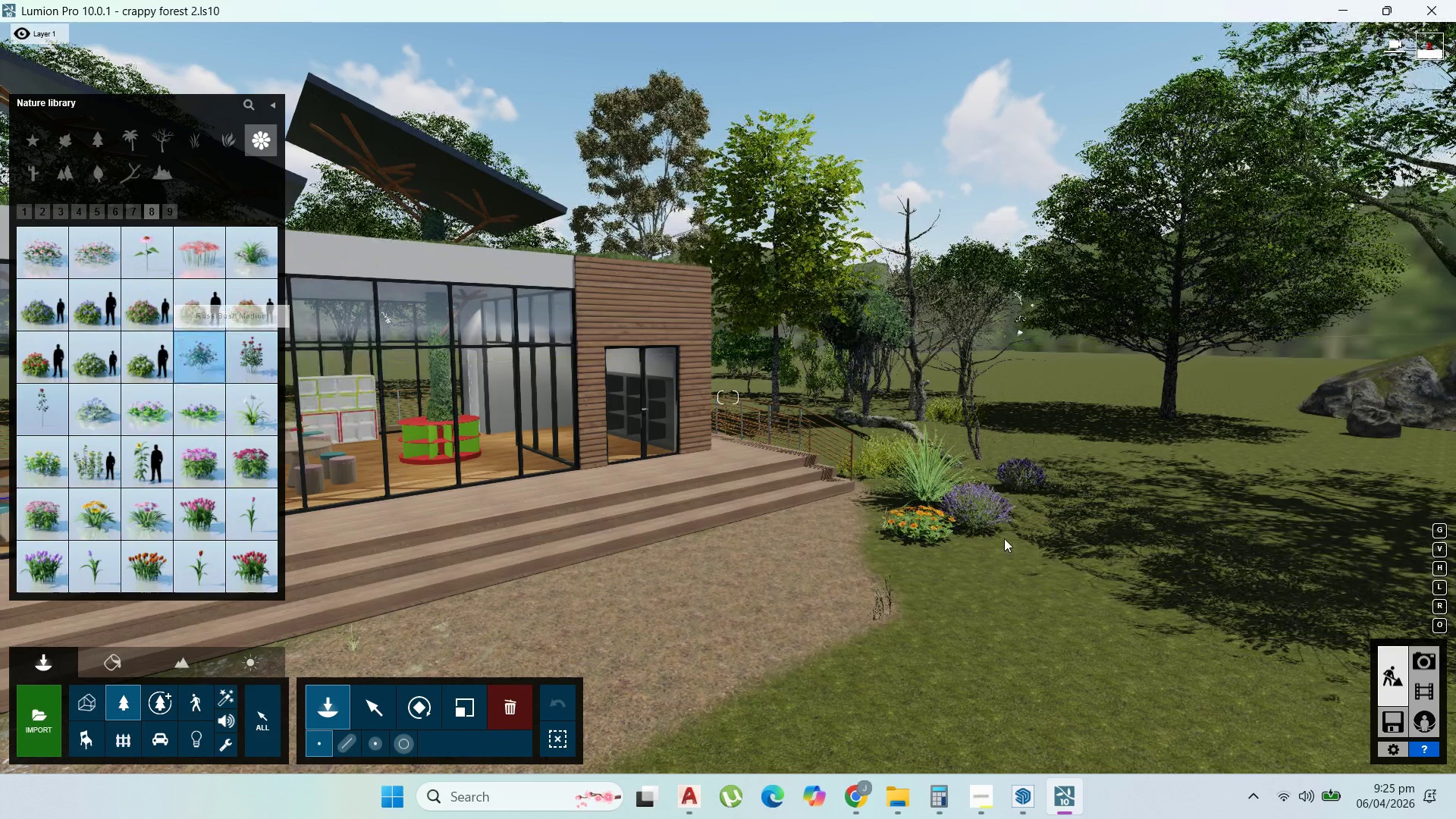 
left_click([1027, 527])
 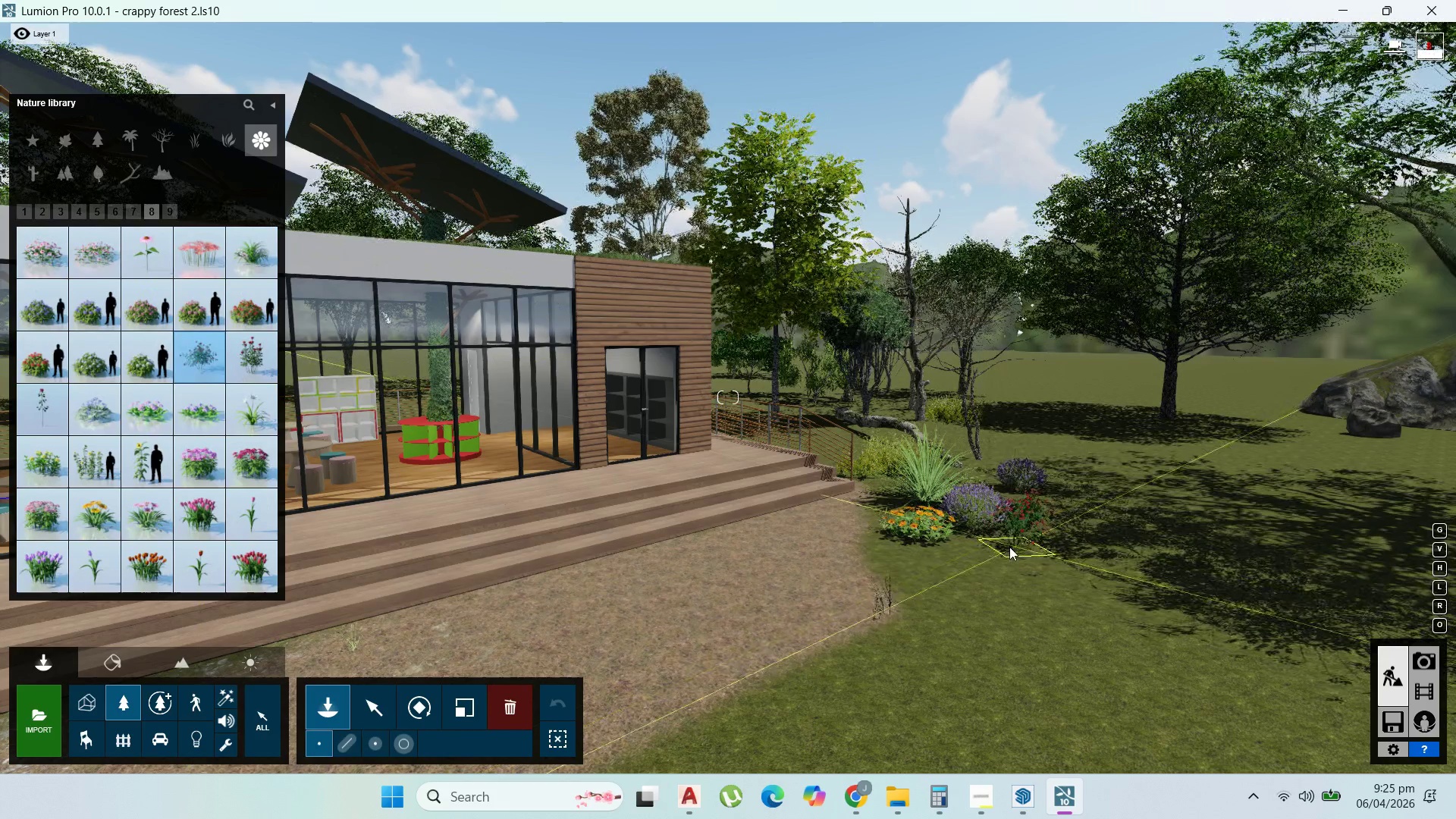 
left_click([1009, 547])
 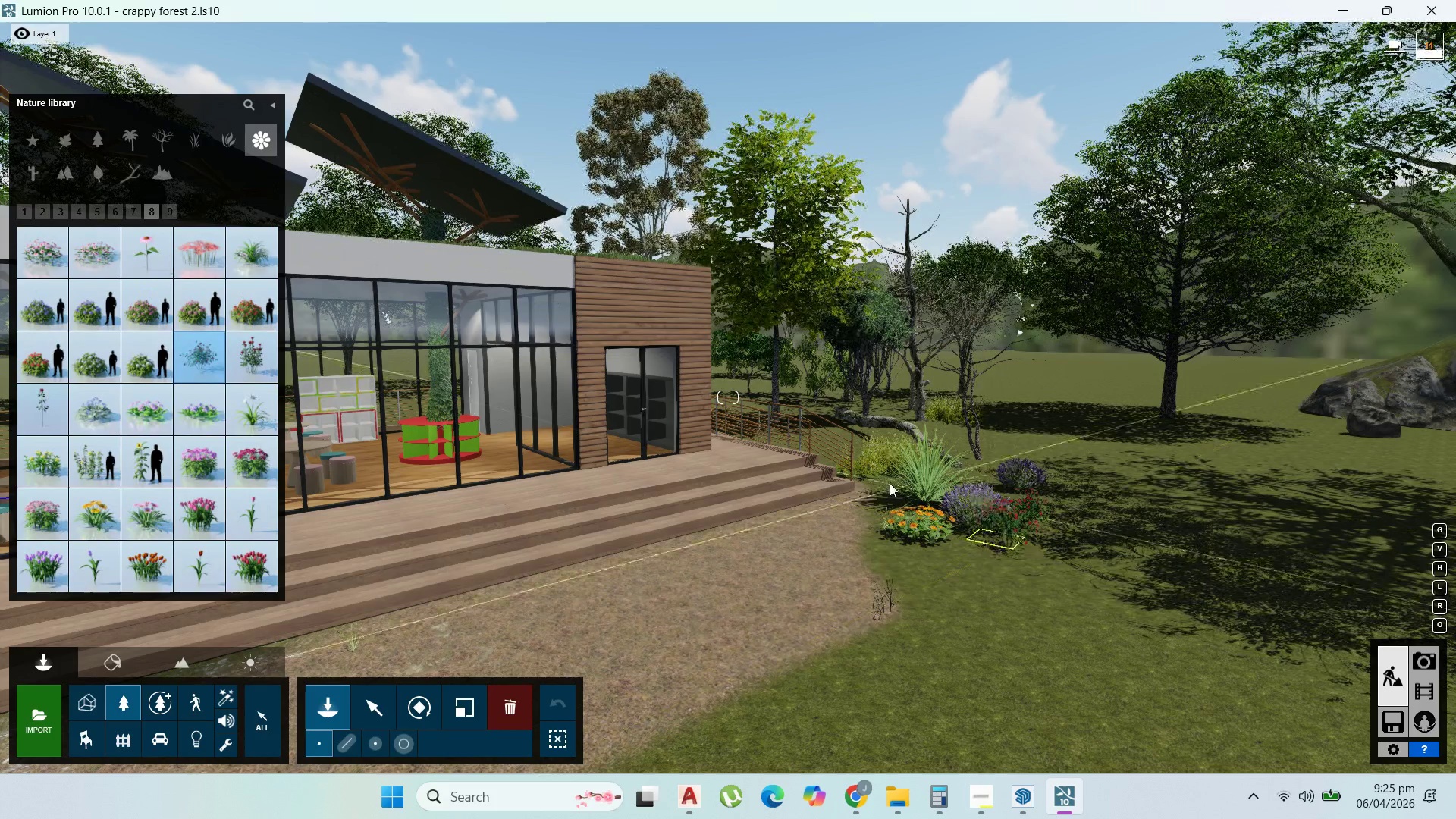 
left_click([886, 483])
 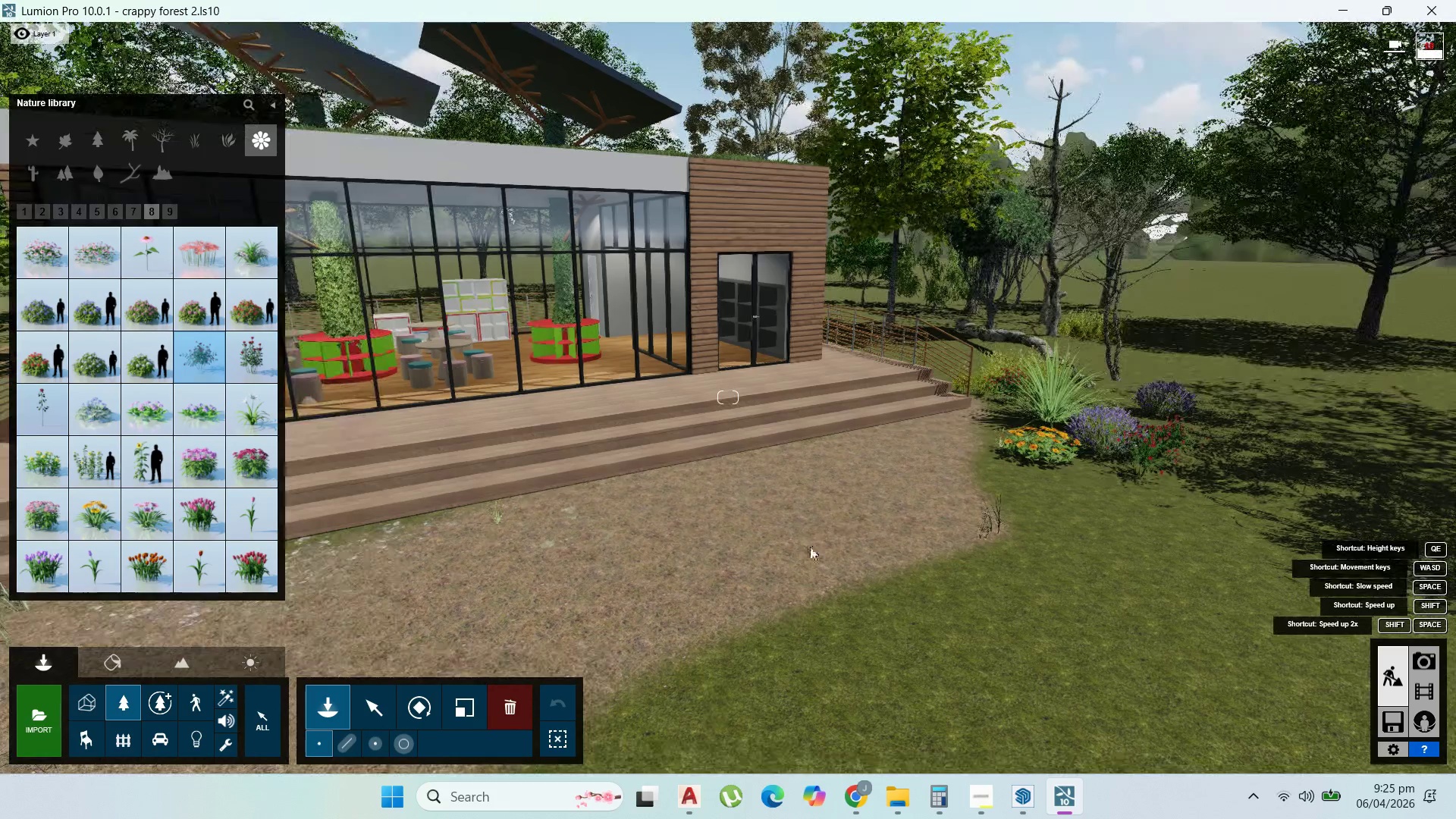 
scroll: coordinate [813, 530], scroll_direction: down, amount: 5.0
 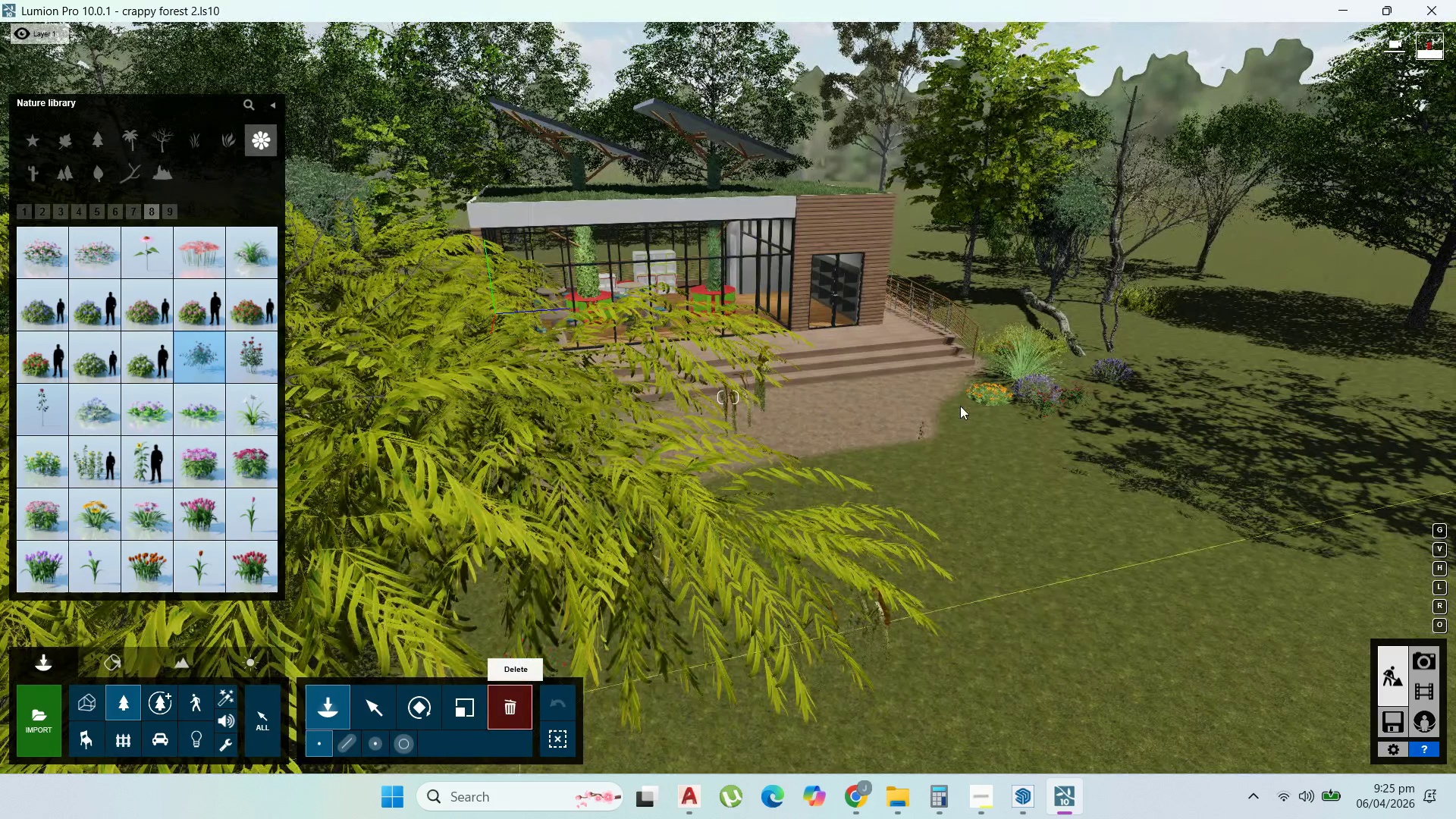 
left_click([987, 400])
 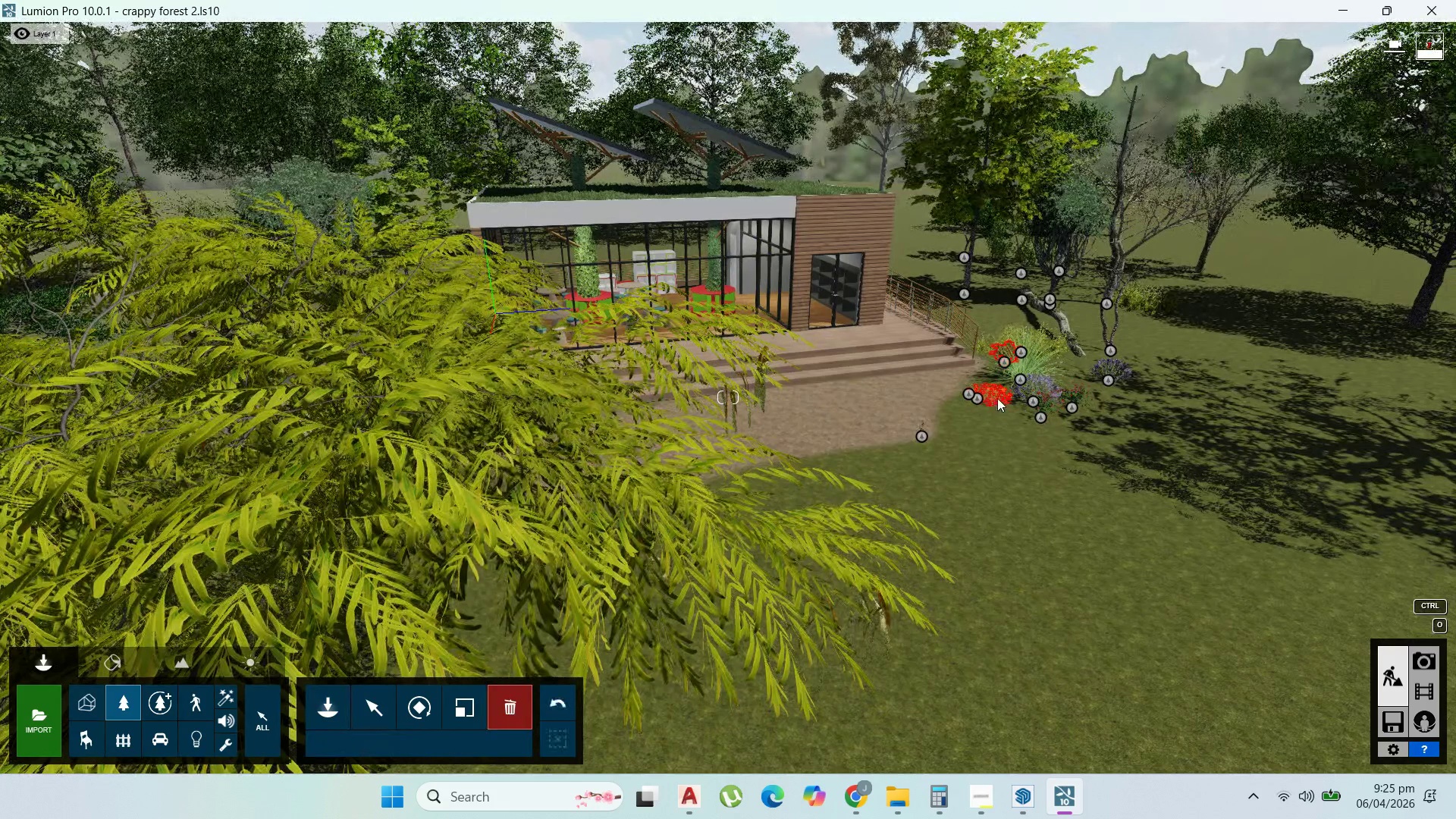 
left_click([999, 401])
 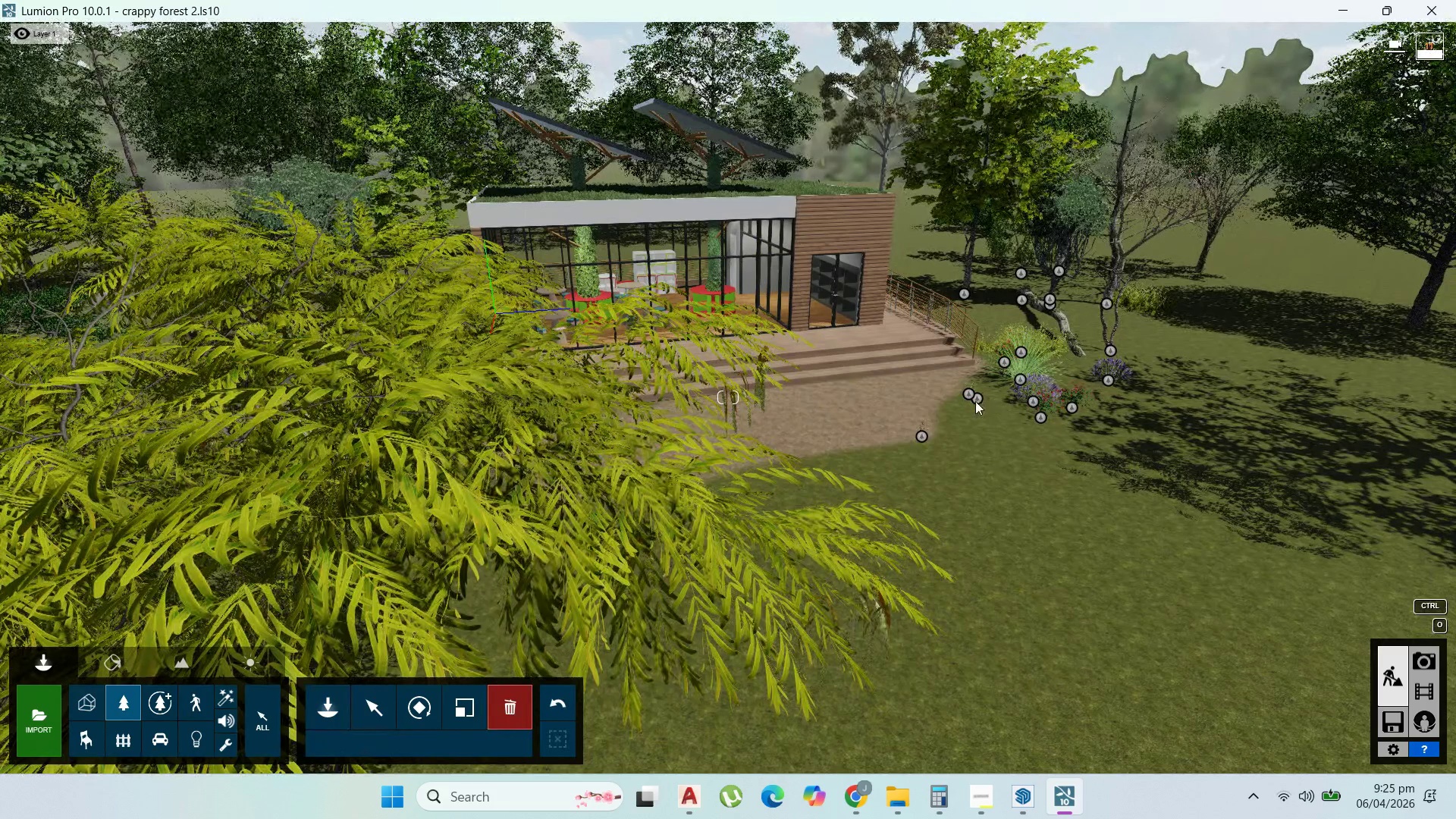 
left_click([974, 400])
 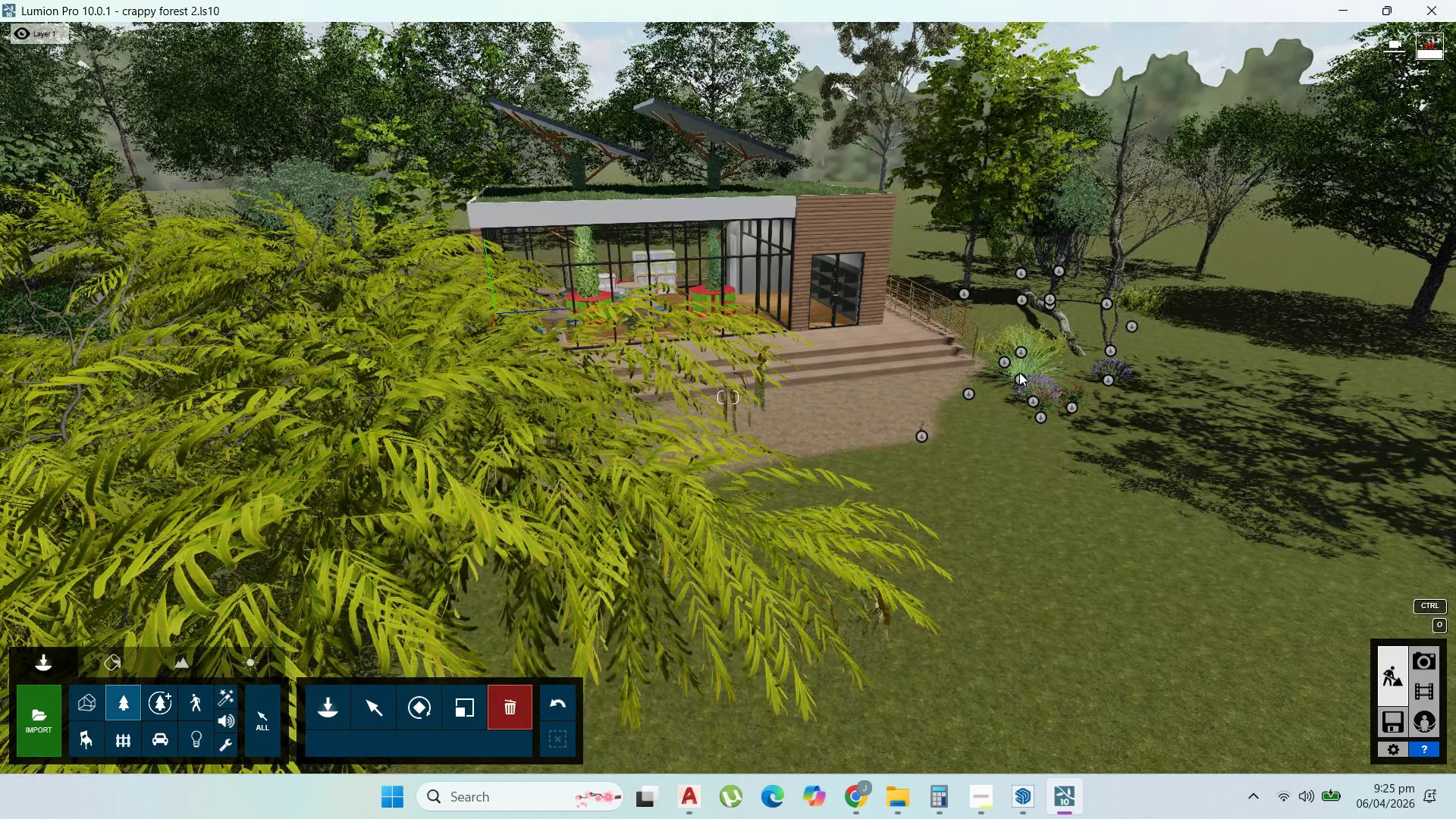 
left_click([1018, 375])
 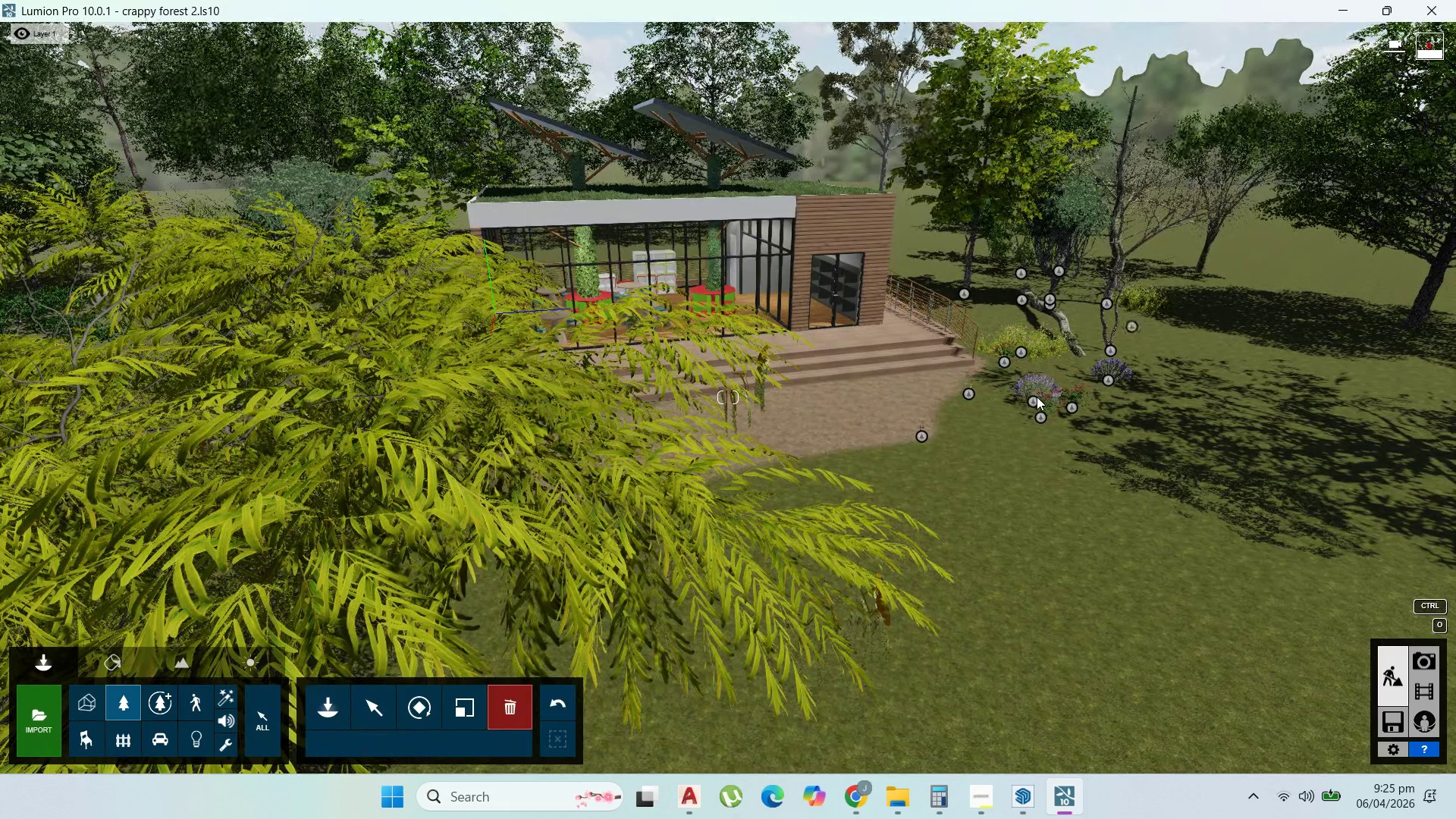 
left_click([1036, 397])
 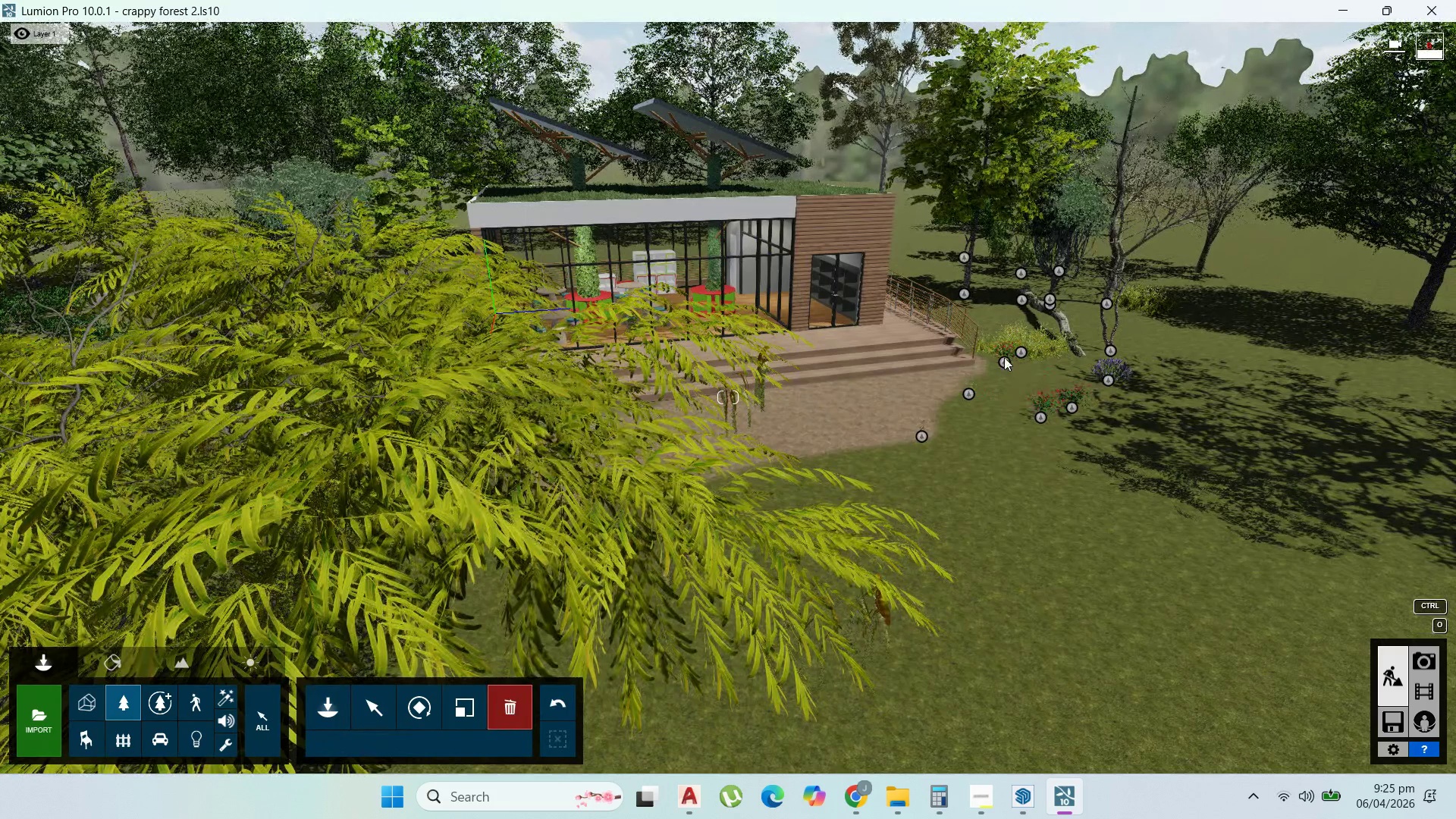 
left_click([1004, 358])
 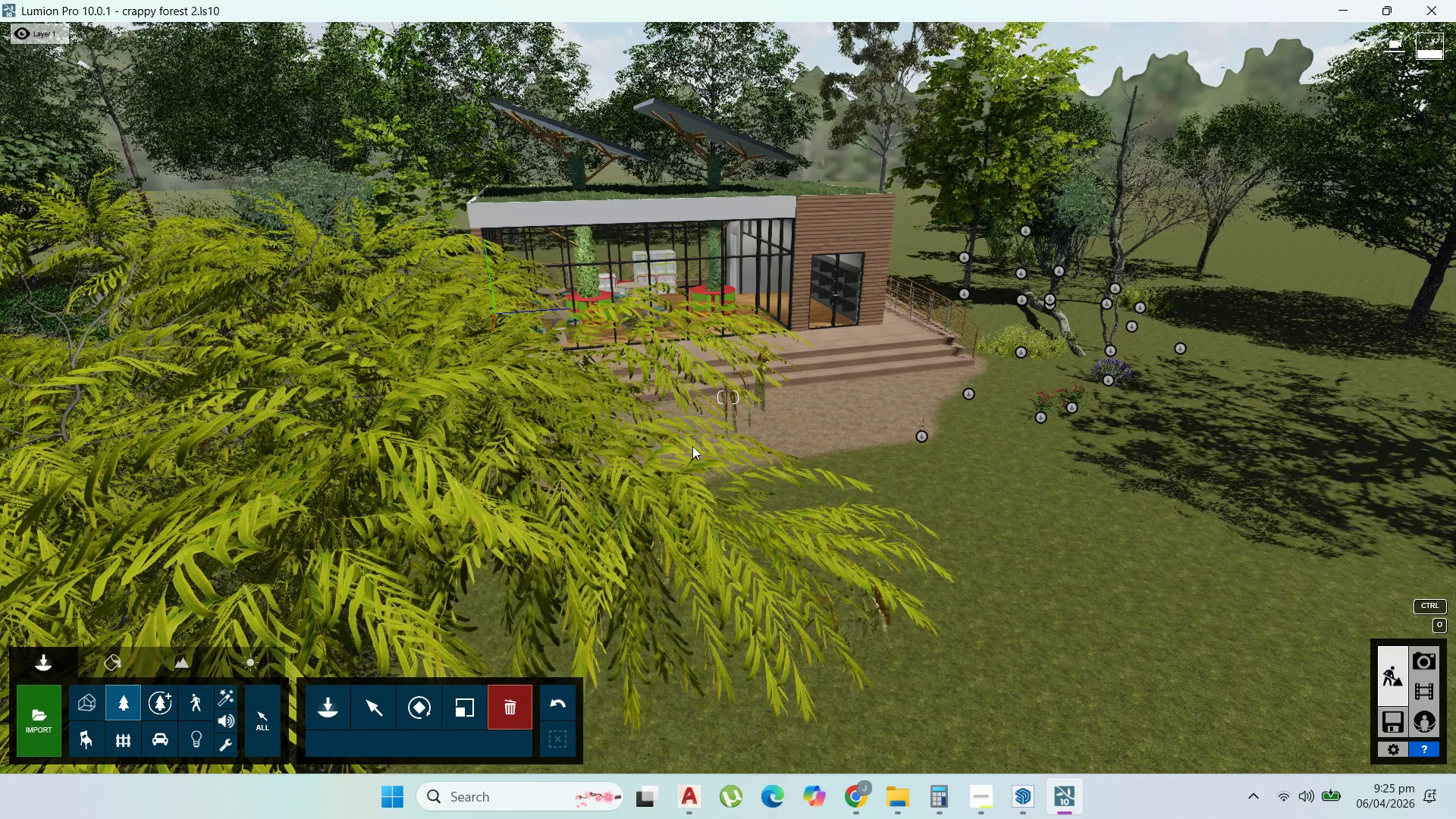 
scroll: coordinate [1078, 501], scroll_direction: up, amount: 4.0
 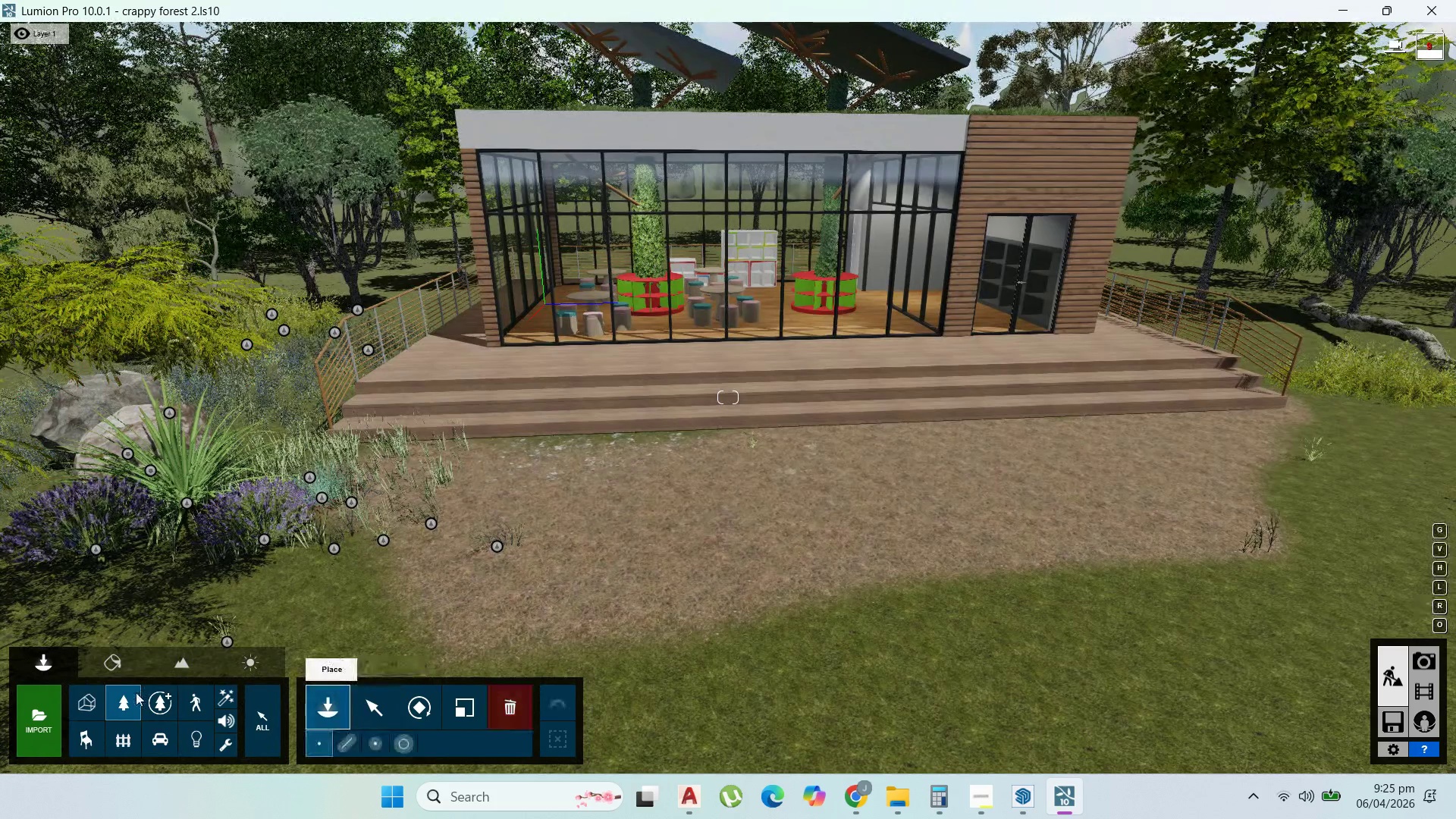 
wait(6.15)
 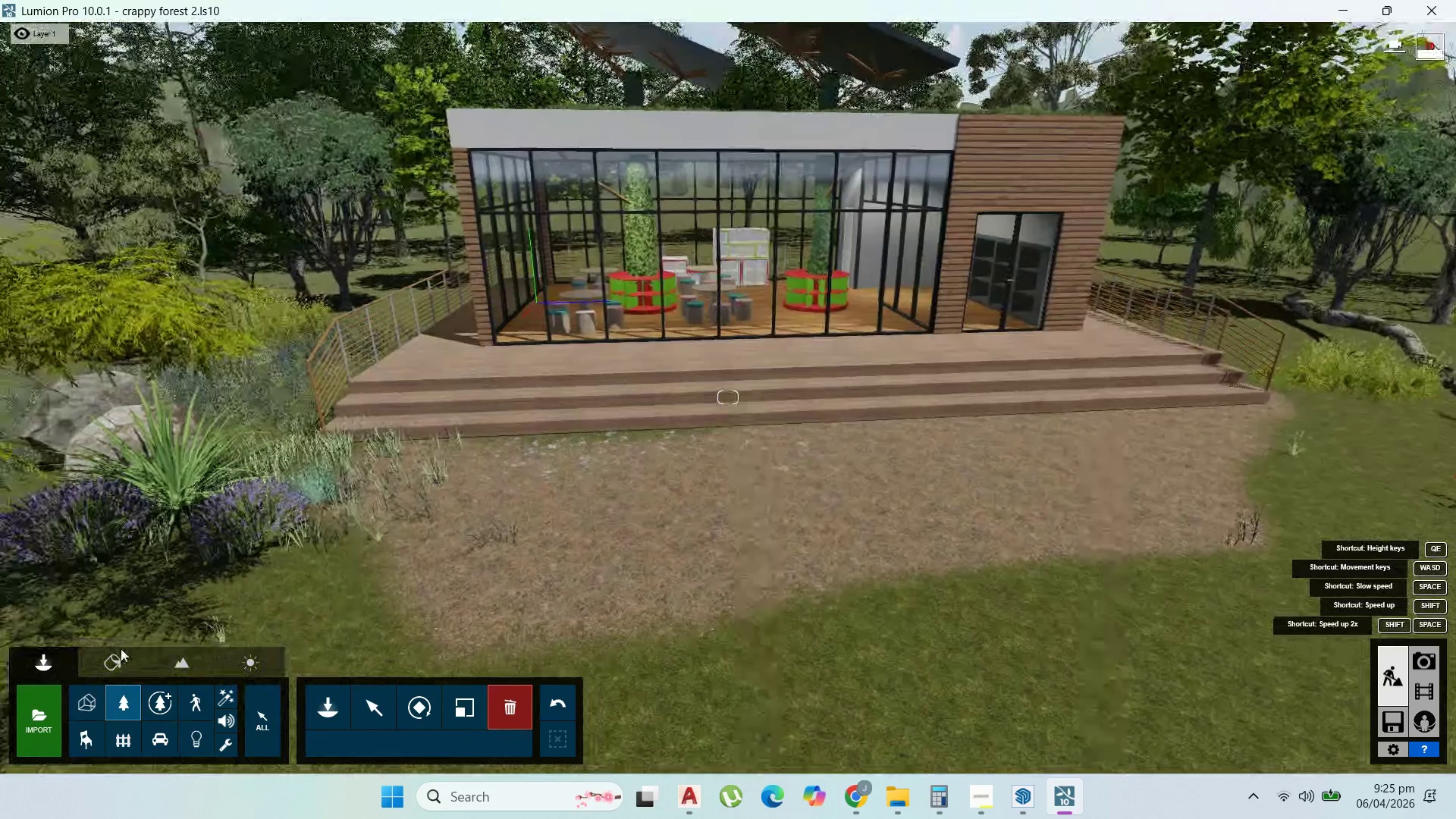 
left_click([162, 168])
 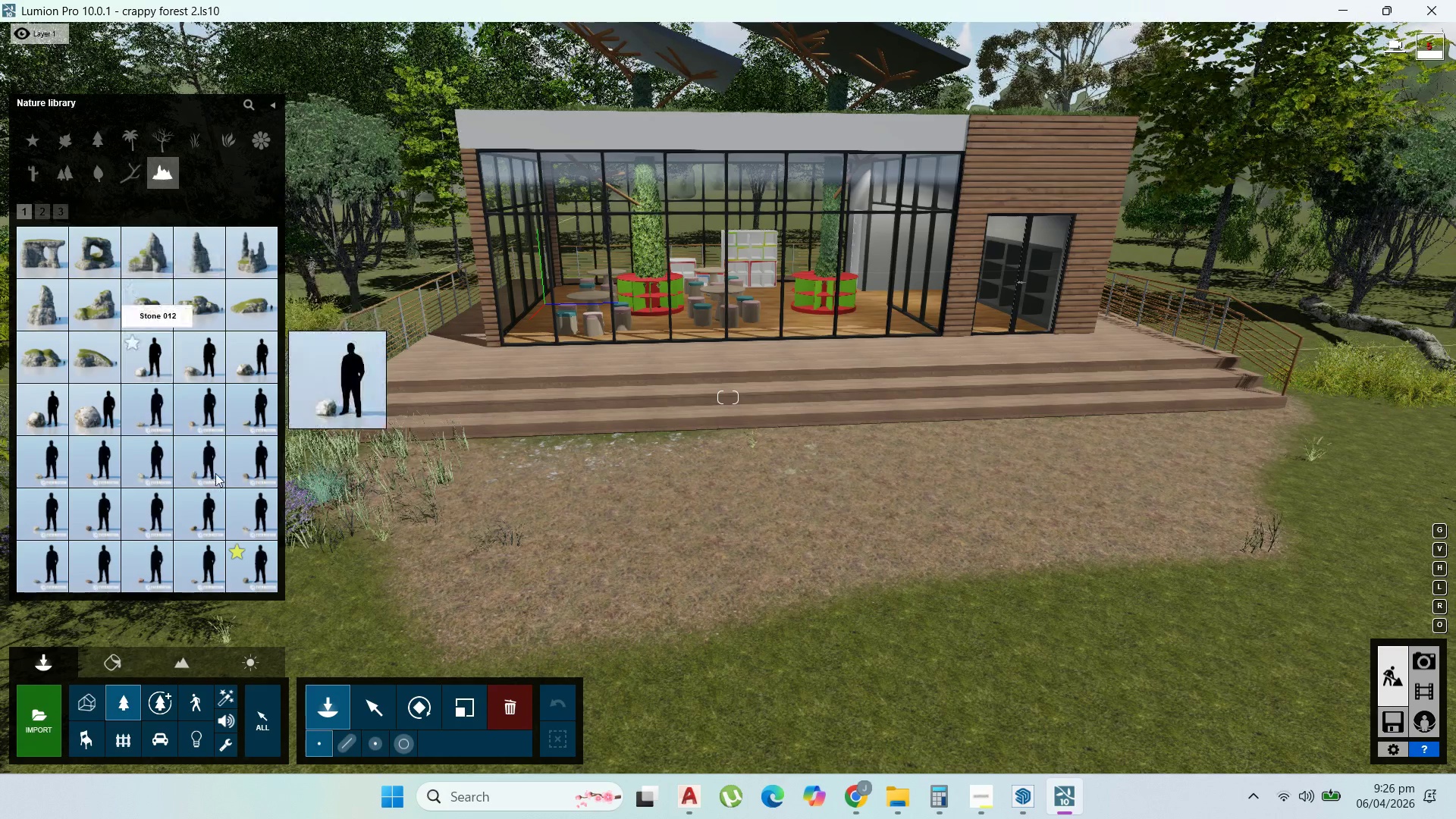 
left_click([64, 212])
 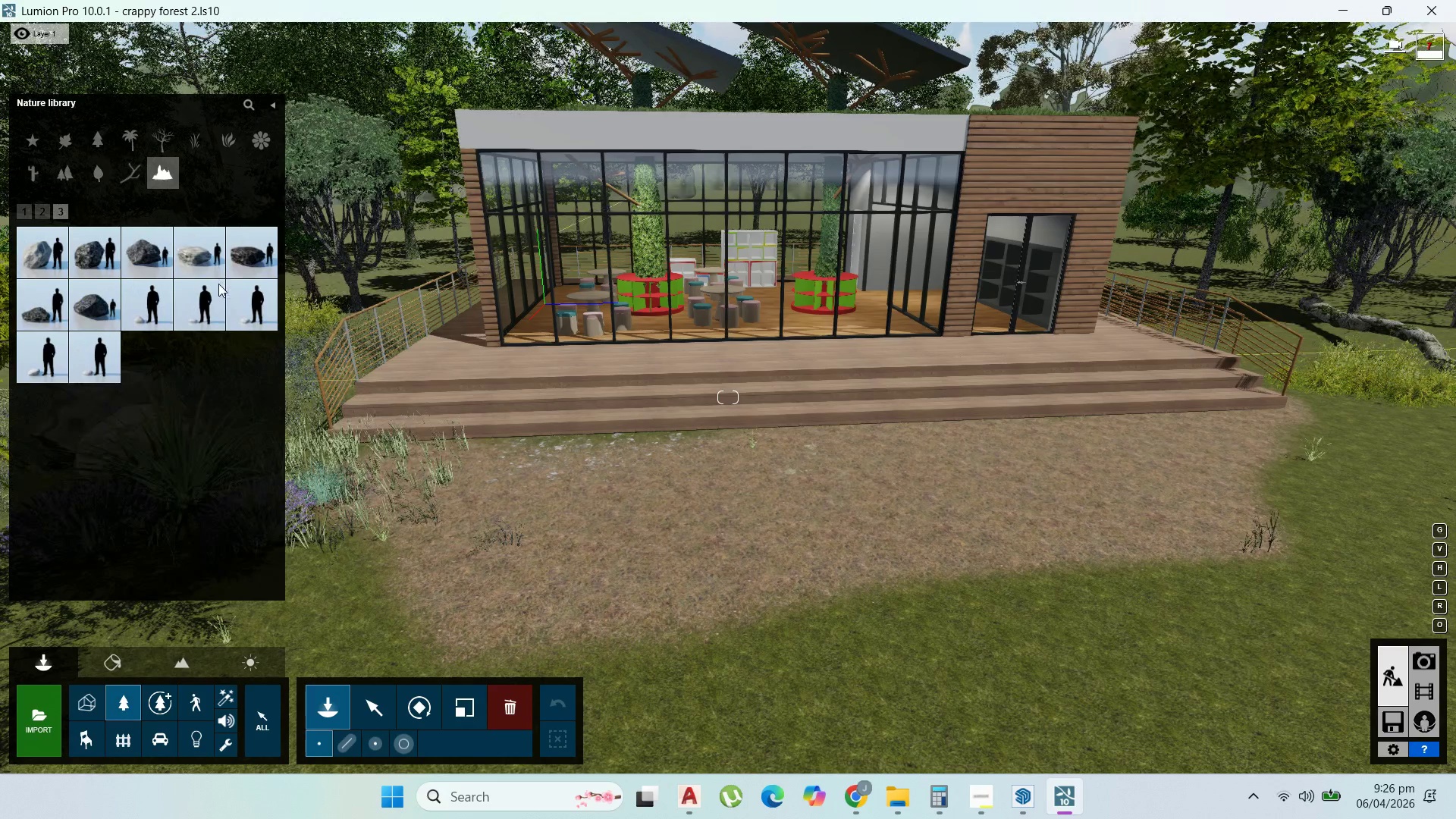 
left_click([206, 261])
 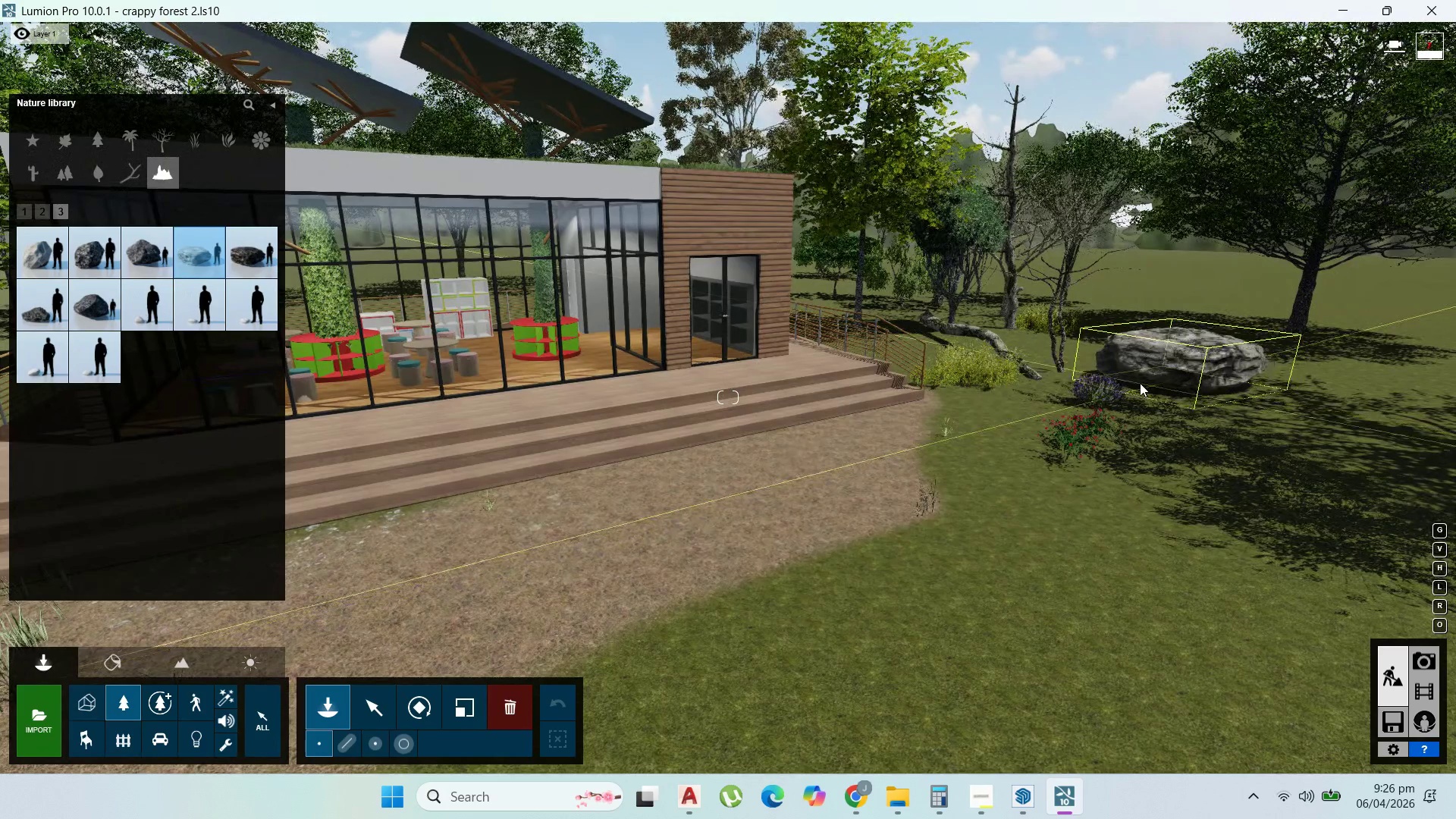 
left_click([1131, 381])
 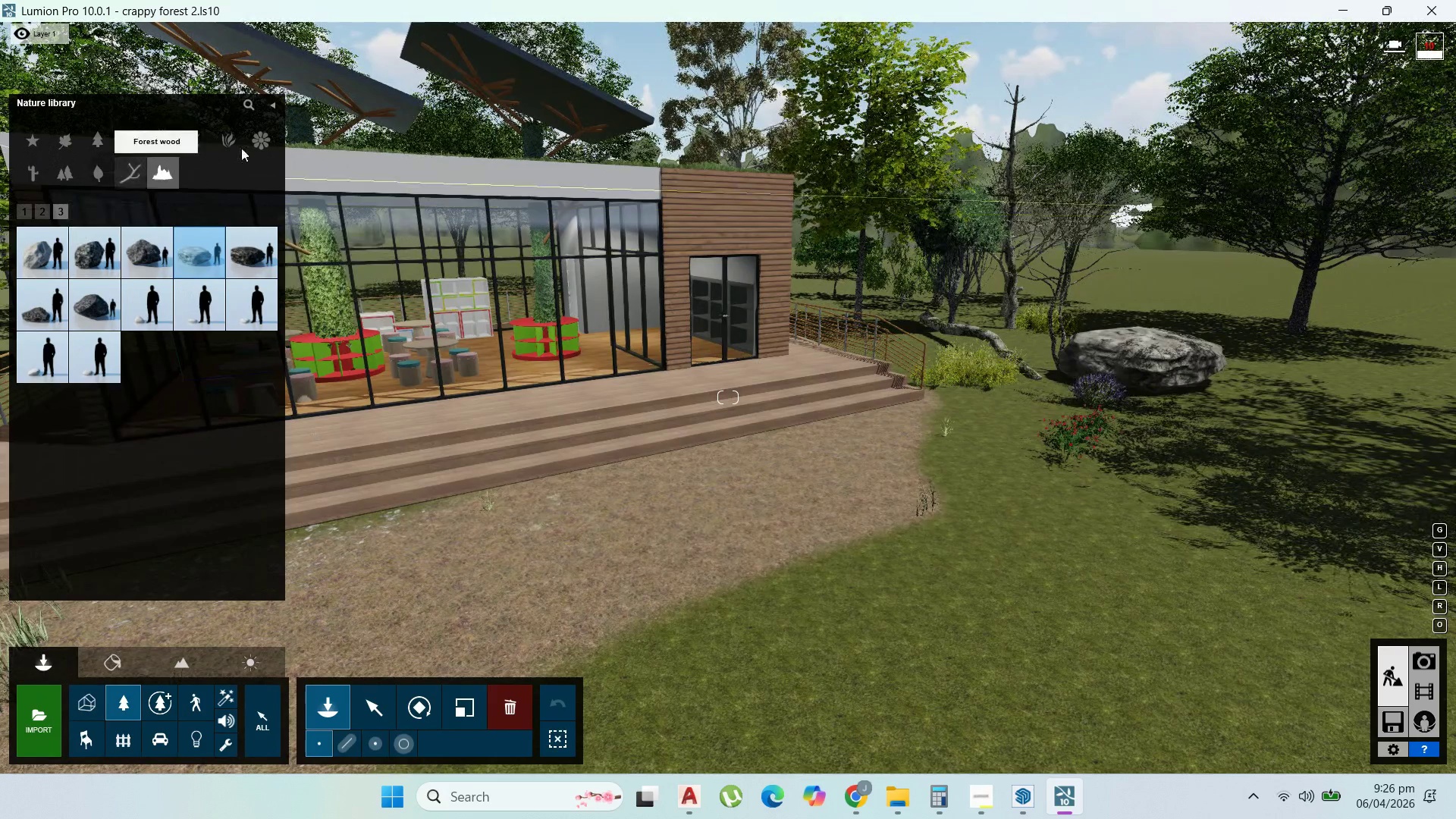 
left_click([200, 141])
 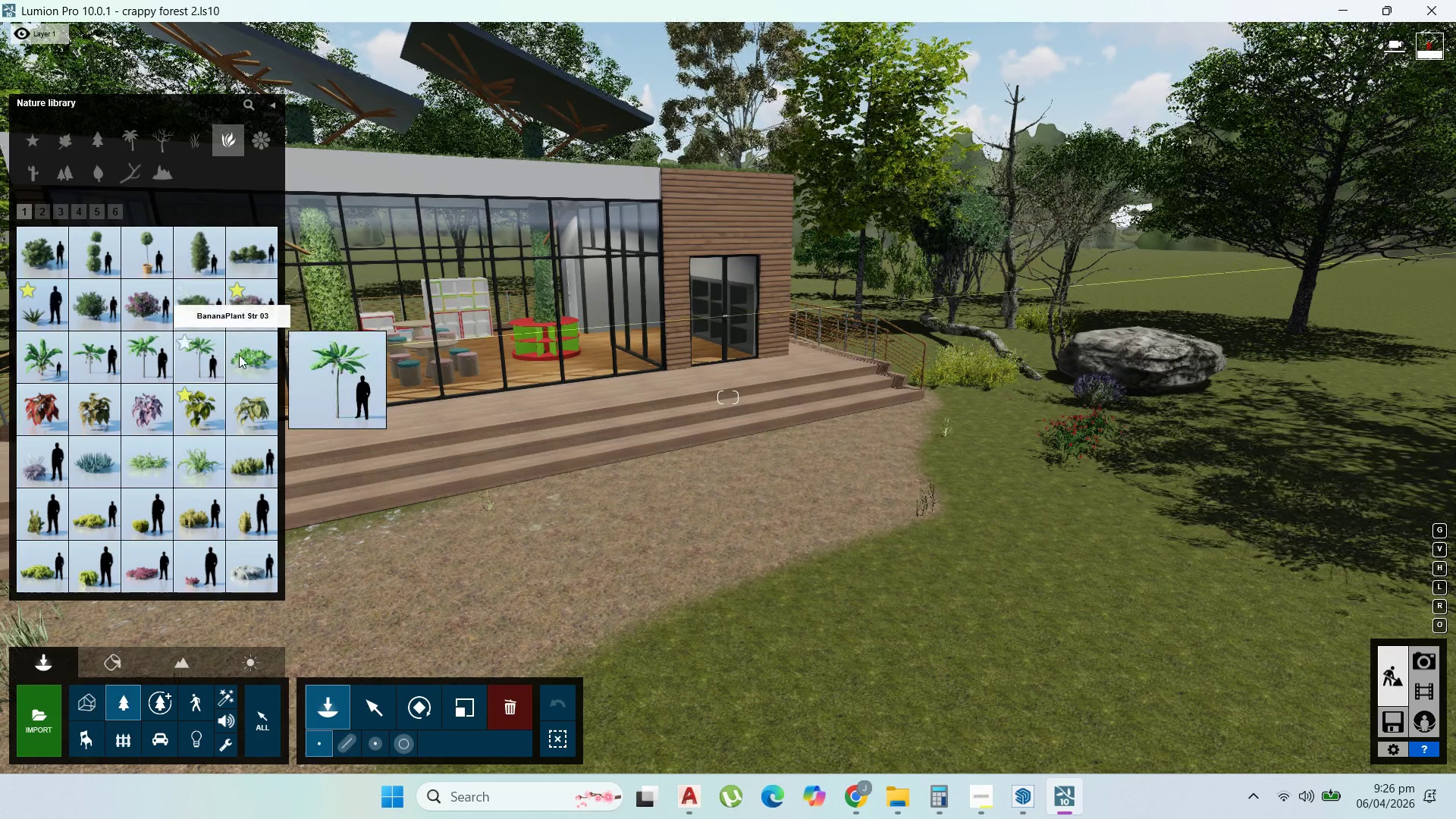 
left_click_drag(start_coordinate=[195, 464], to_coordinate=[203, 464])
 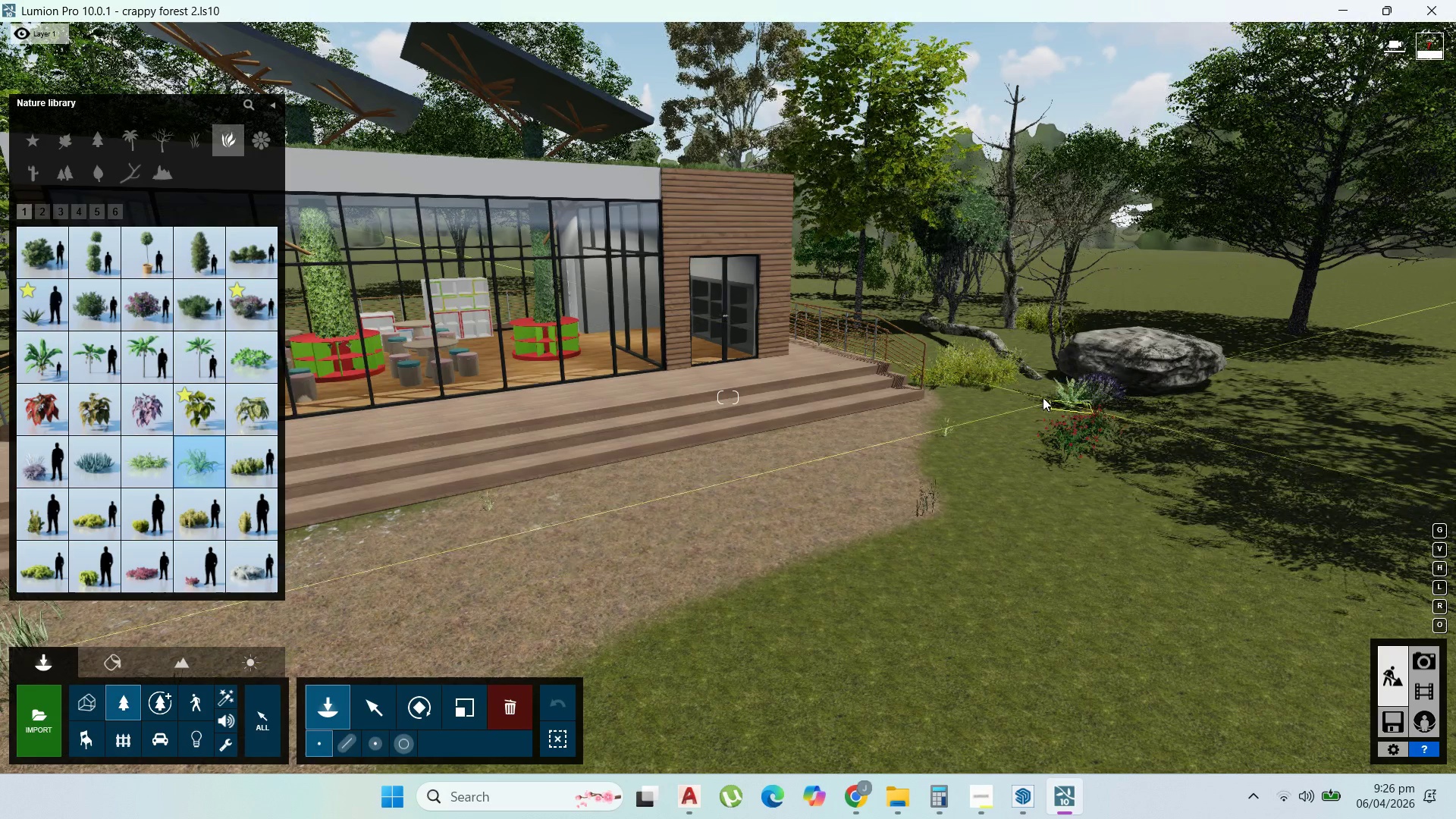 
left_click([1043, 397])
 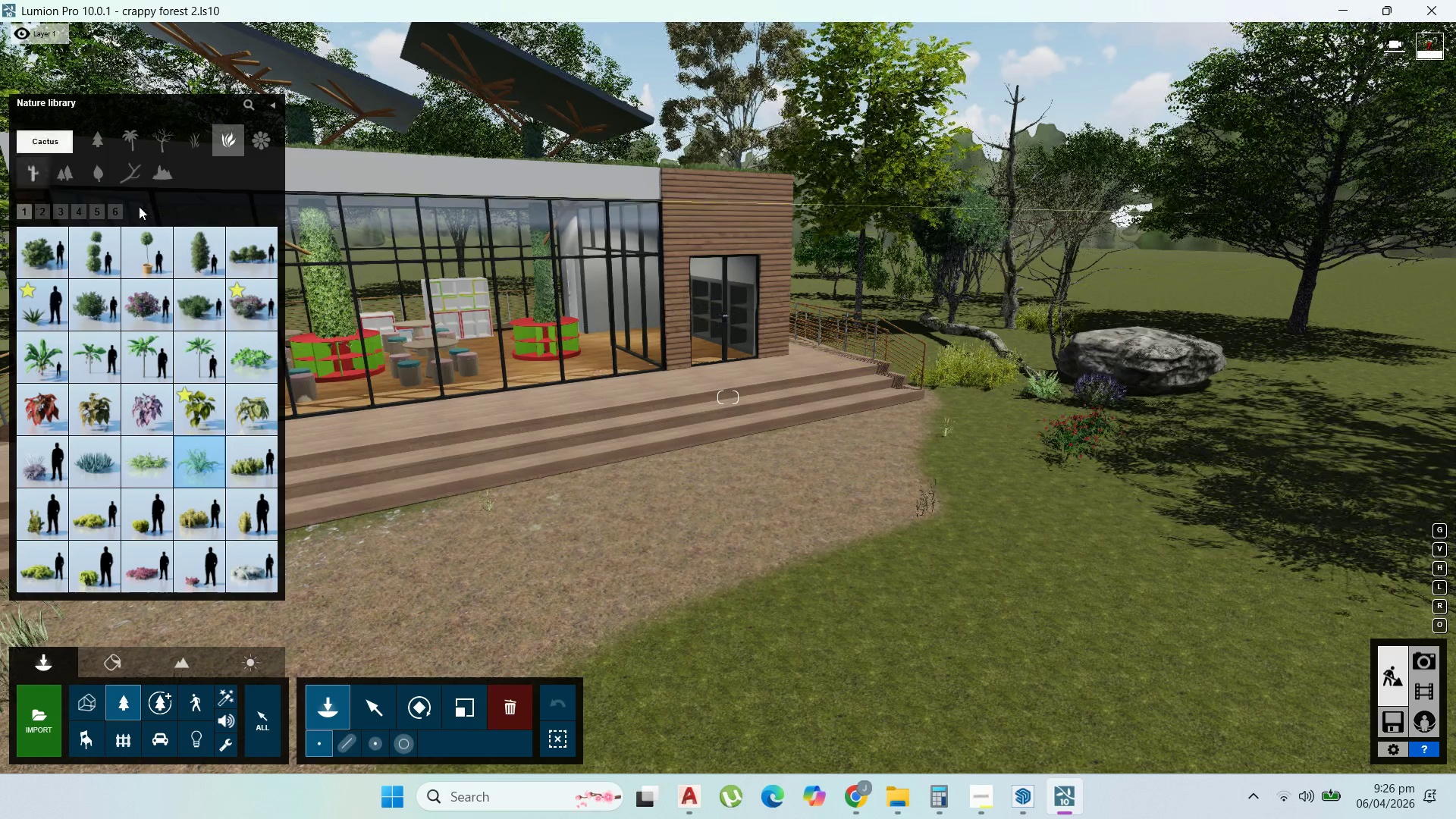 
left_click([89, 216])
 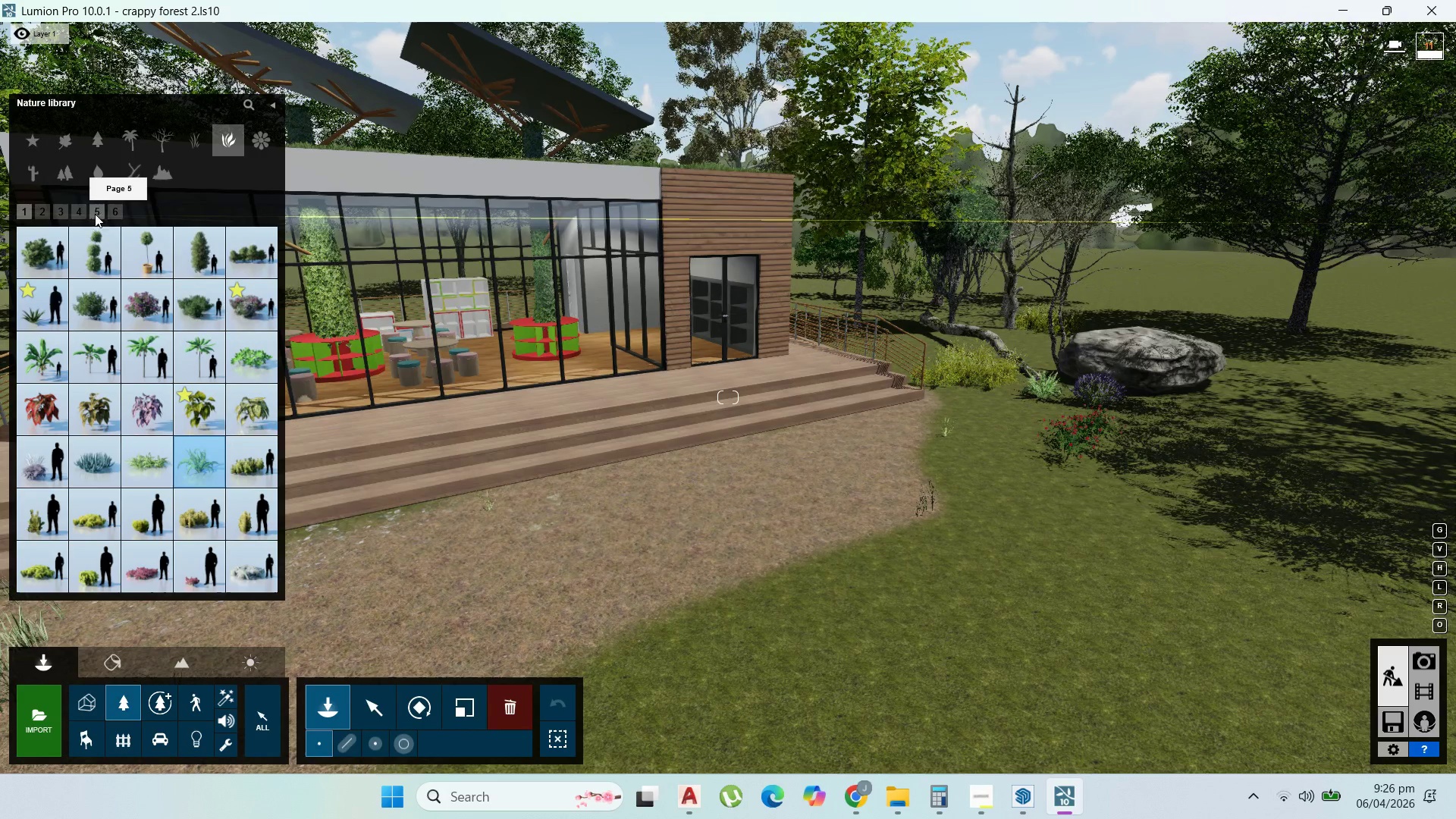 
left_click([109, 209])
 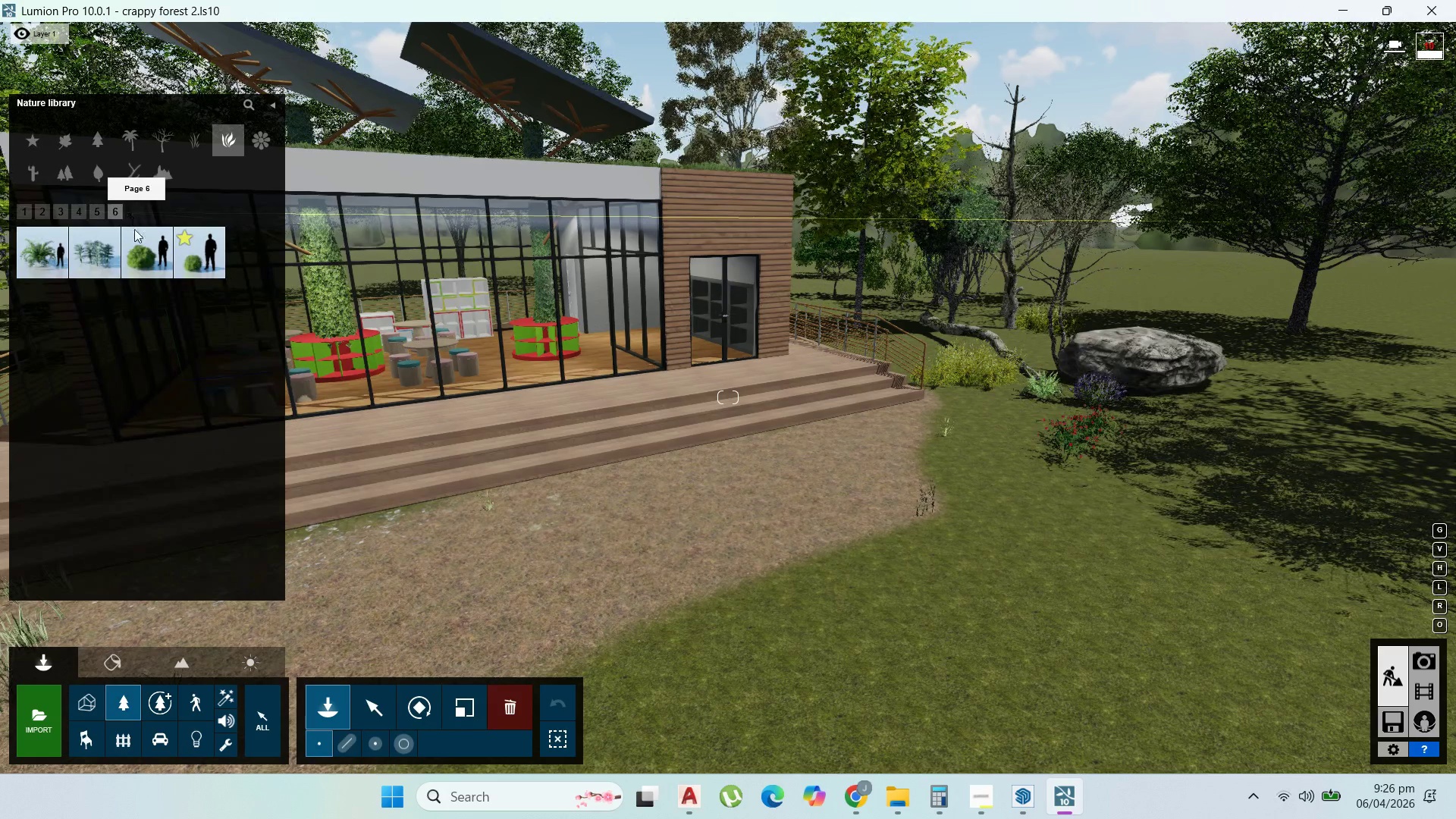 
left_click([215, 271])
 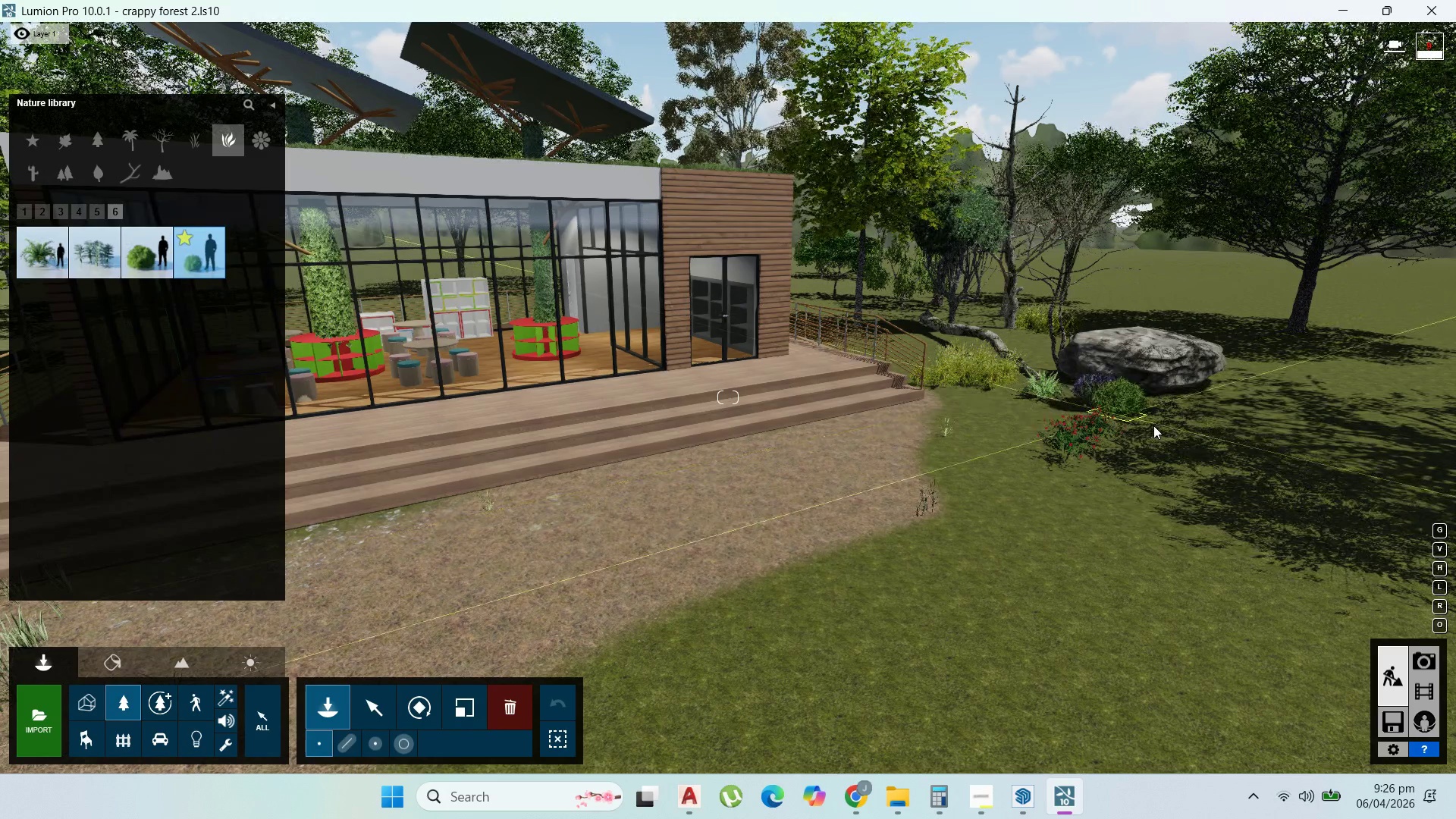 
left_click([1156, 425])
 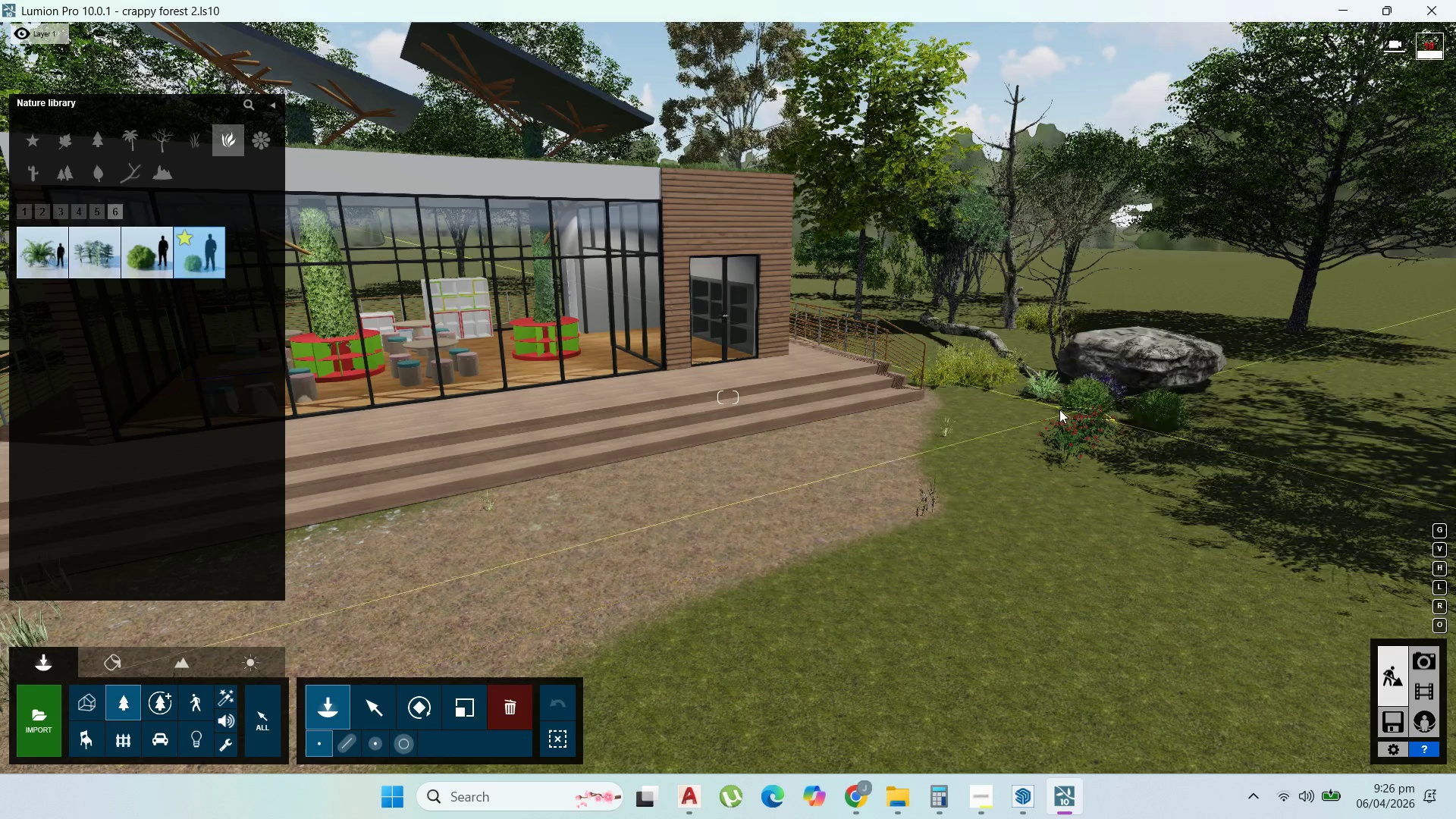 
left_click([1059, 410])
 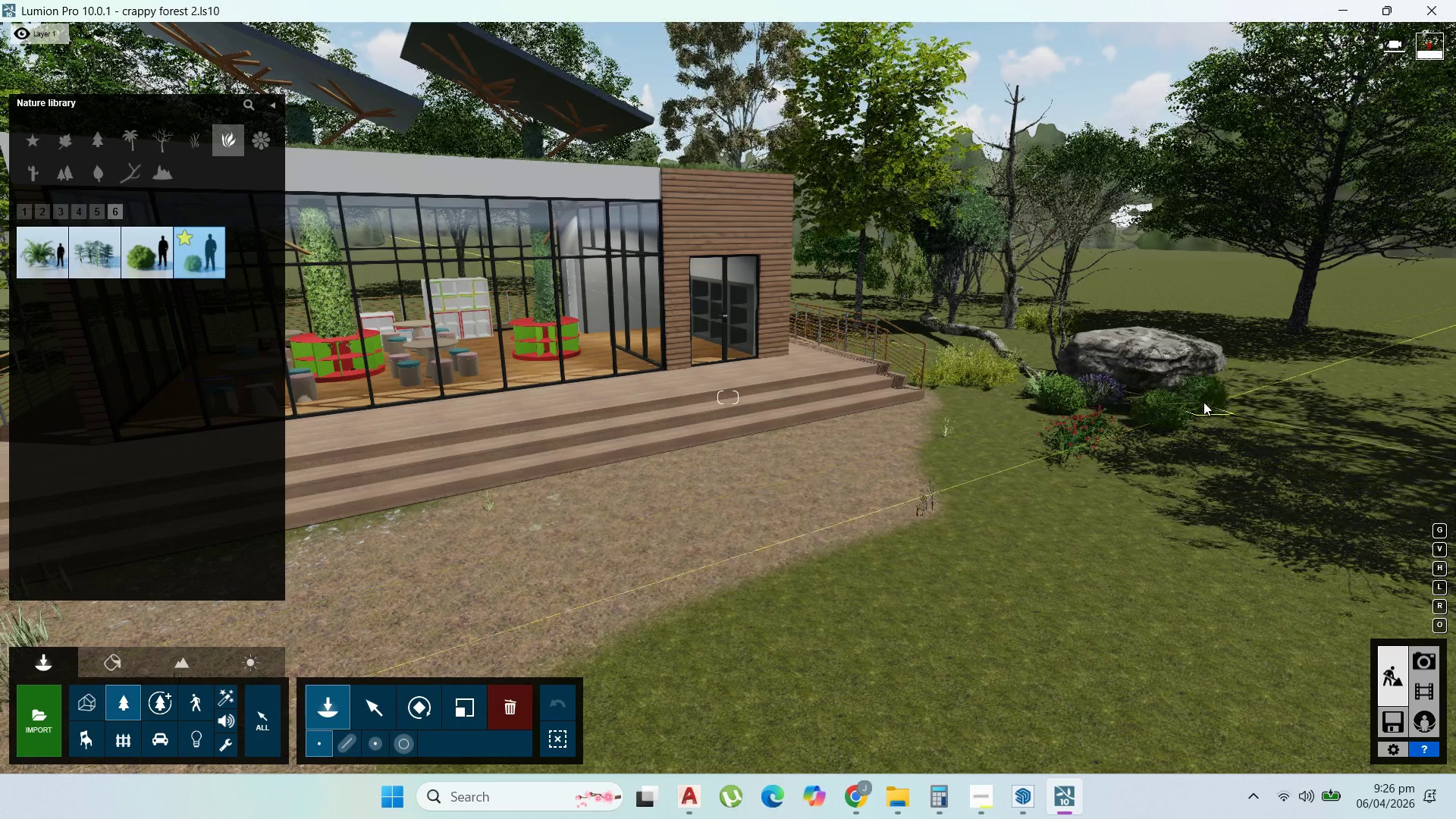 
left_click([1197, 402])
 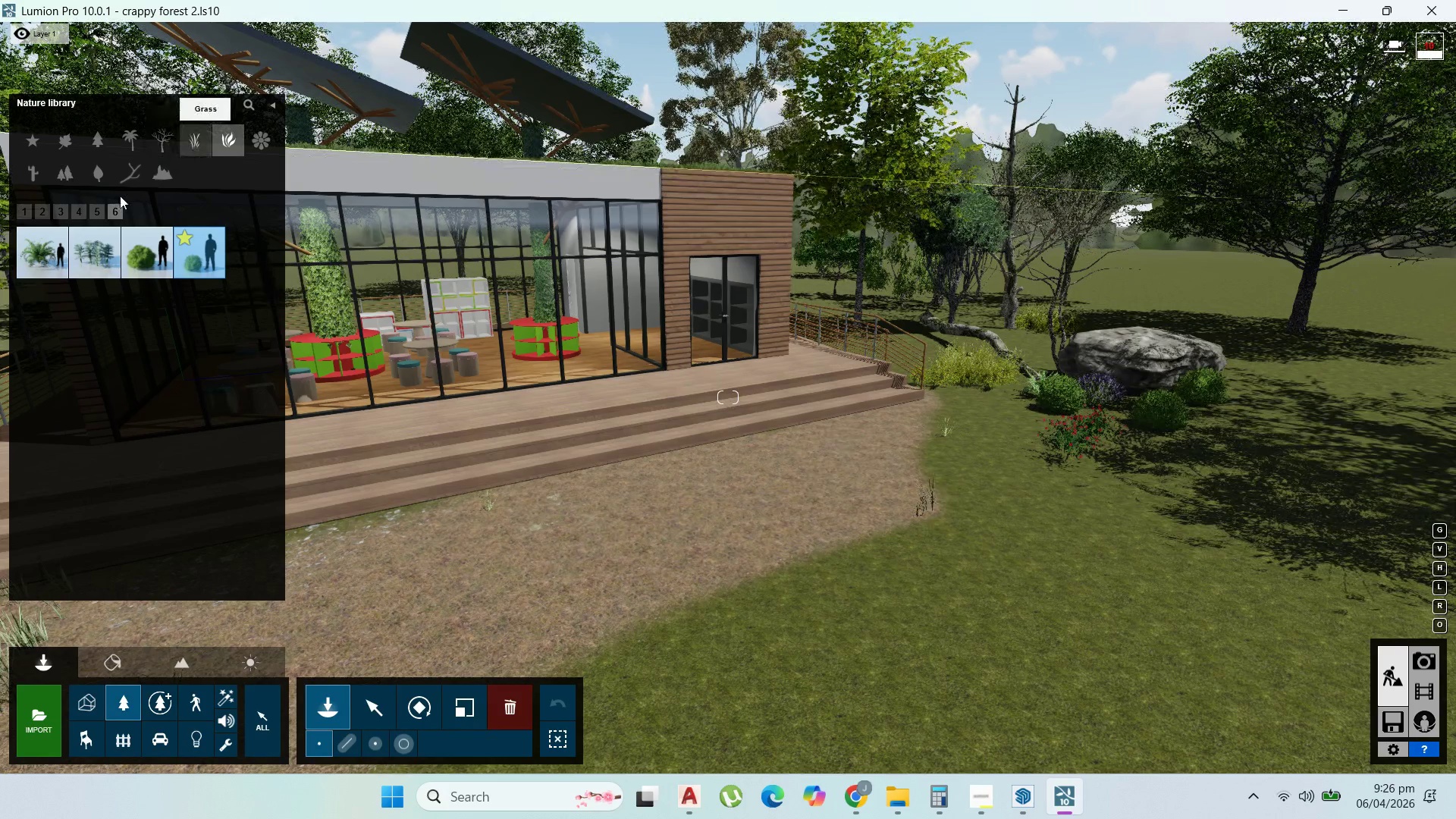 
wait(5.31)
 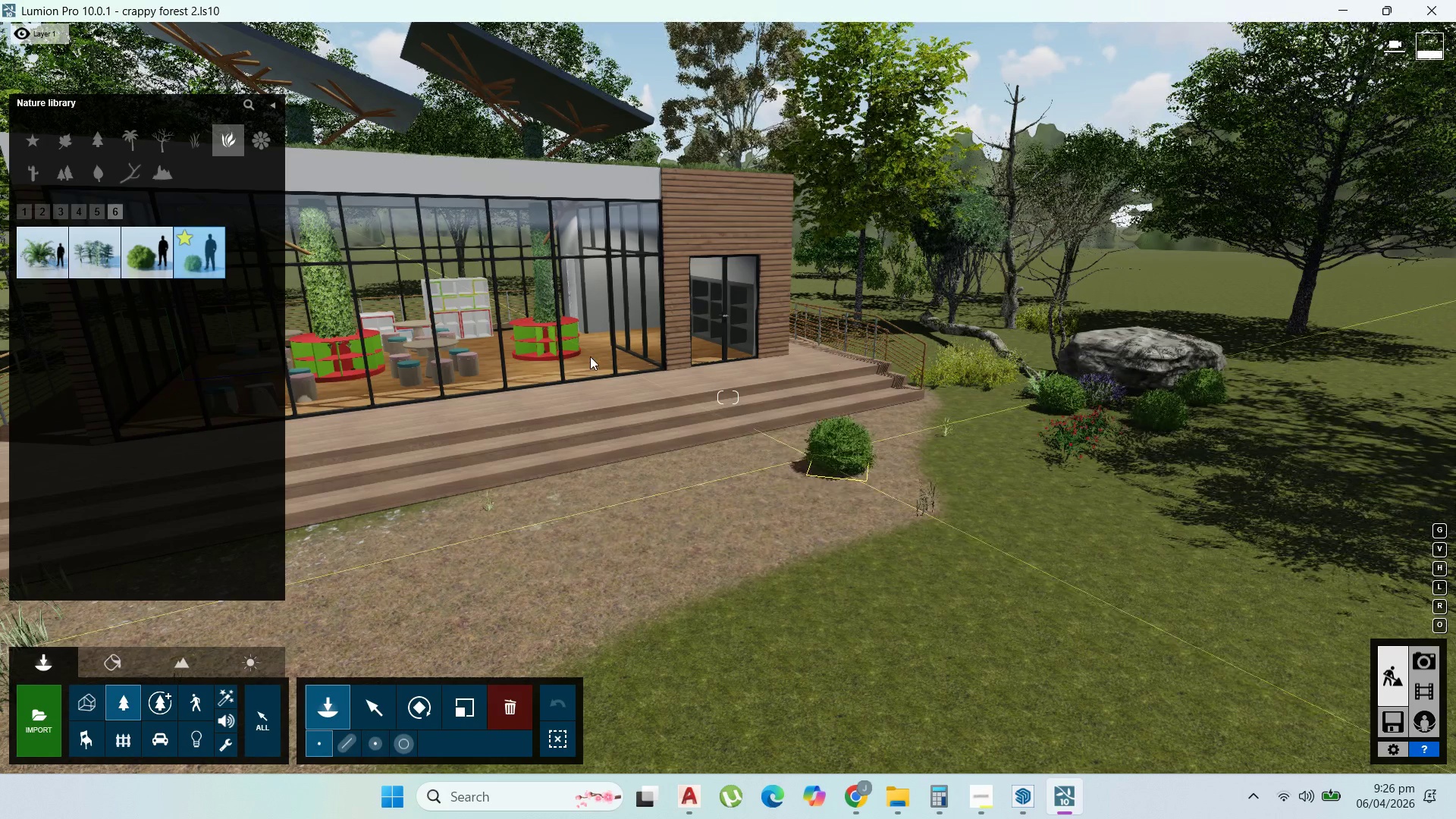 
left_click([44, 215])
 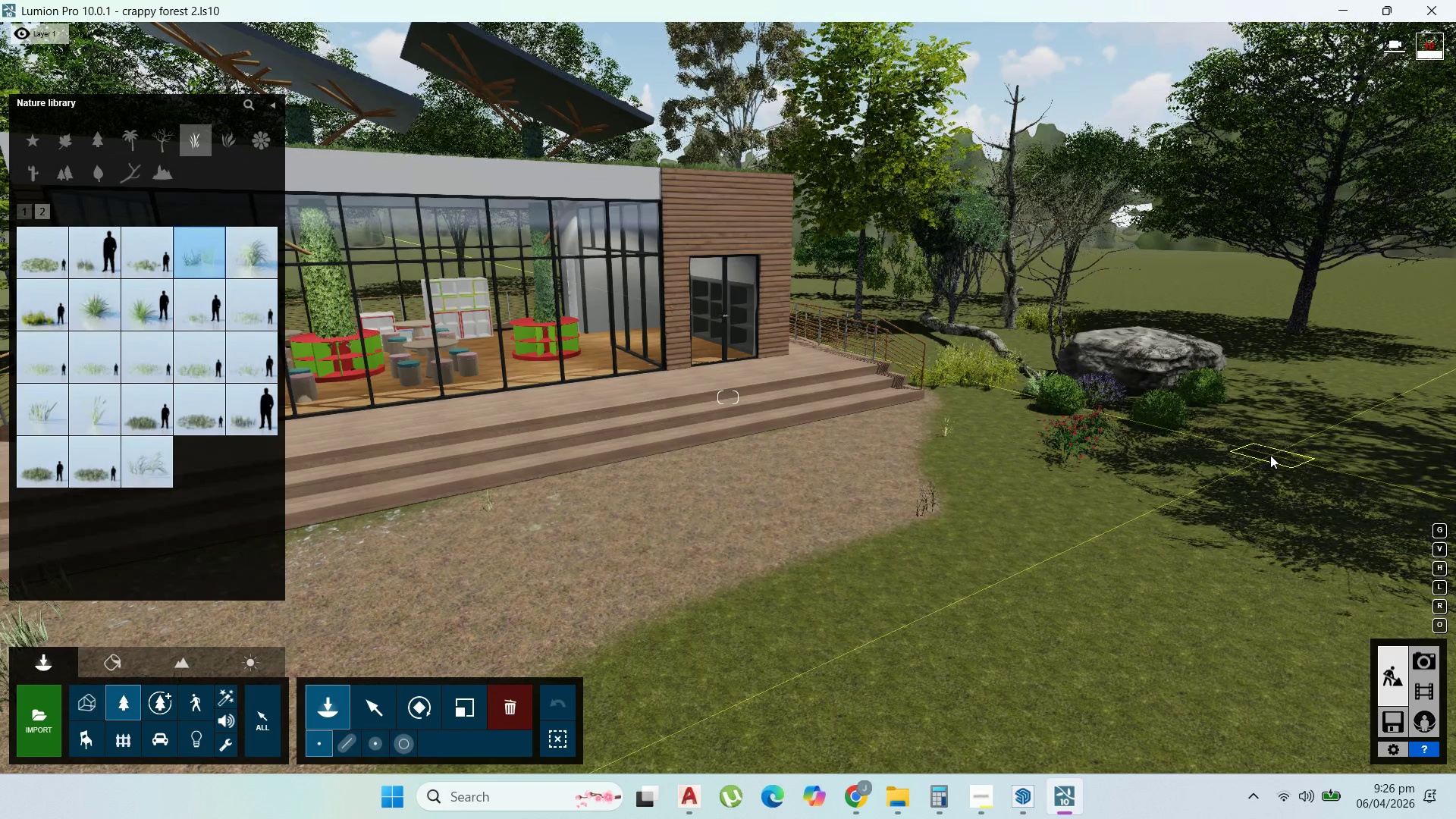 
left_click([244, 426])
 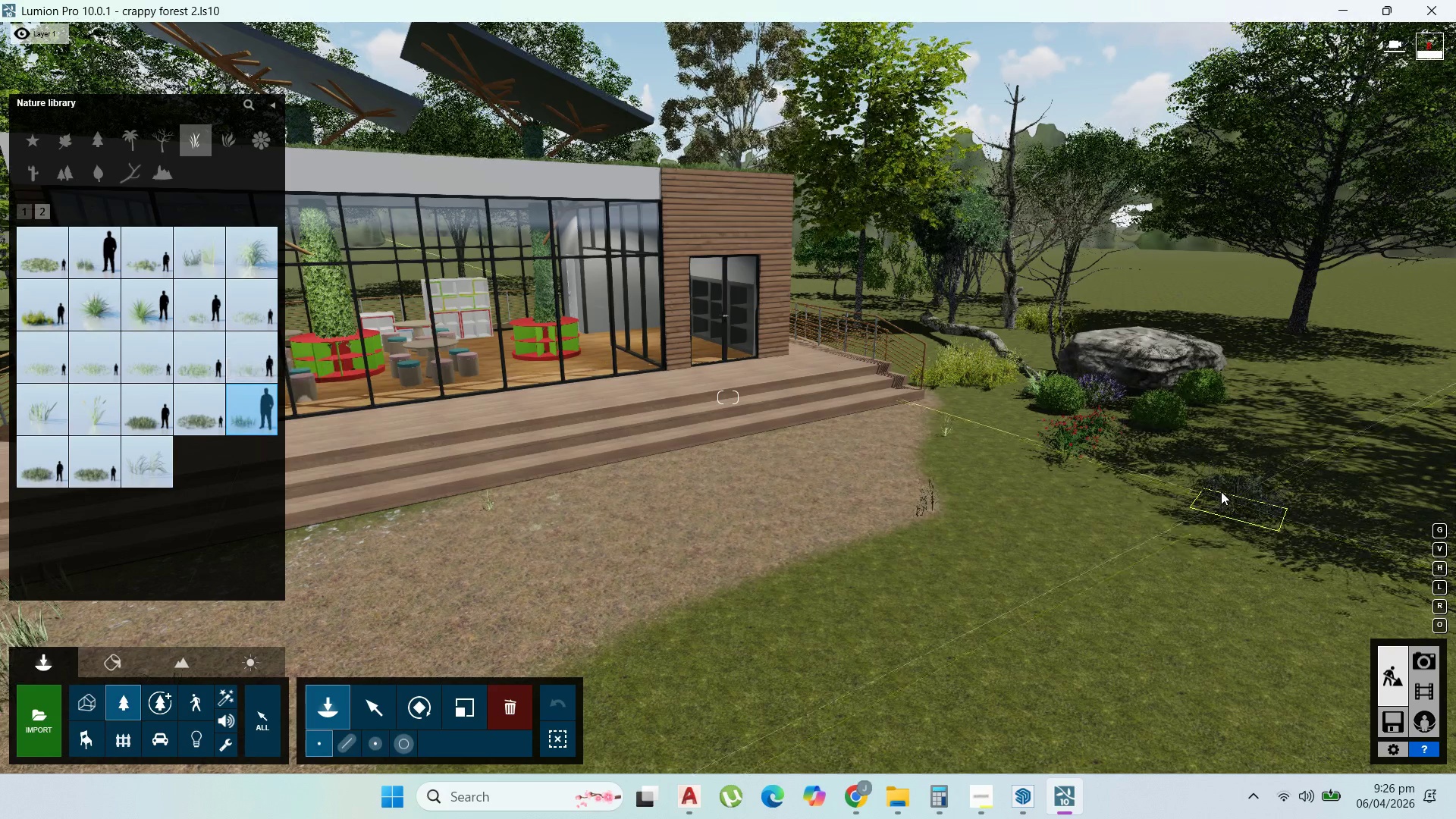 
double_click([1206, 438])
 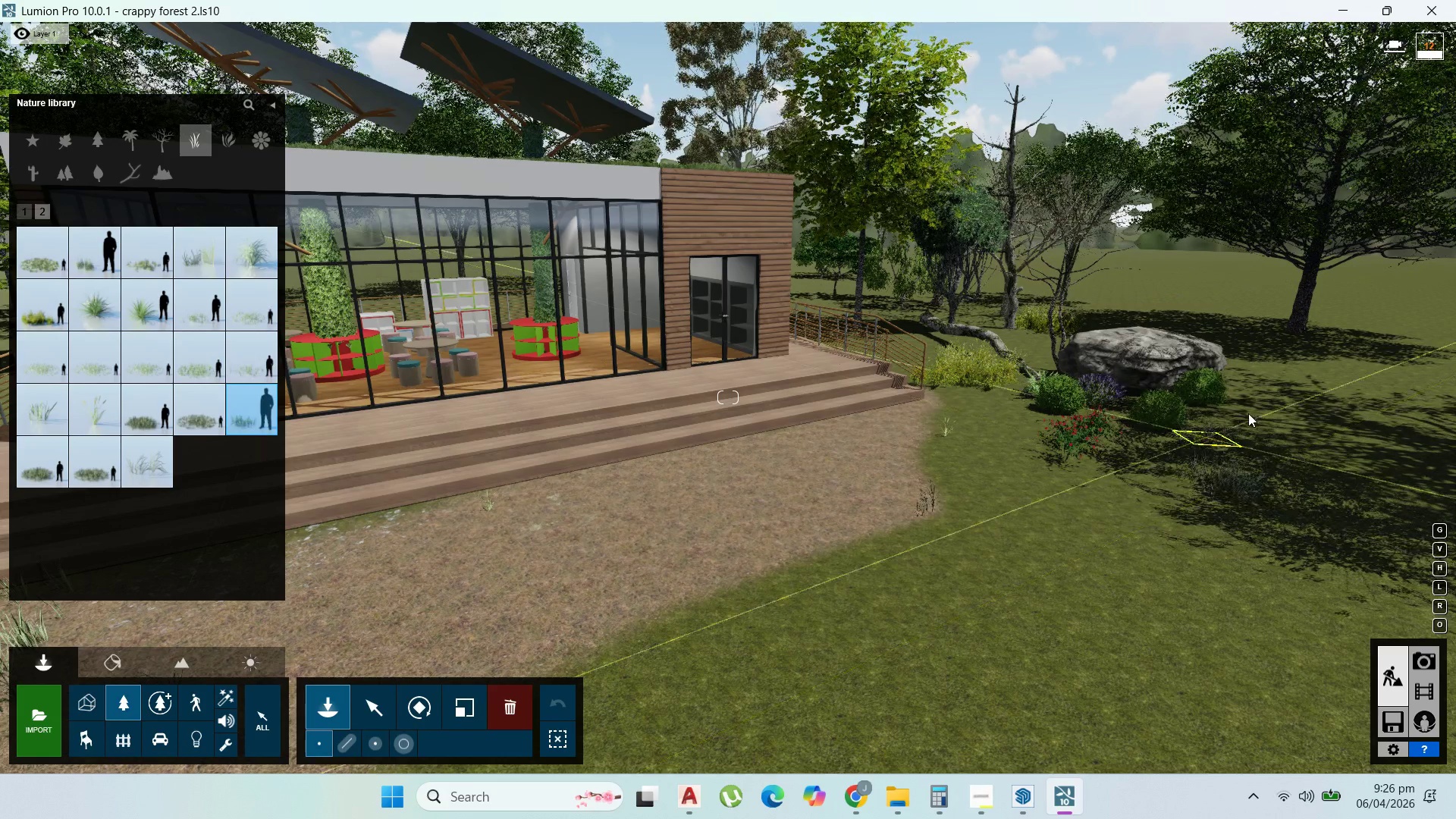 
left_click_drag(start_coordinate=[1247, 413], to_coordinate=[1243, 415])
 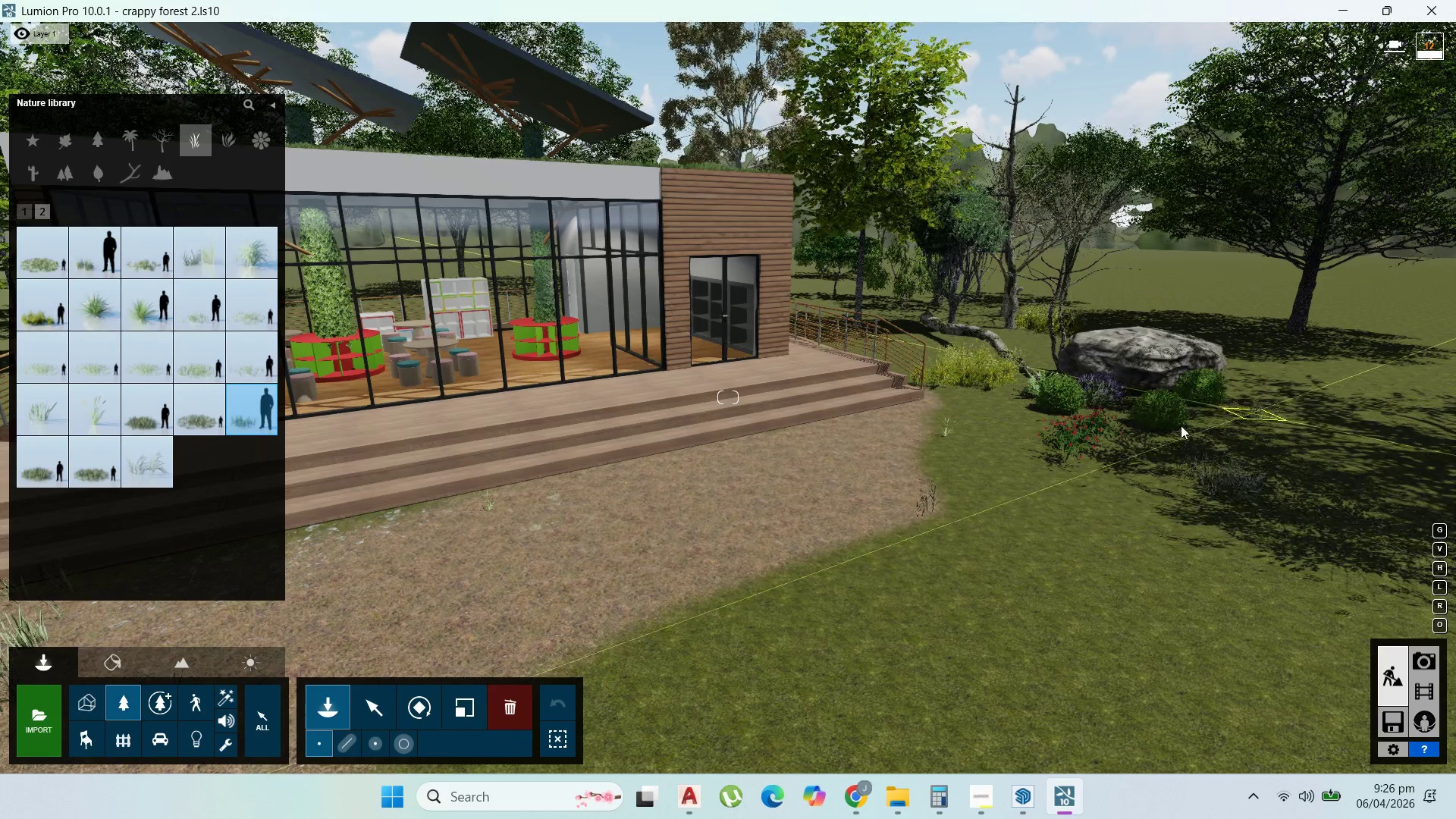 
triple_click([1181, 425])
 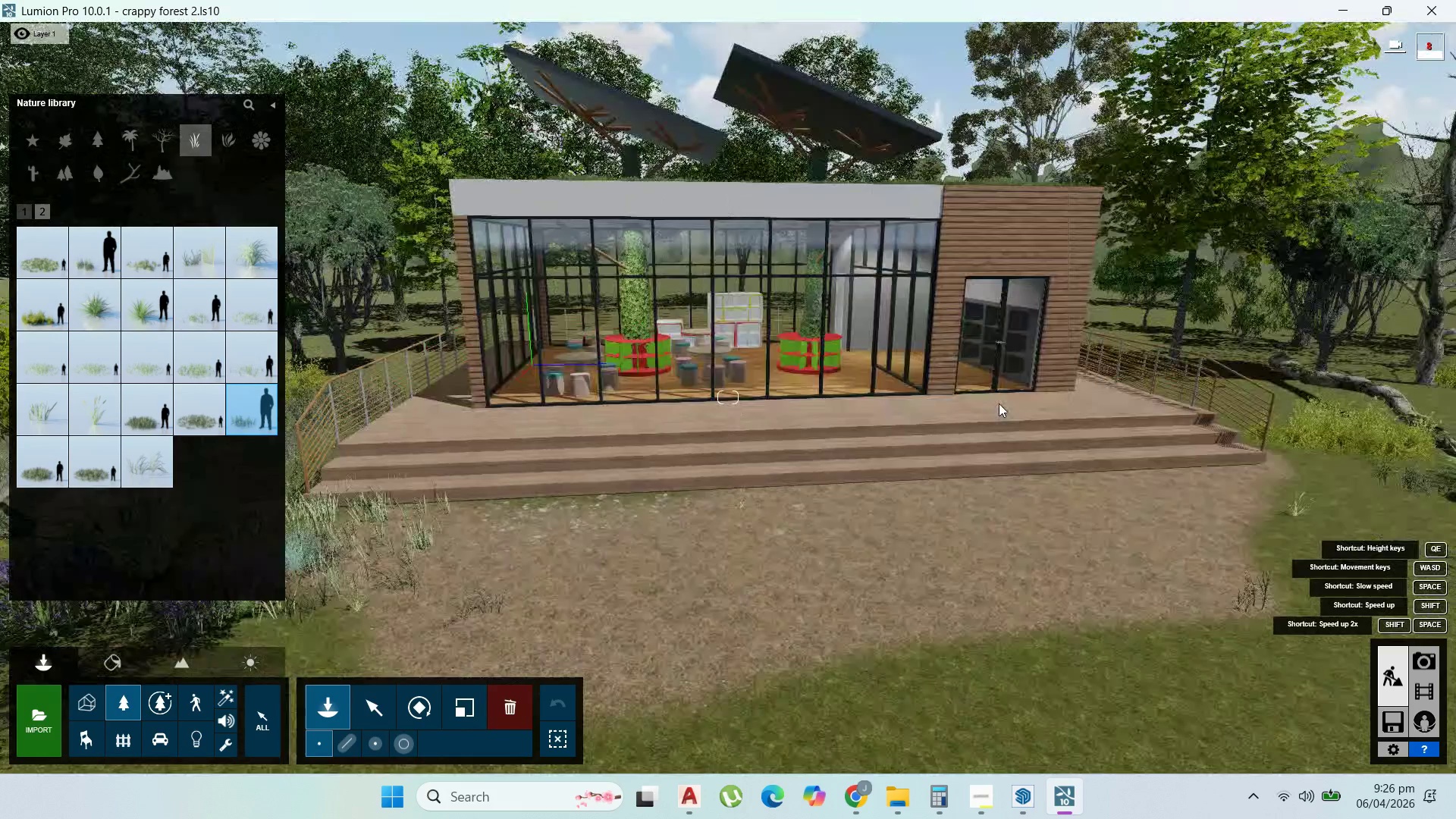 
scroll: coordinate [1008, 416], scroll_direction: down, amount: 5.0
 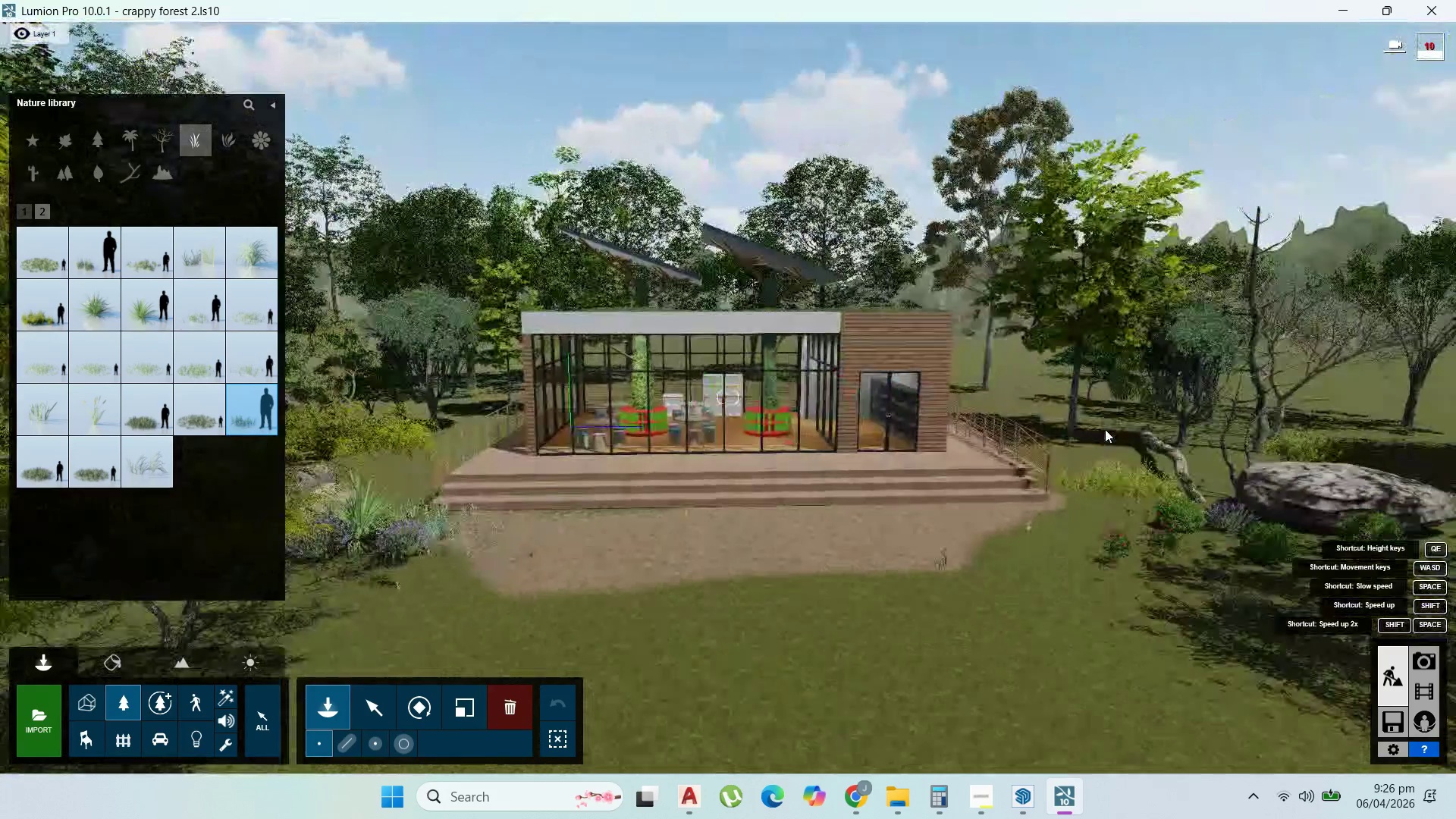 
scroll: coordinate [977, 497], scroll_direction: up, amount: 5.0
 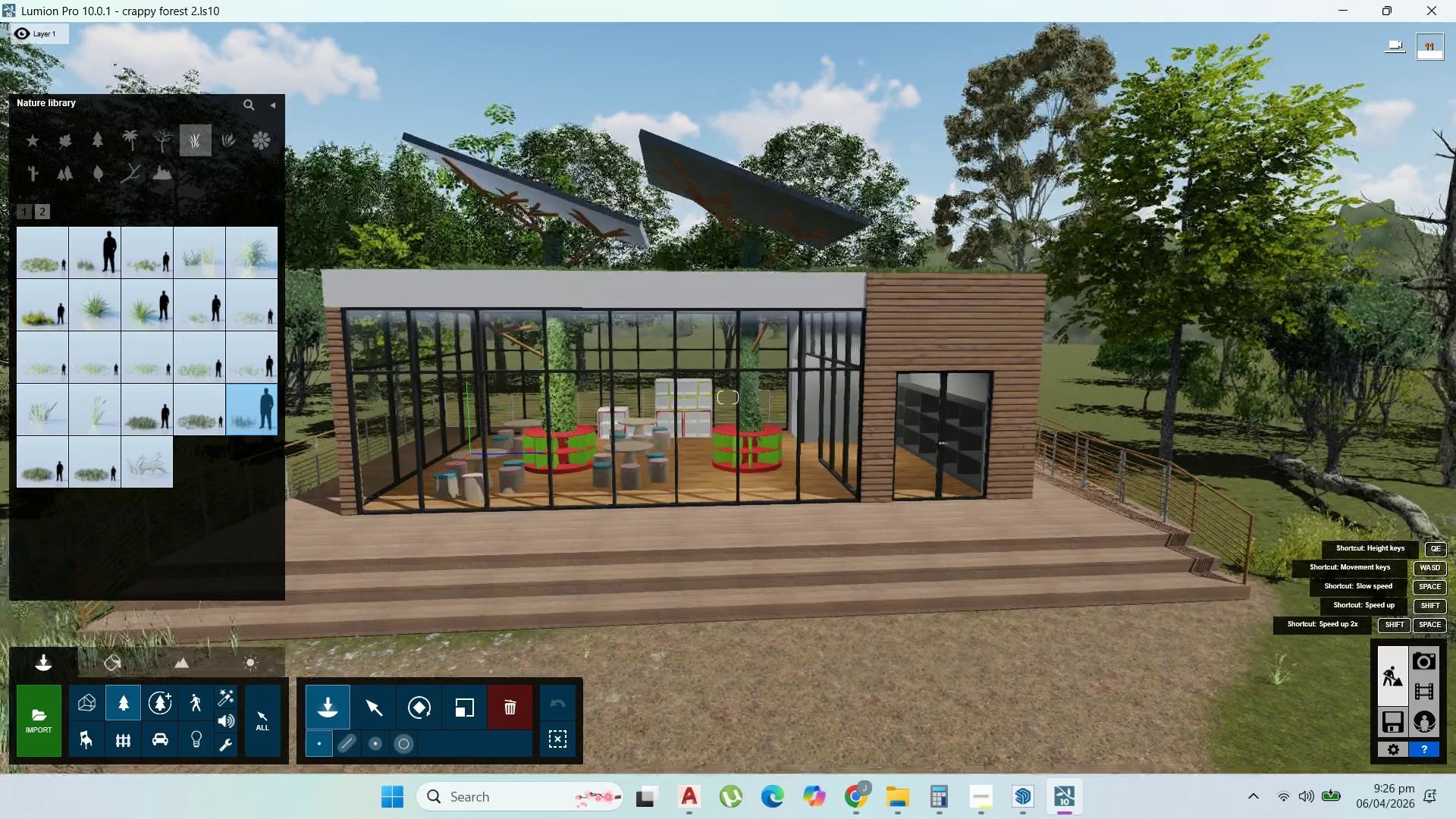 
right_click([956, 500])
 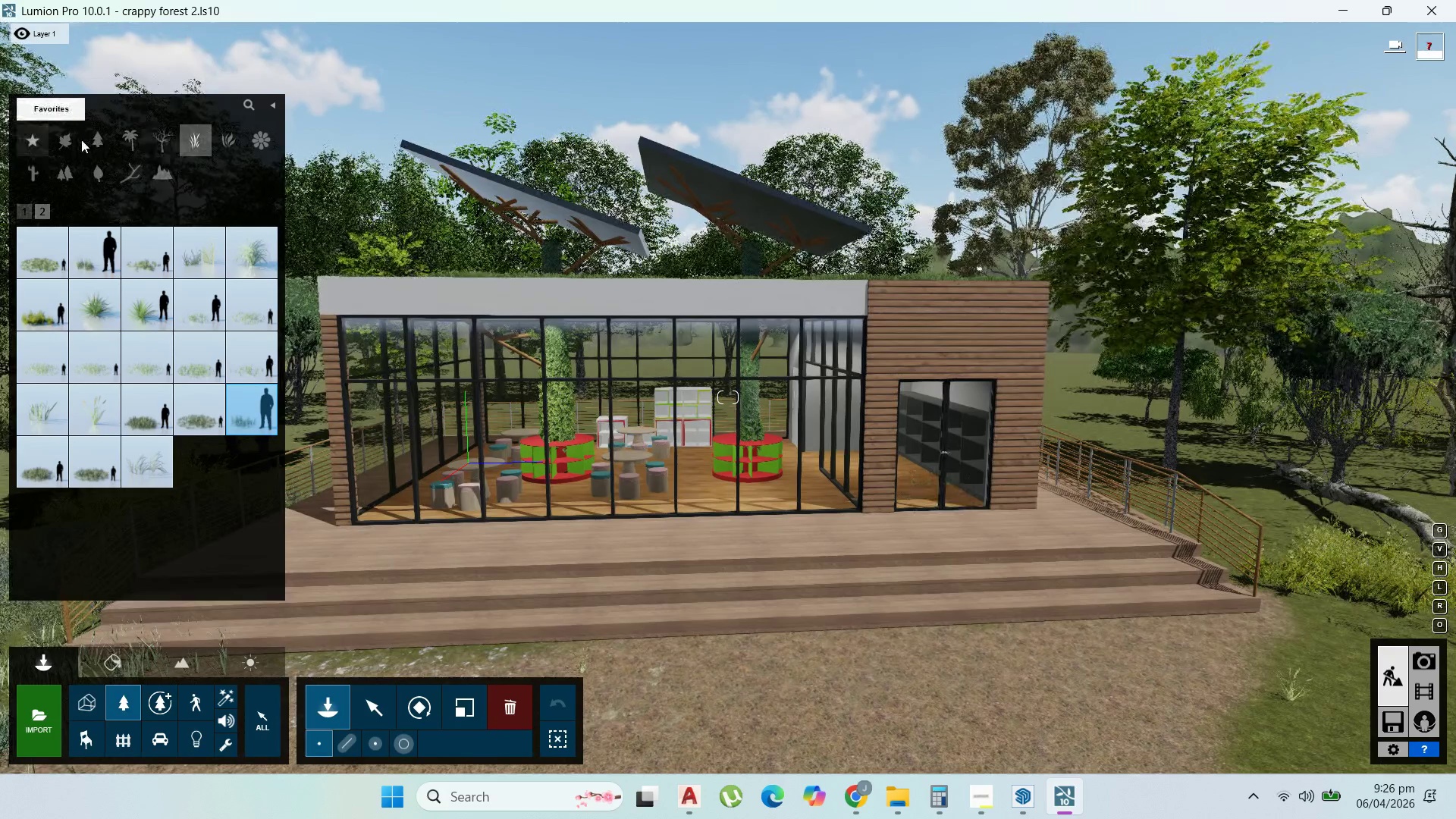 
left_click([74, 141])
 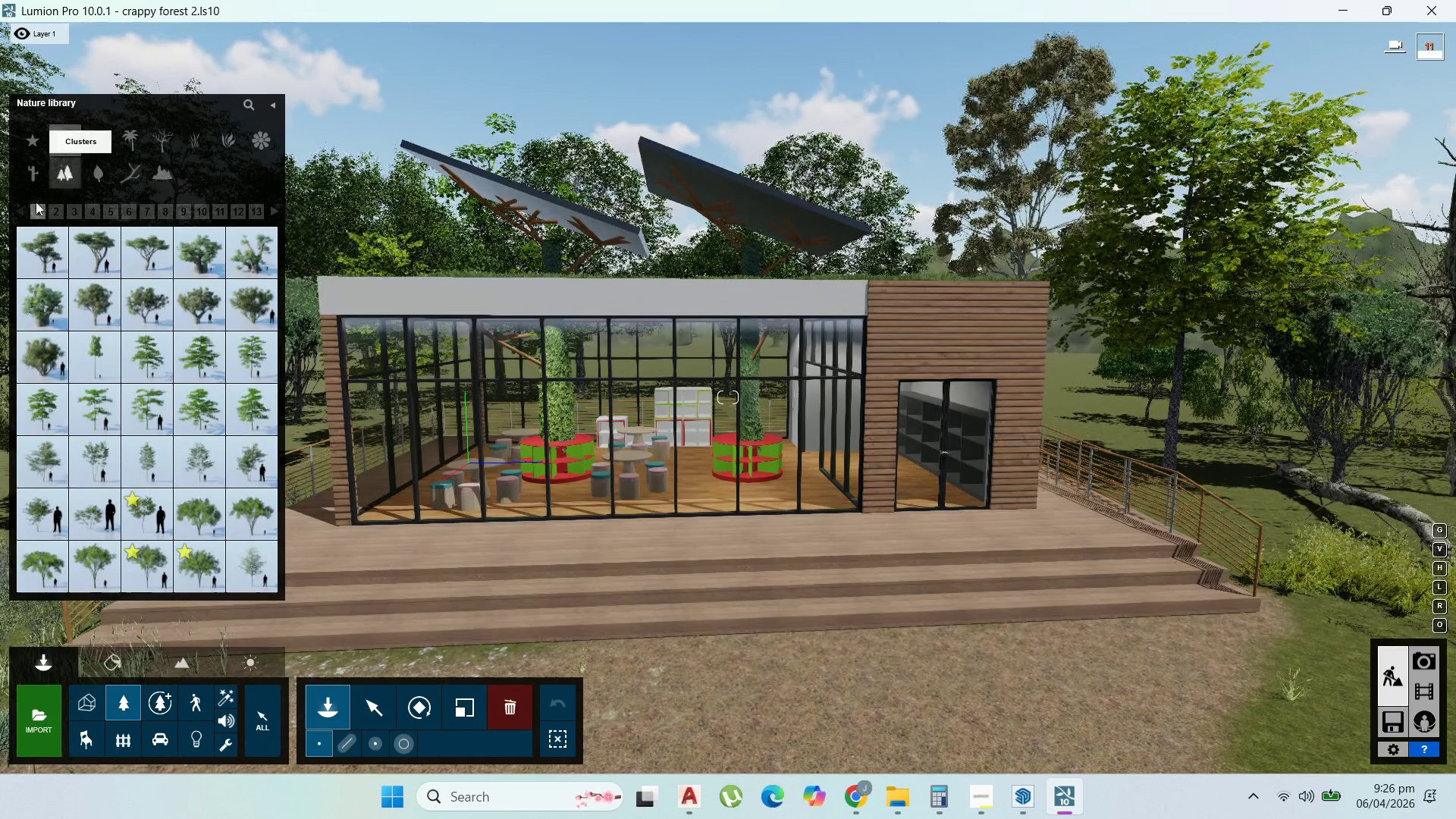 
left_click([140, 209])
 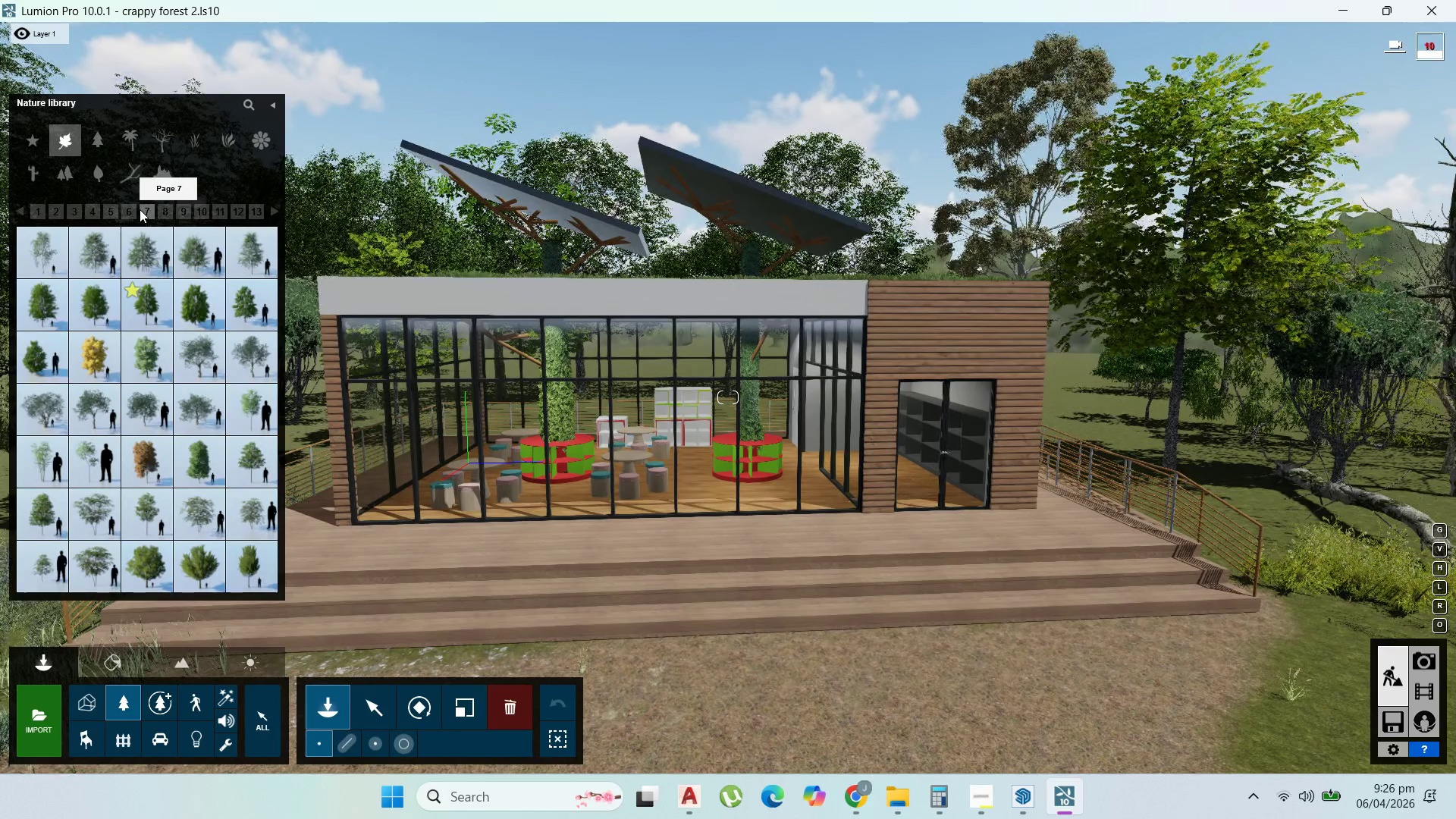 
left_click([67, 212])
 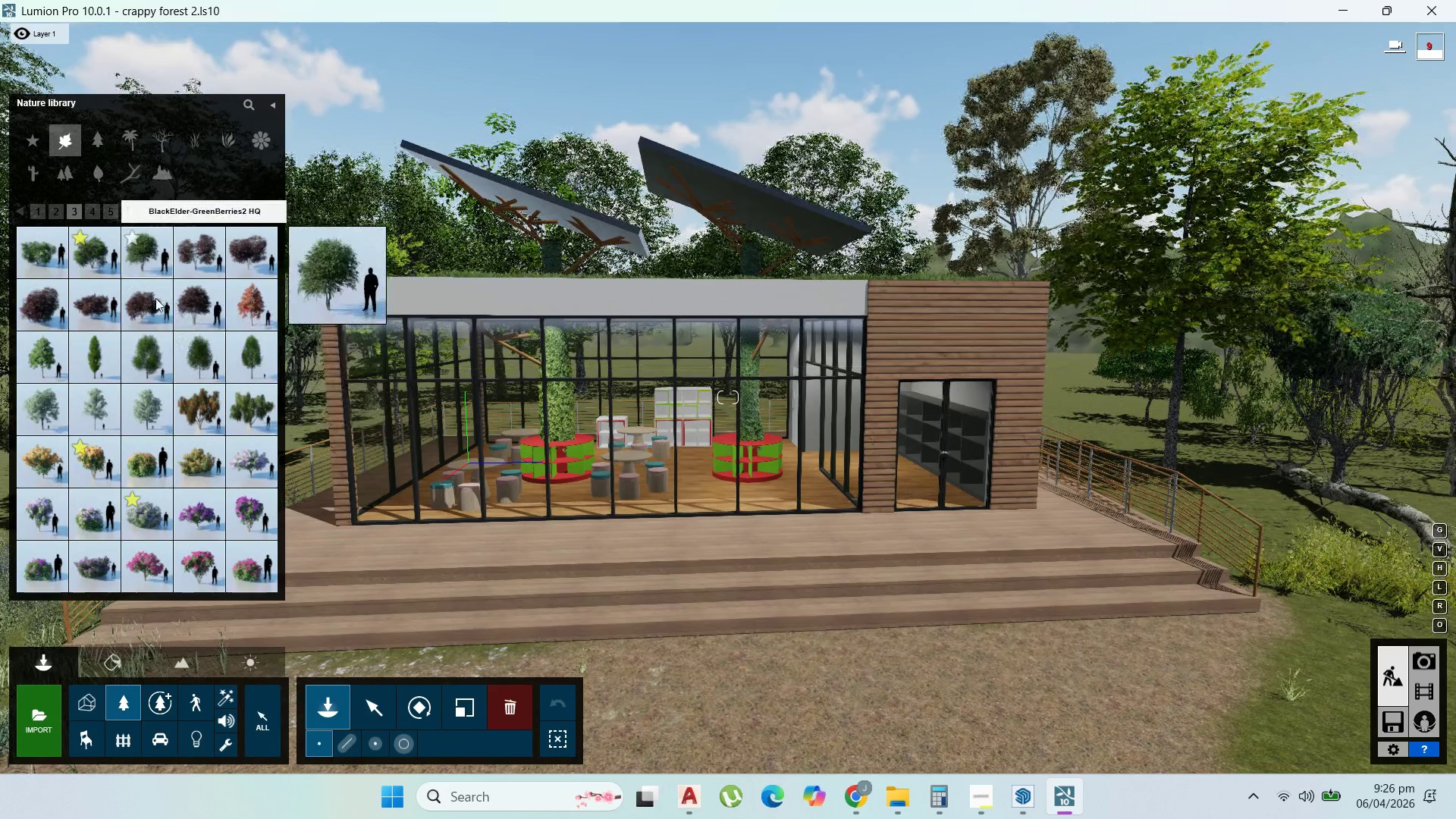 
left_click([159, 259])
 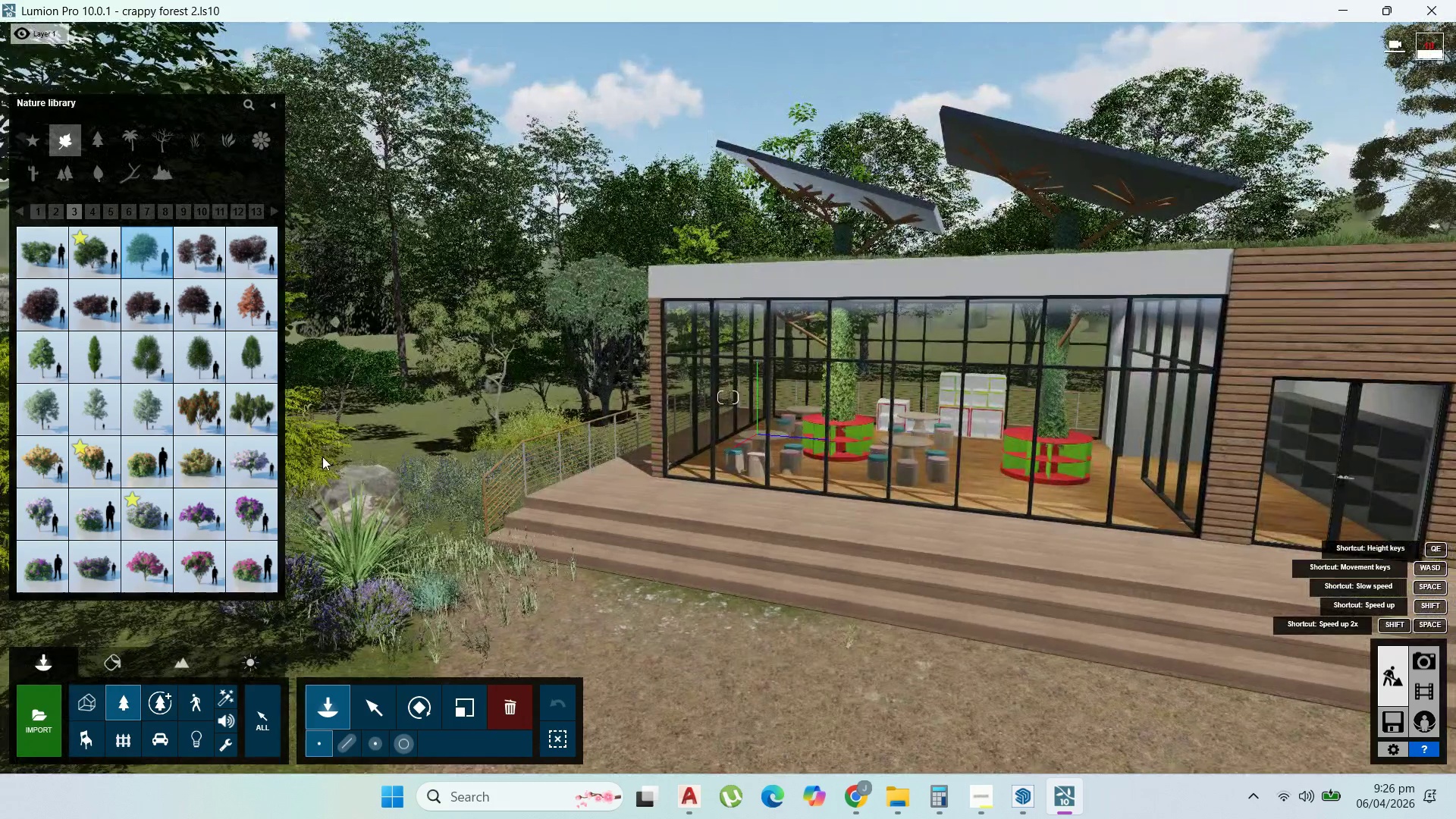 
wait(6.58)
 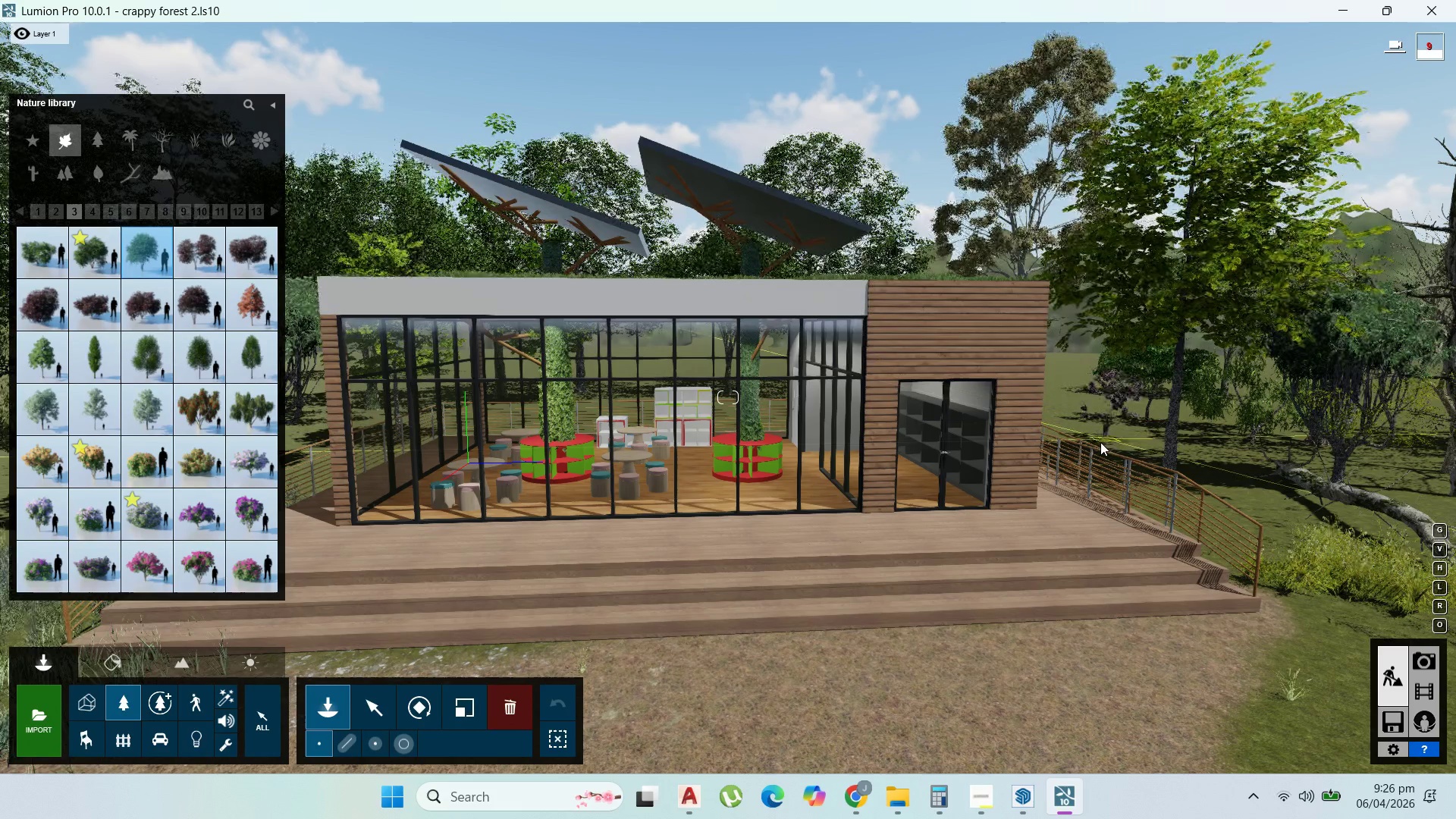 
hold_key(key=D, duration=1.5)
 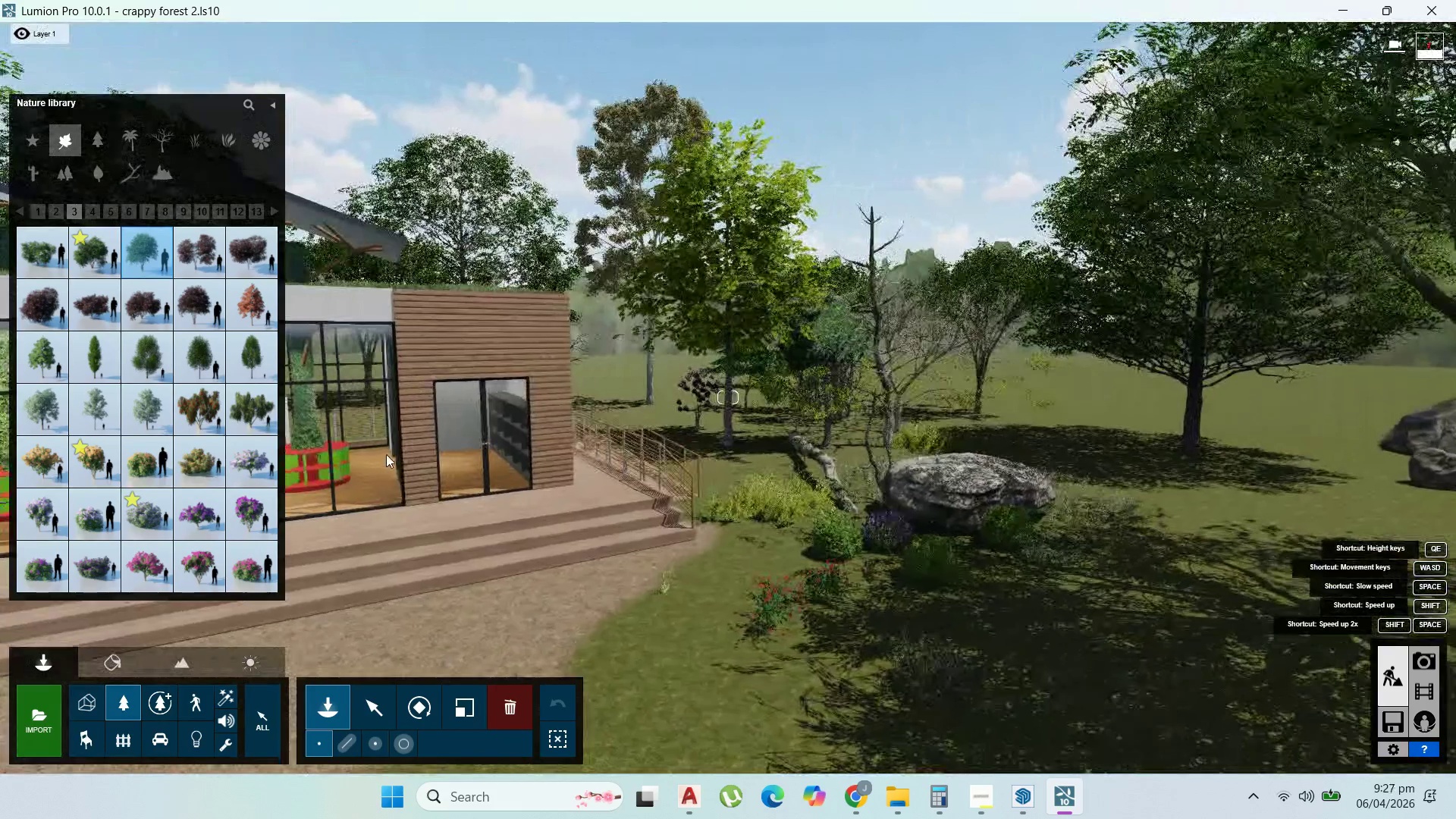 
hold_key(key=D, duration=1.22)
 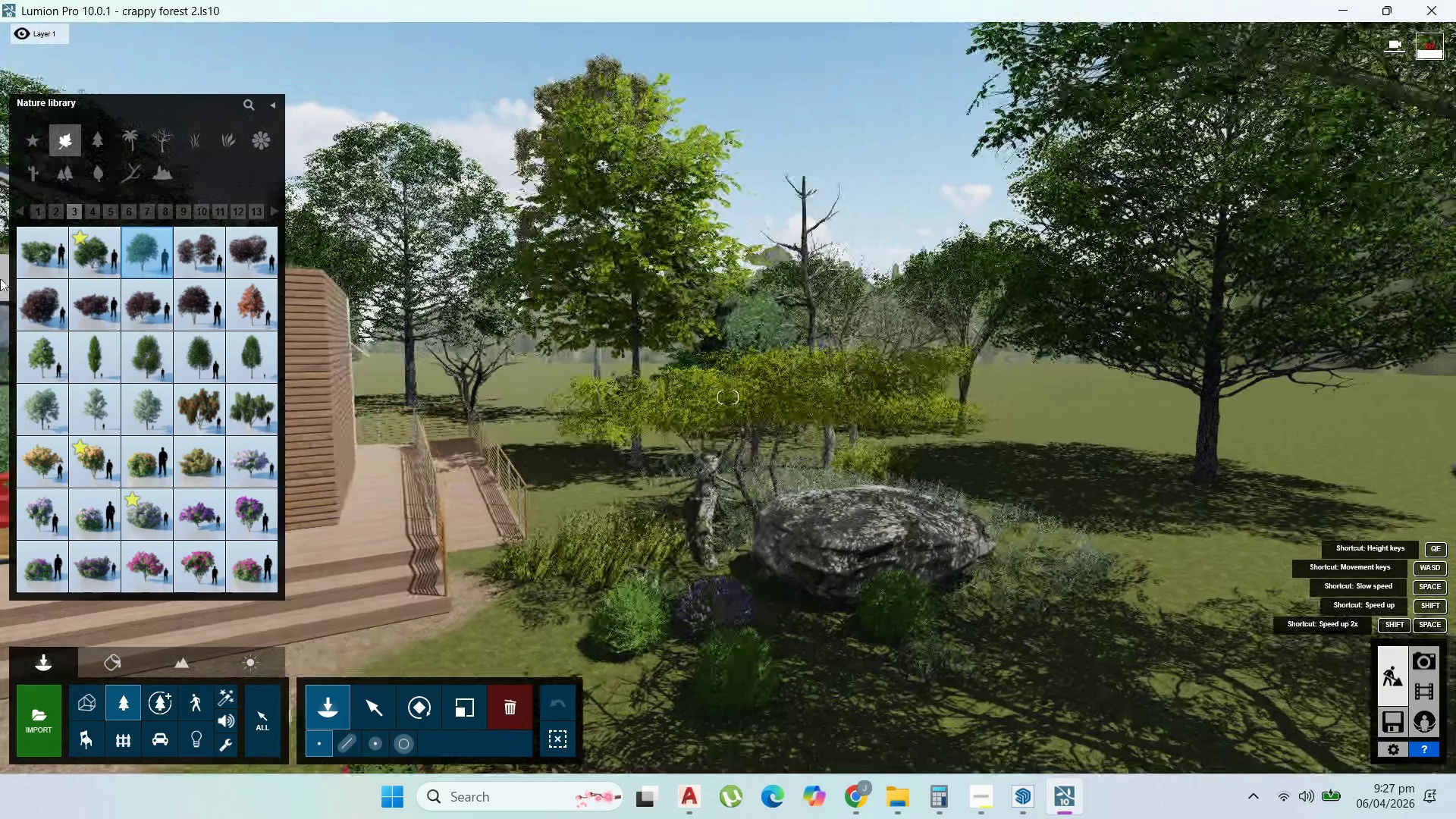 
hold_key(key=W, duration=0.84)
 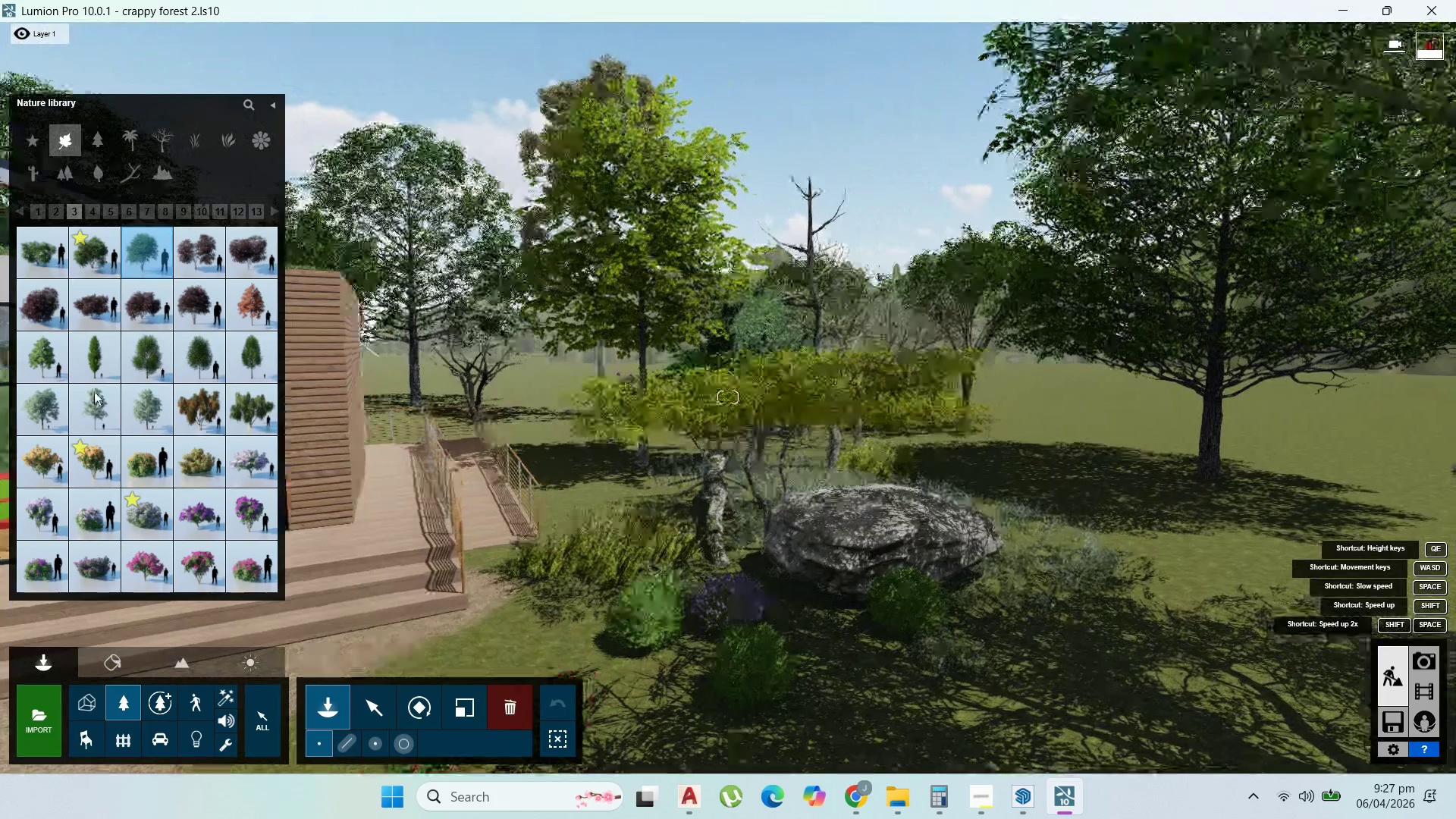 
scroll: coordinate [386, 454], scroll_direction: up, amount: 1.0
 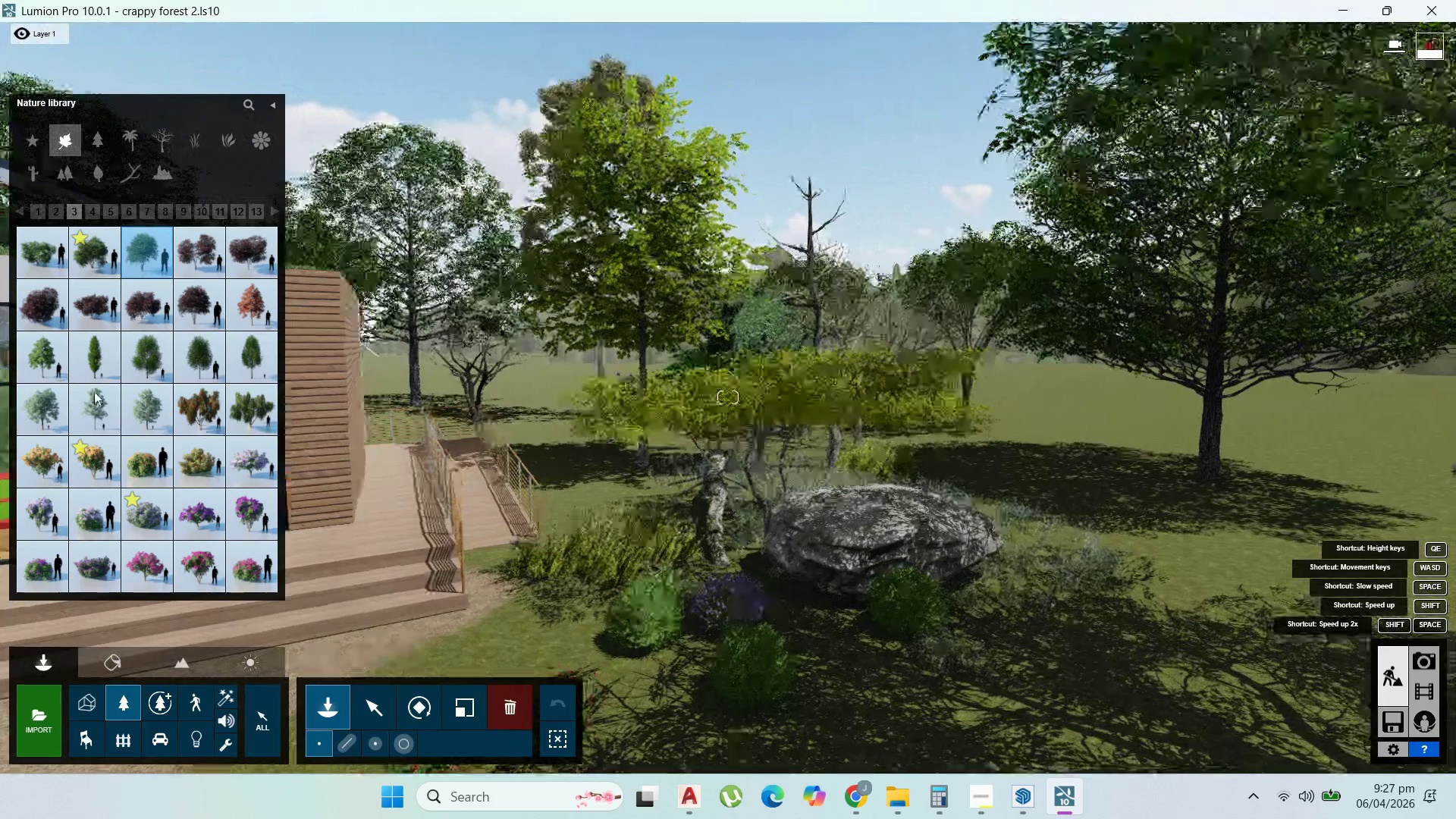 
key(A)
 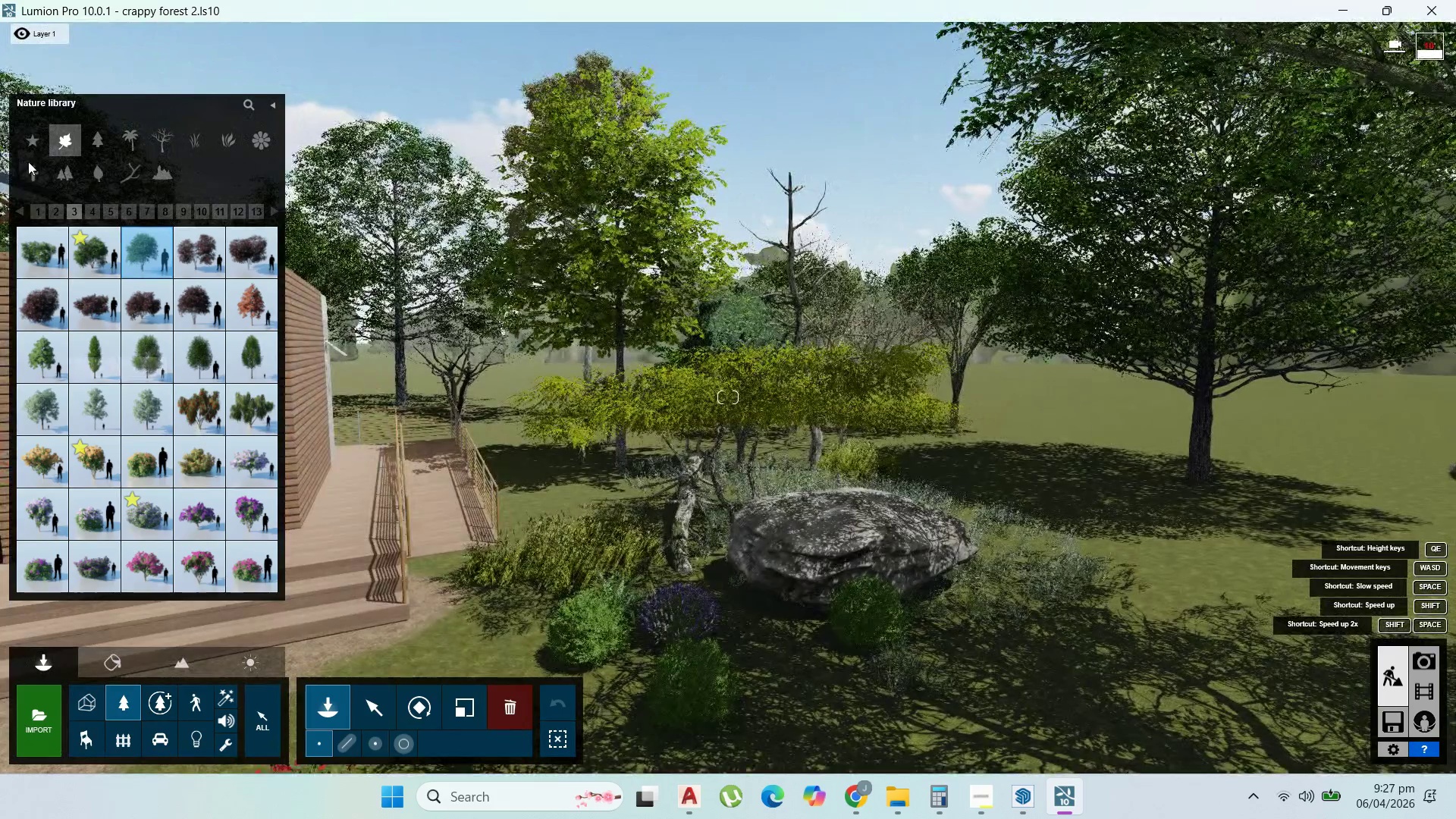 
mouse_move([106, 176])
 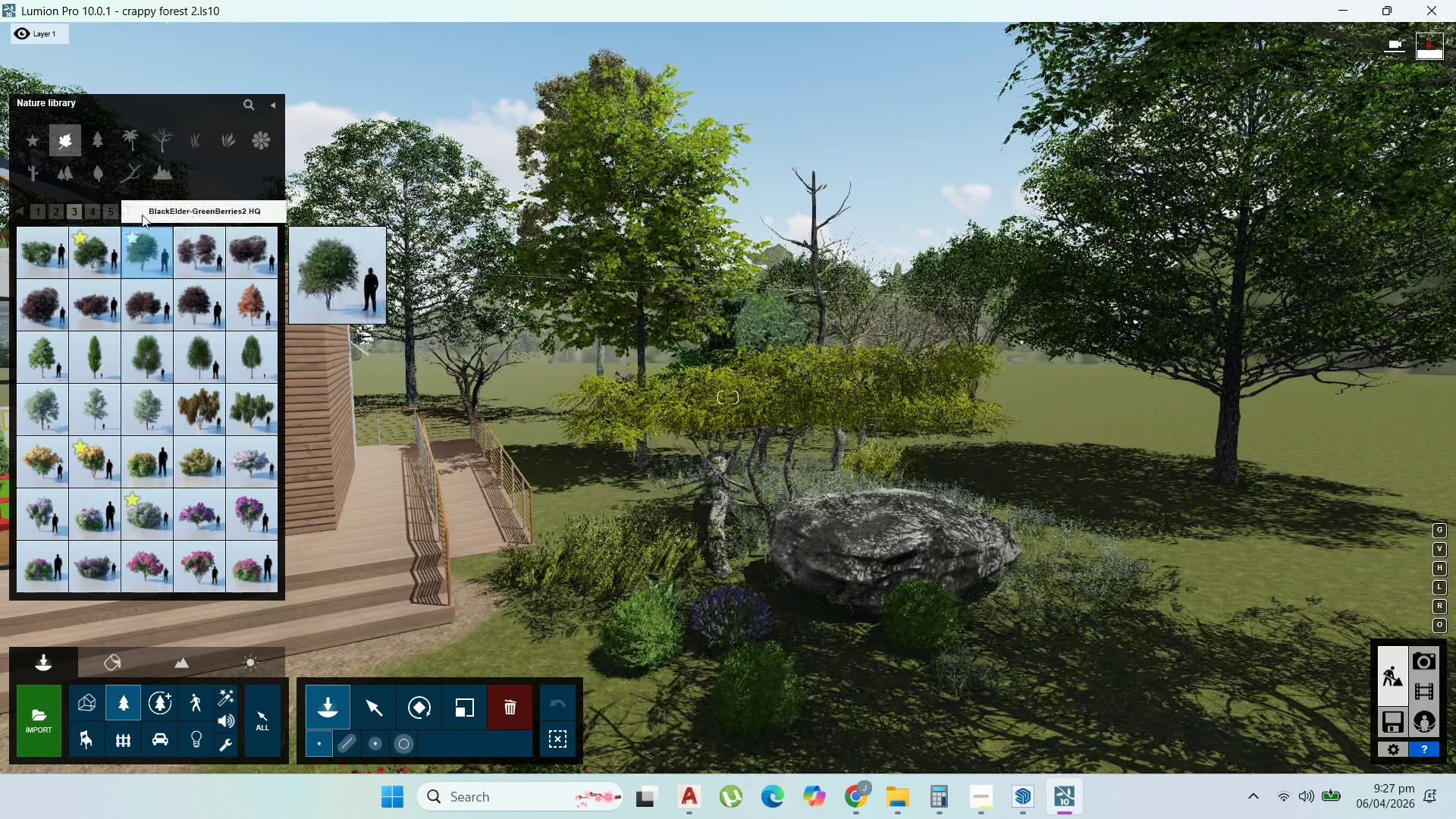 
left_click([136, 216])
 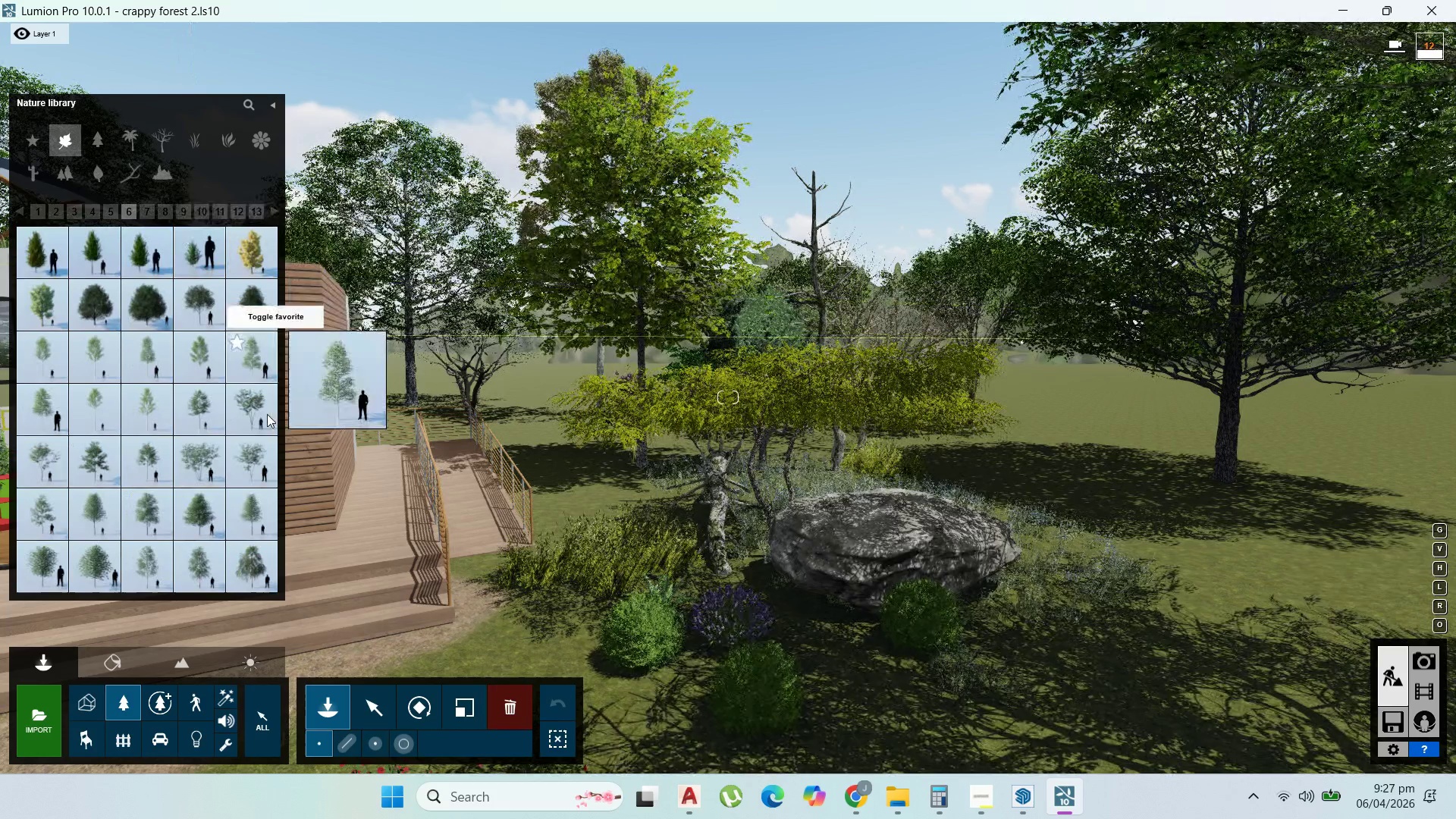 
left_click([265, 414])
 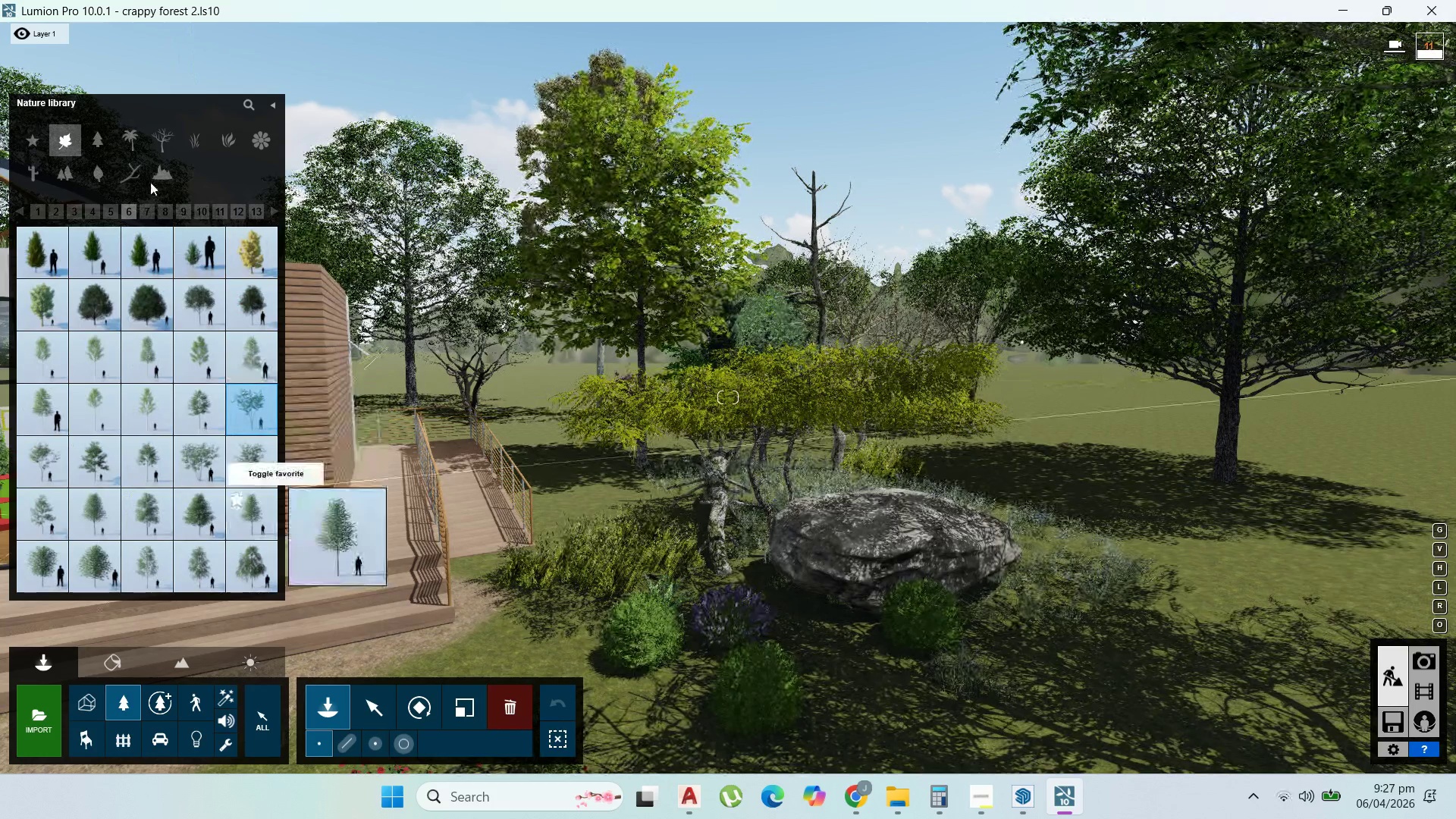 
mouse_move([173, 230])
 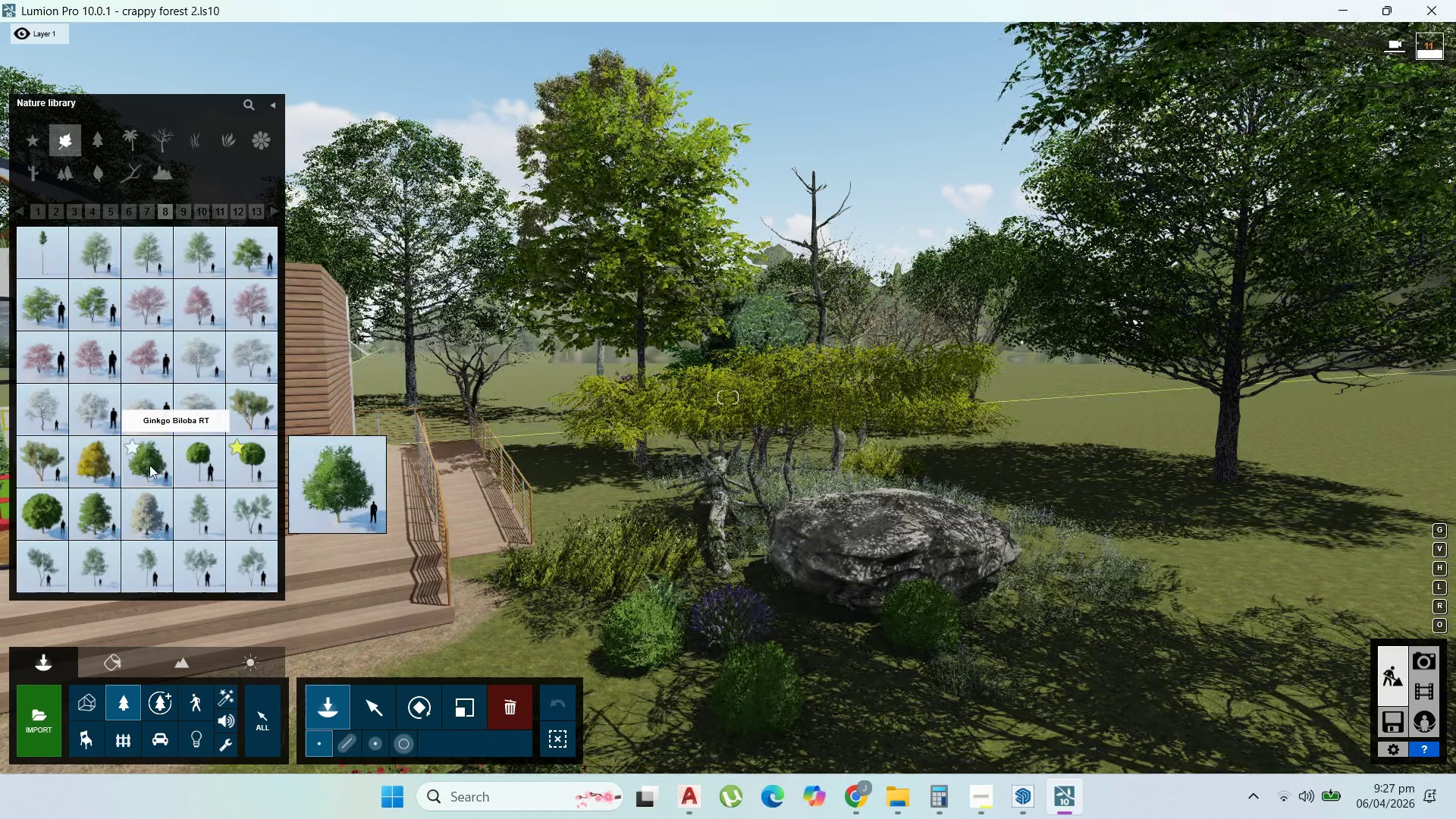 
left_click_drag(start_coordinate=[106, 508], to_coordinate=[127, 515])
 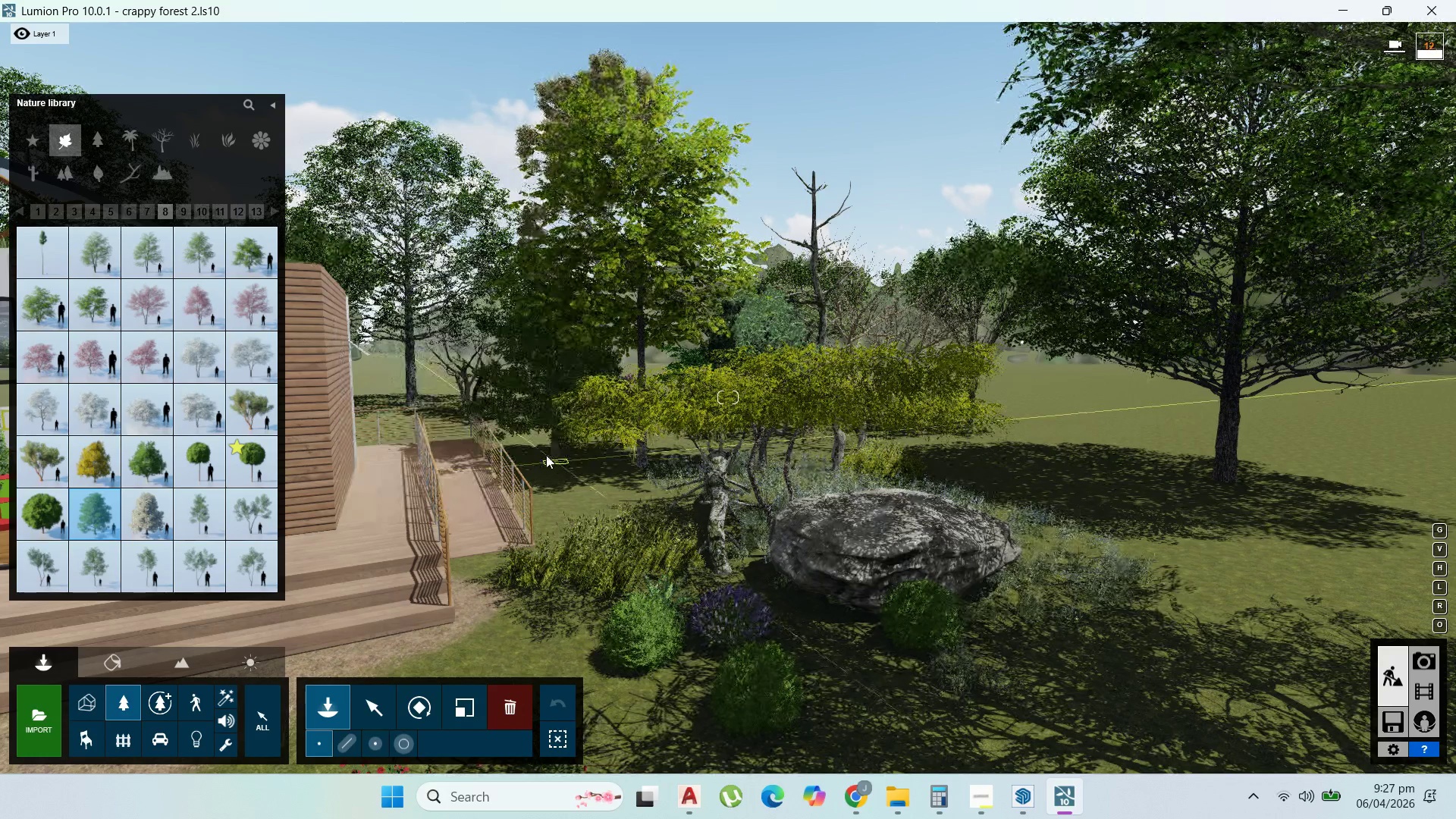 
left_click([543, 455])
 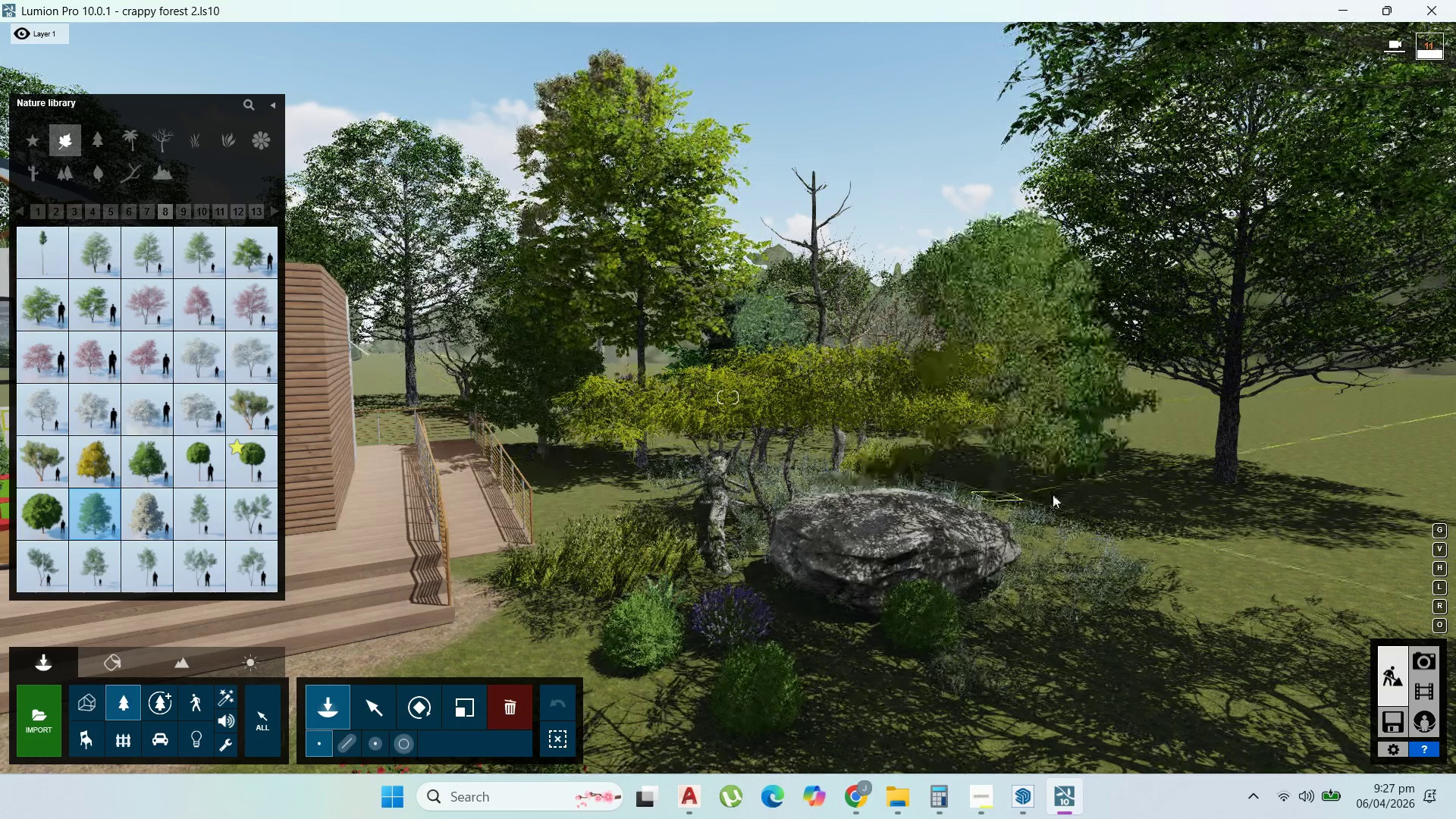 
left_click([1068, 494])
 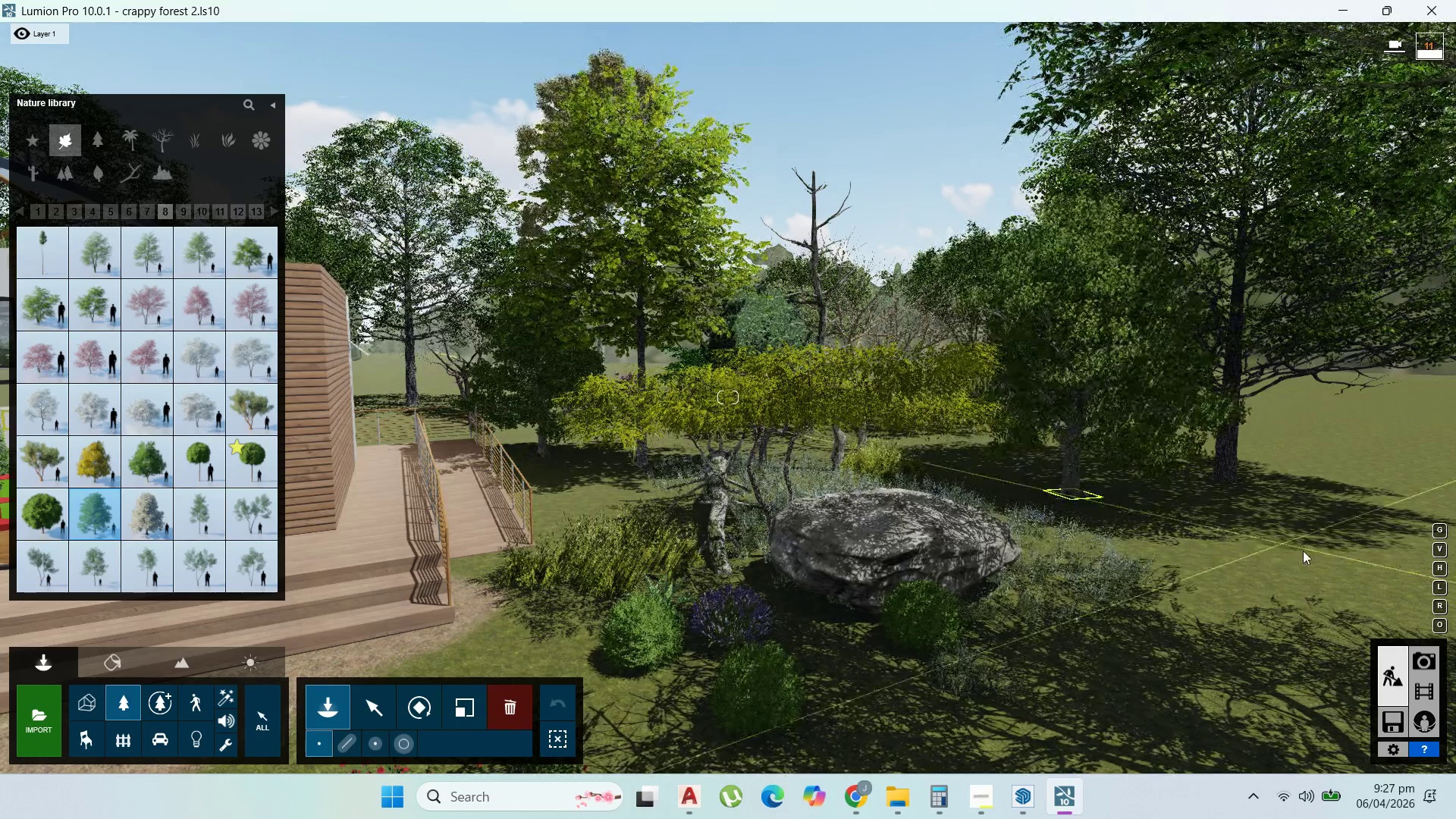 
left_click([1303, 551])
 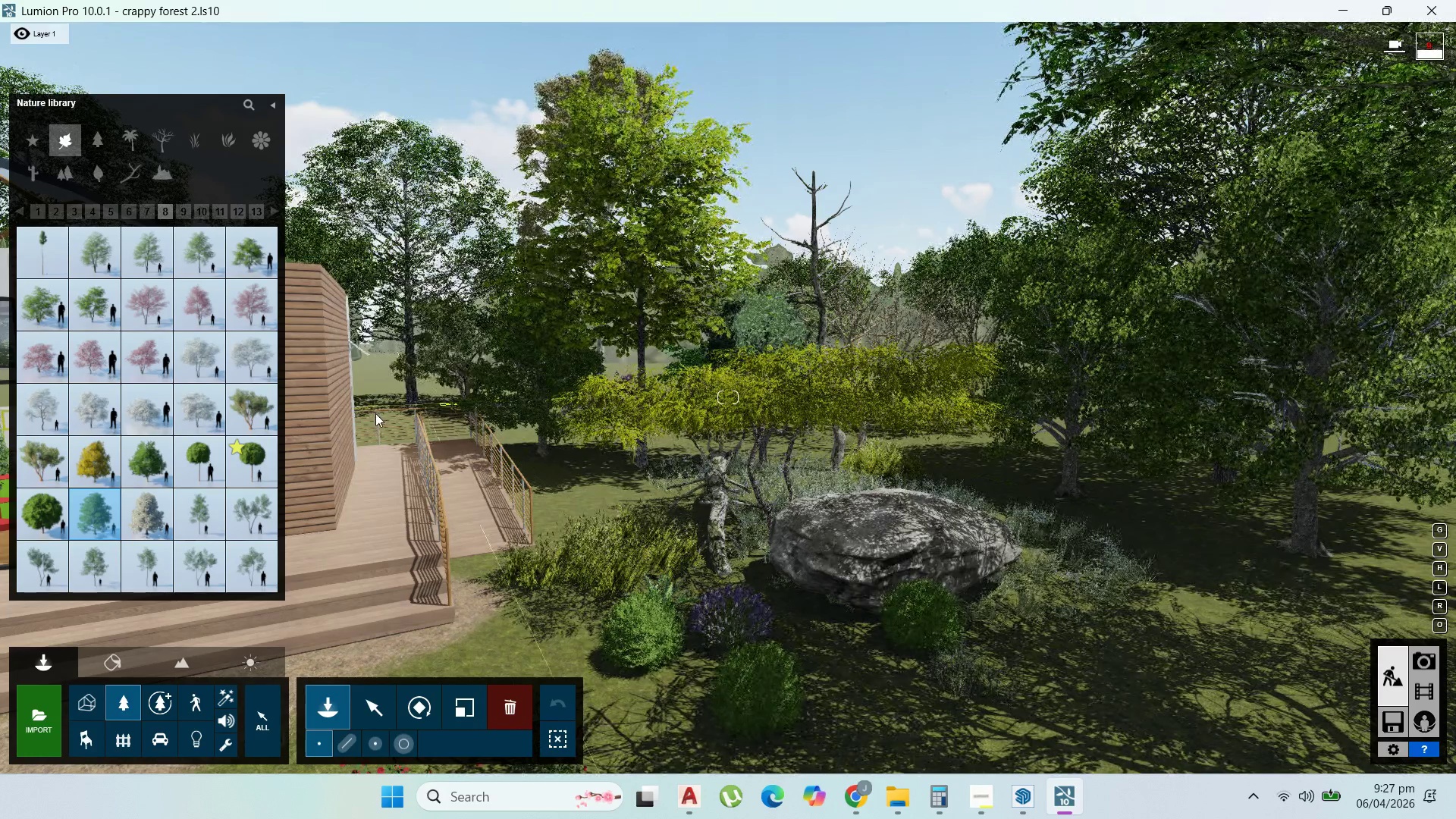 
left_click([375, 415])
 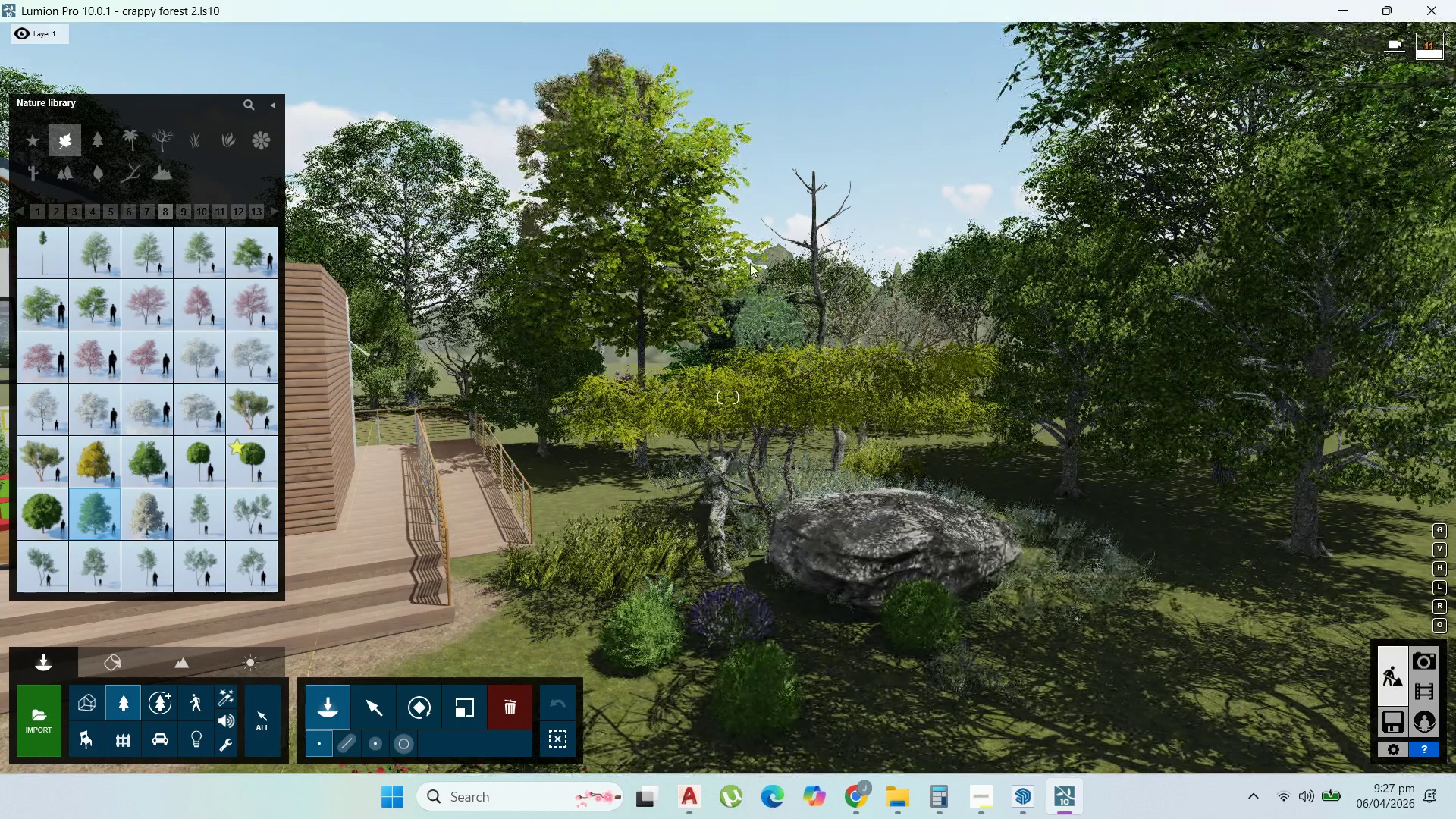 
scroll: coordinate [758, 240], scroll_direction: down, amount: 3.0
 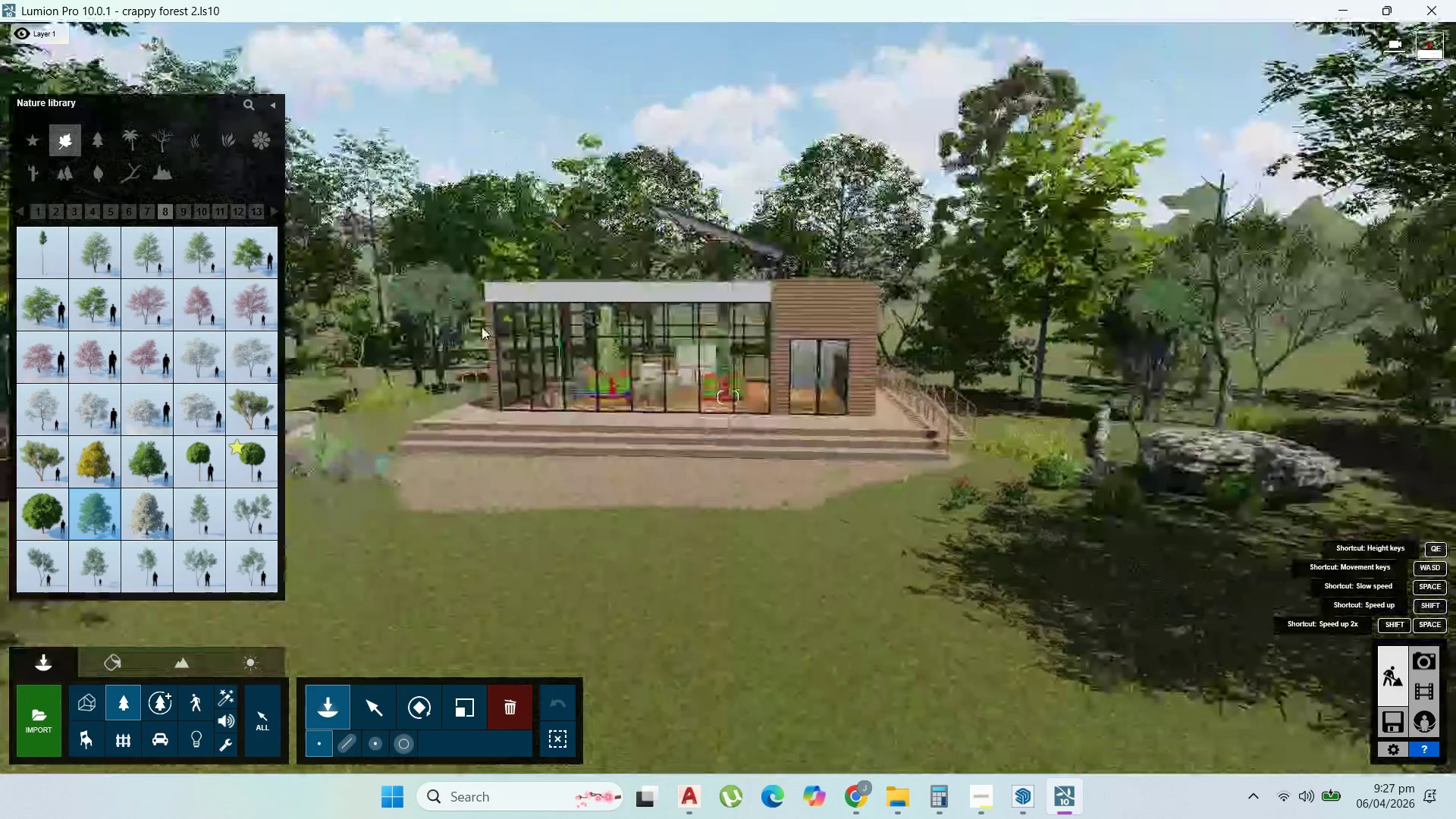 
hold_key(key=A, duration=0.84)
 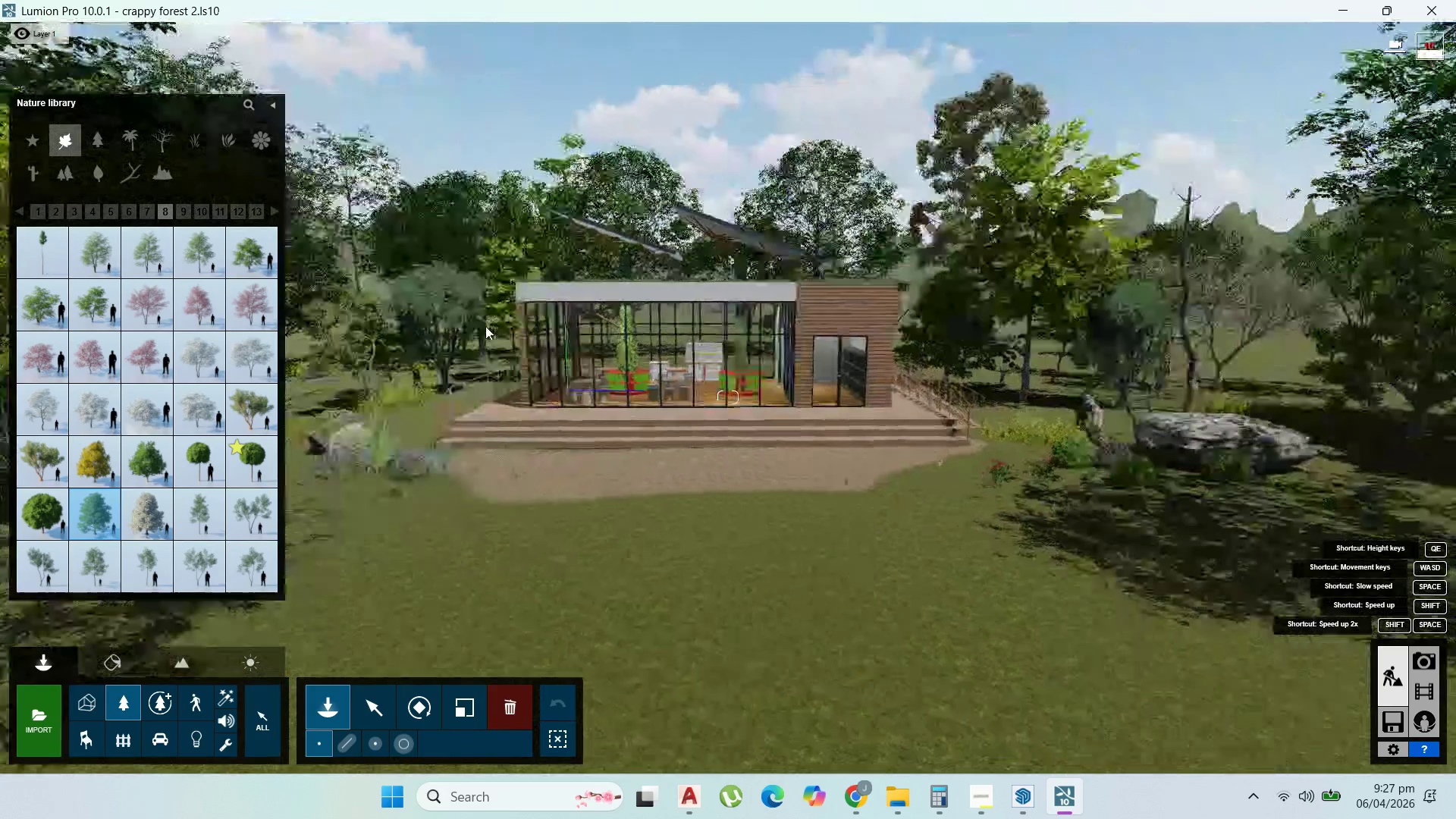 
hold_key(key=W, duration=1.05)
 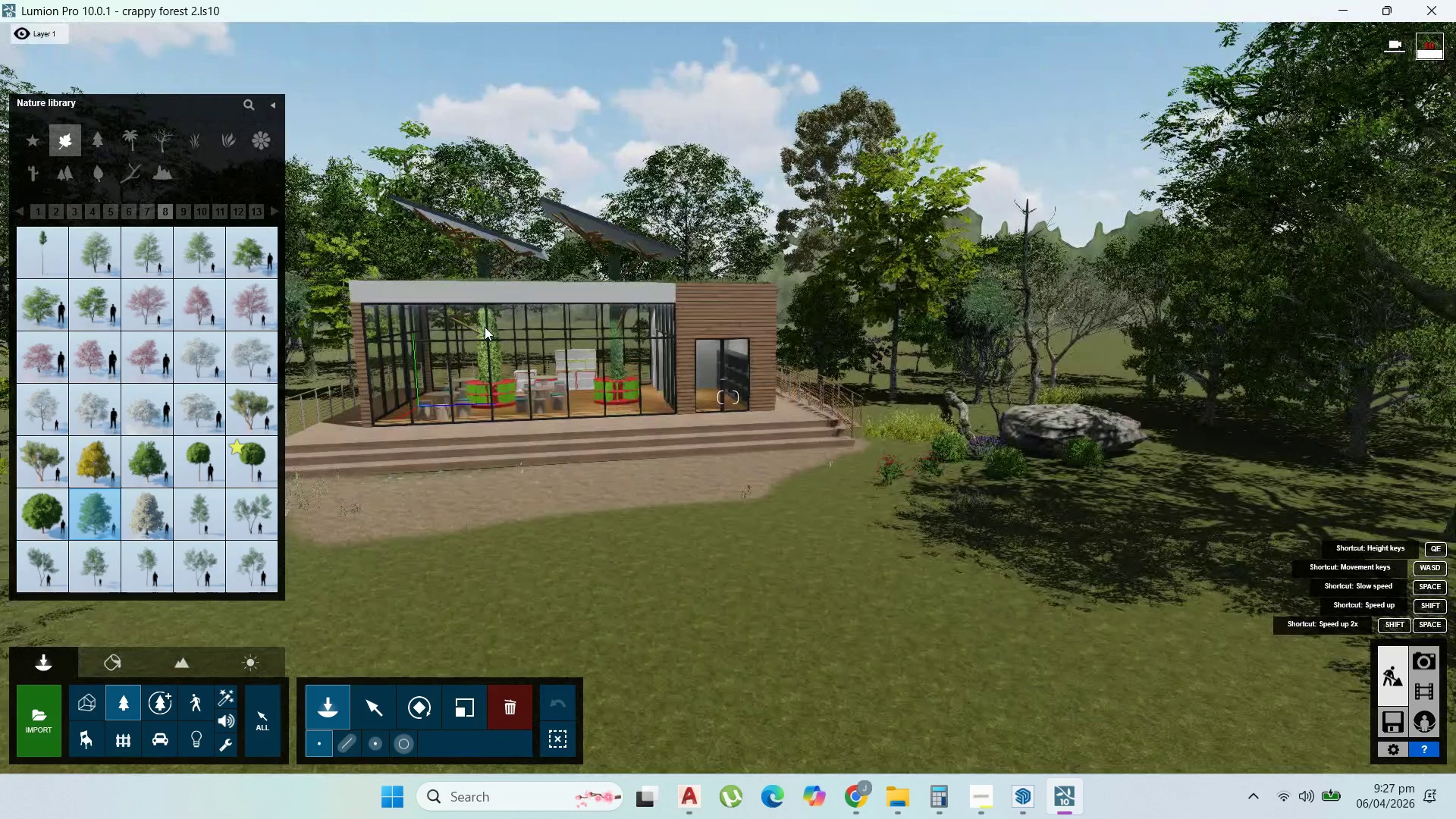 
hold_key(key=A, duration=1.34)
 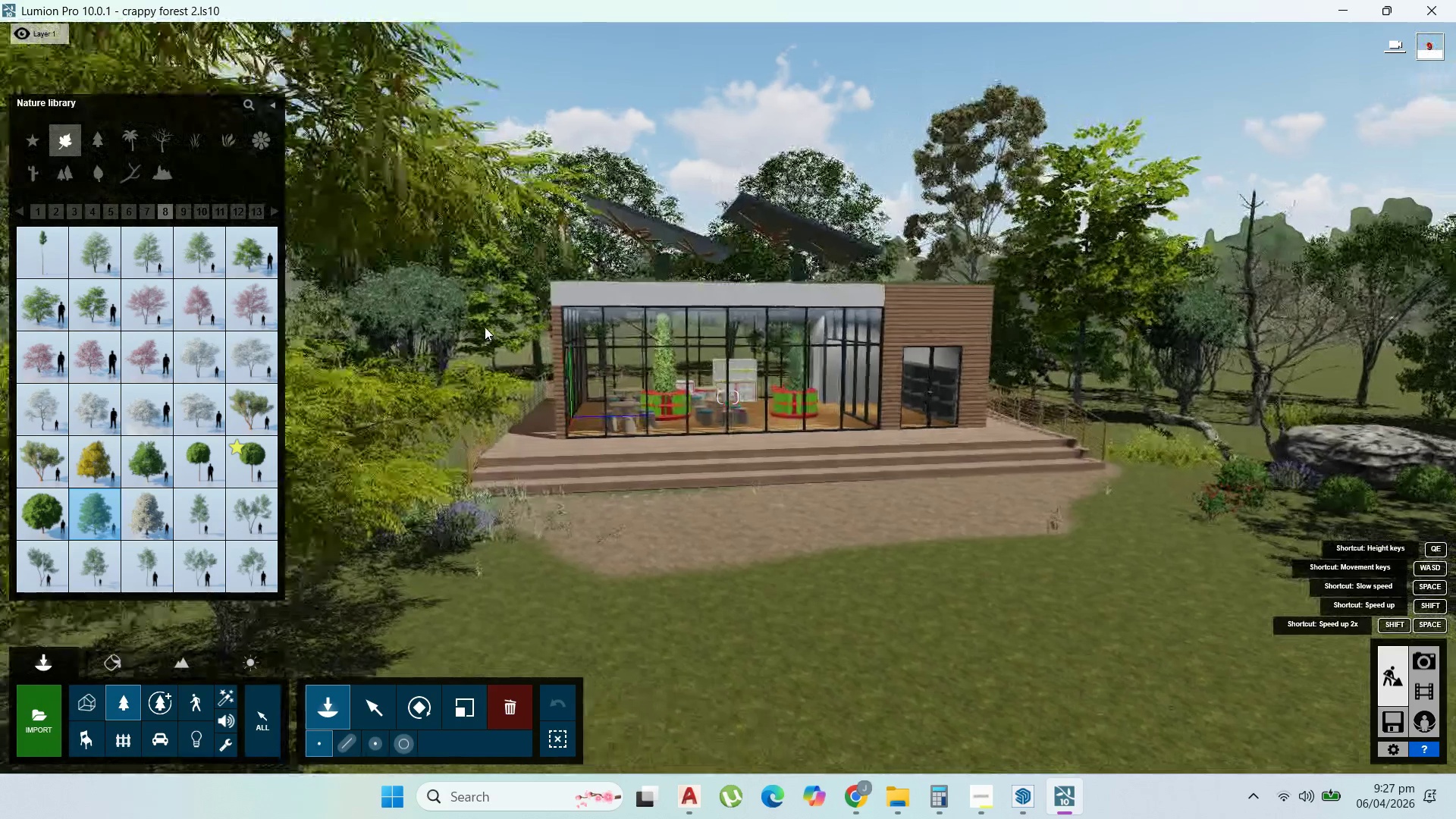 
hold_key(key=W, duration=0.58)
 